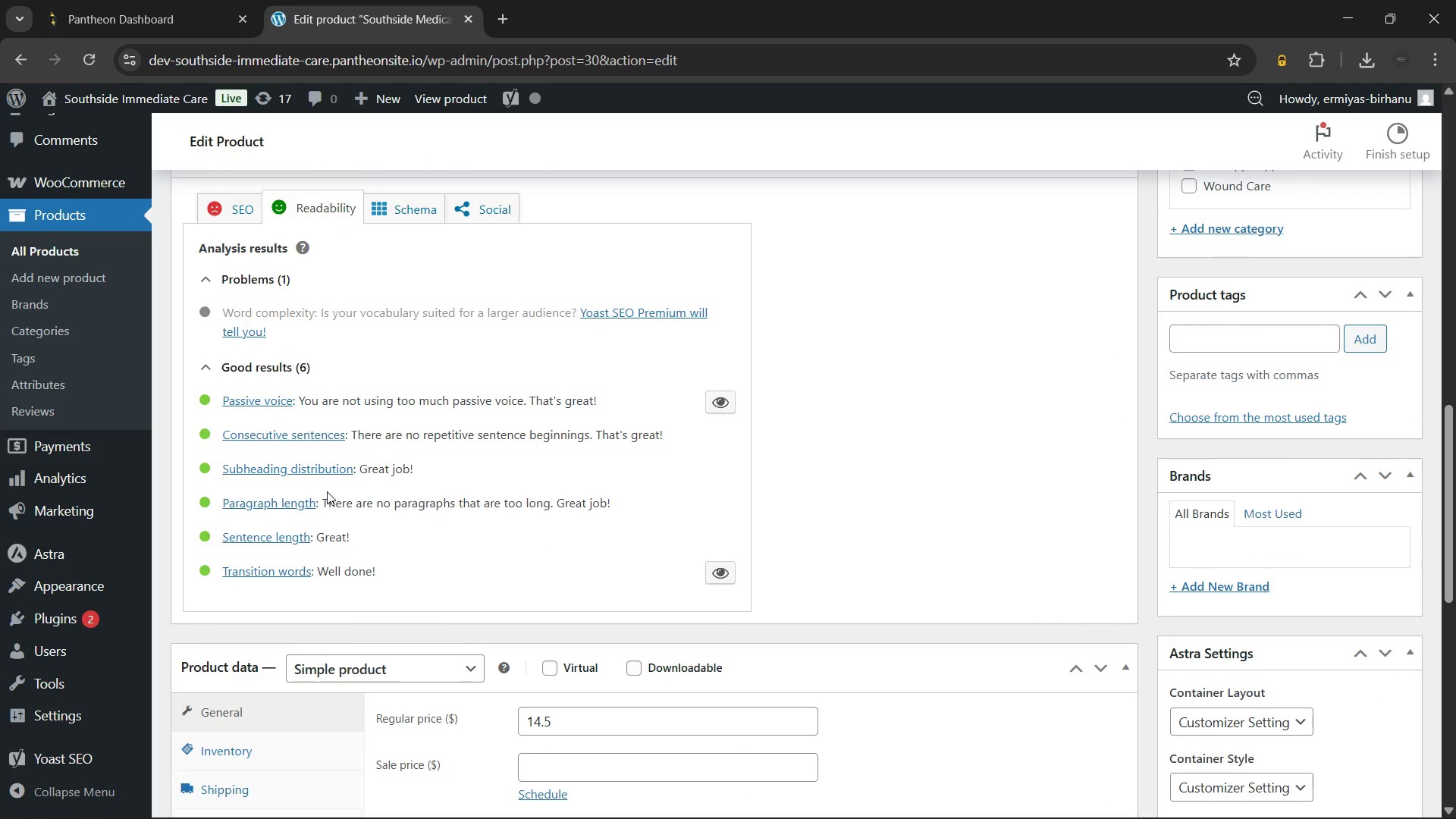 
scroll: coordinate [327, 491], scroll_direction: up, amount: 3.0
 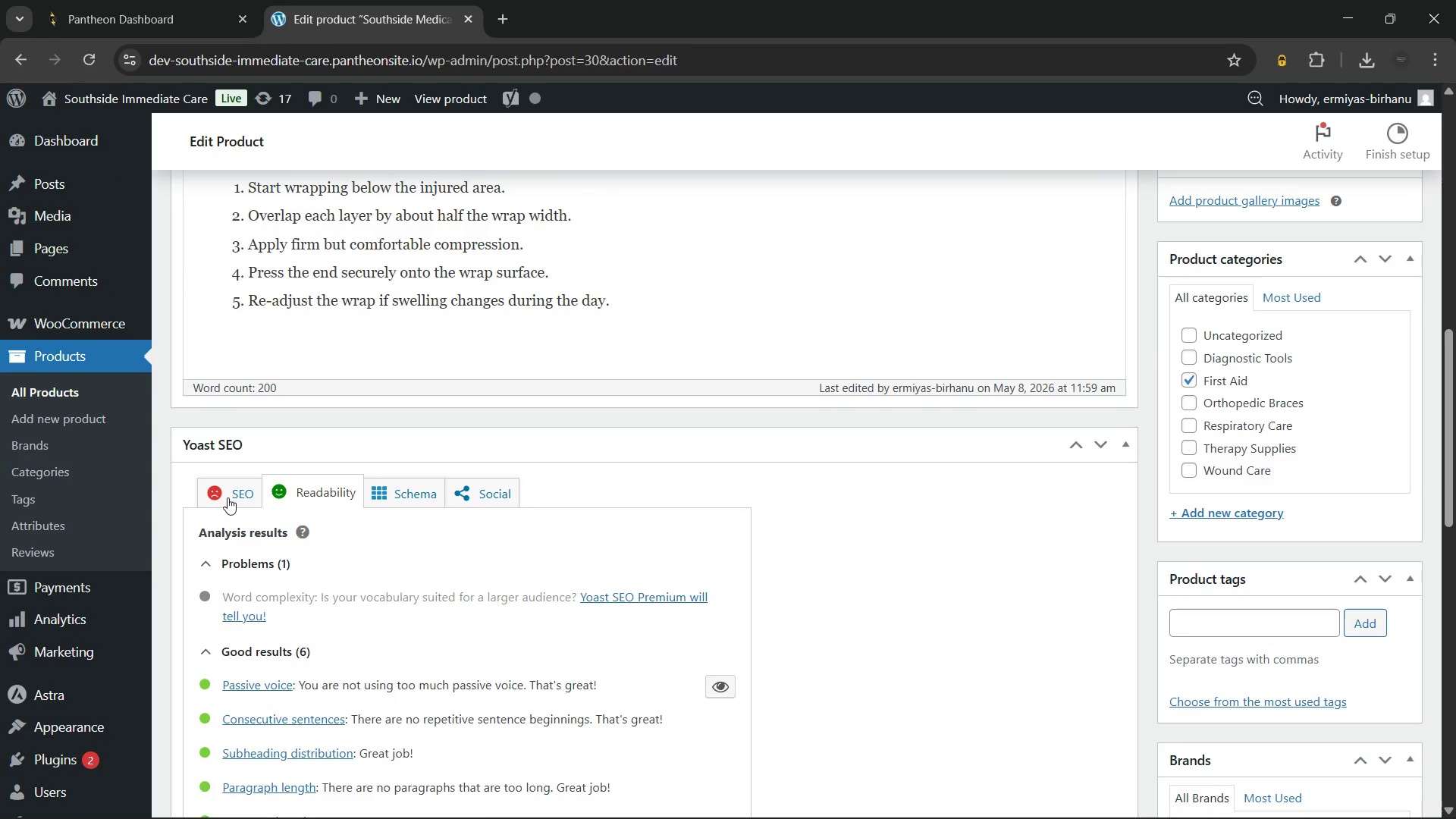 
left_click([228, 494])
 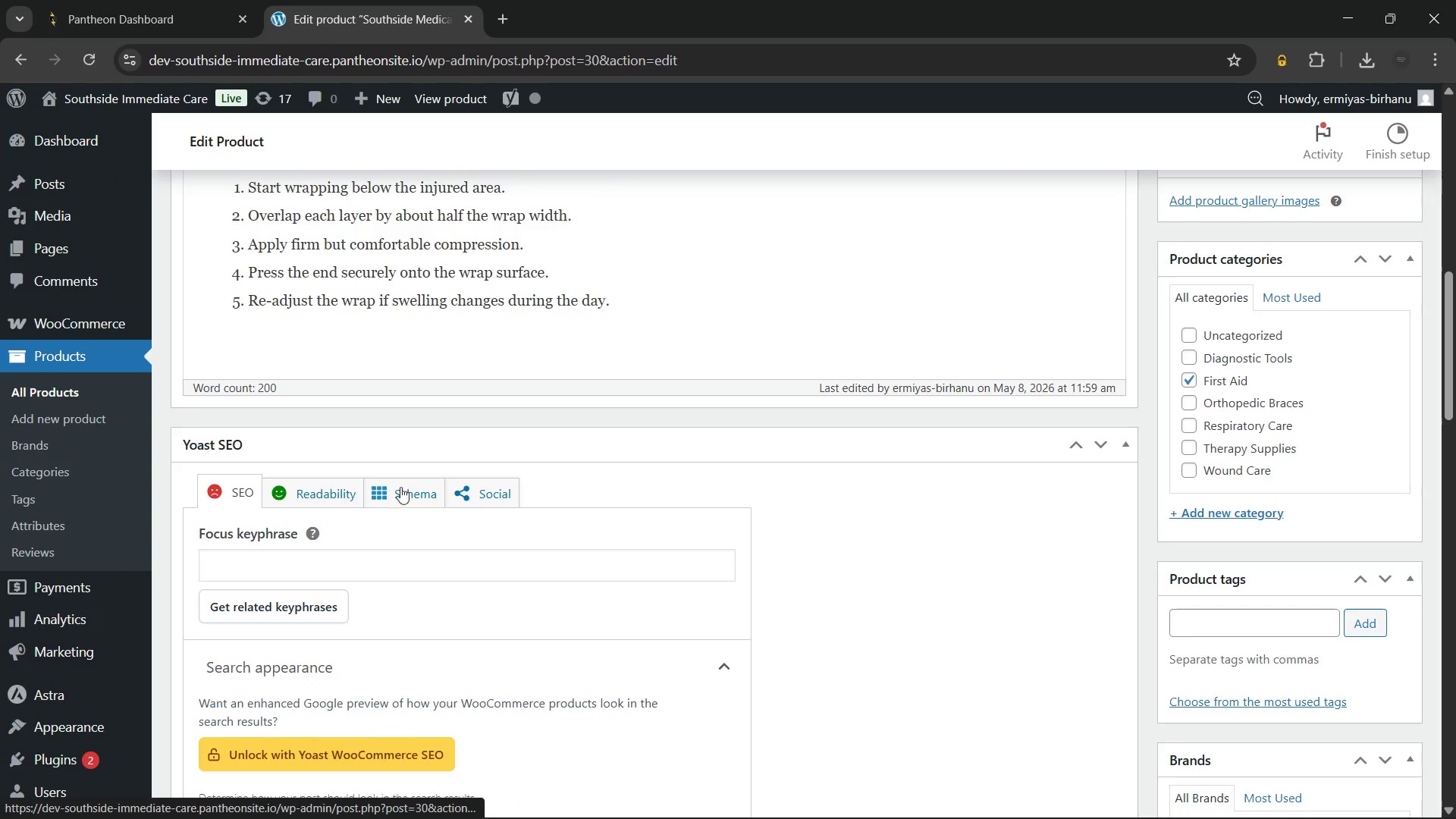 
scroll: coordinate [402, 487], scroll_direction: down, amount: 2.0
 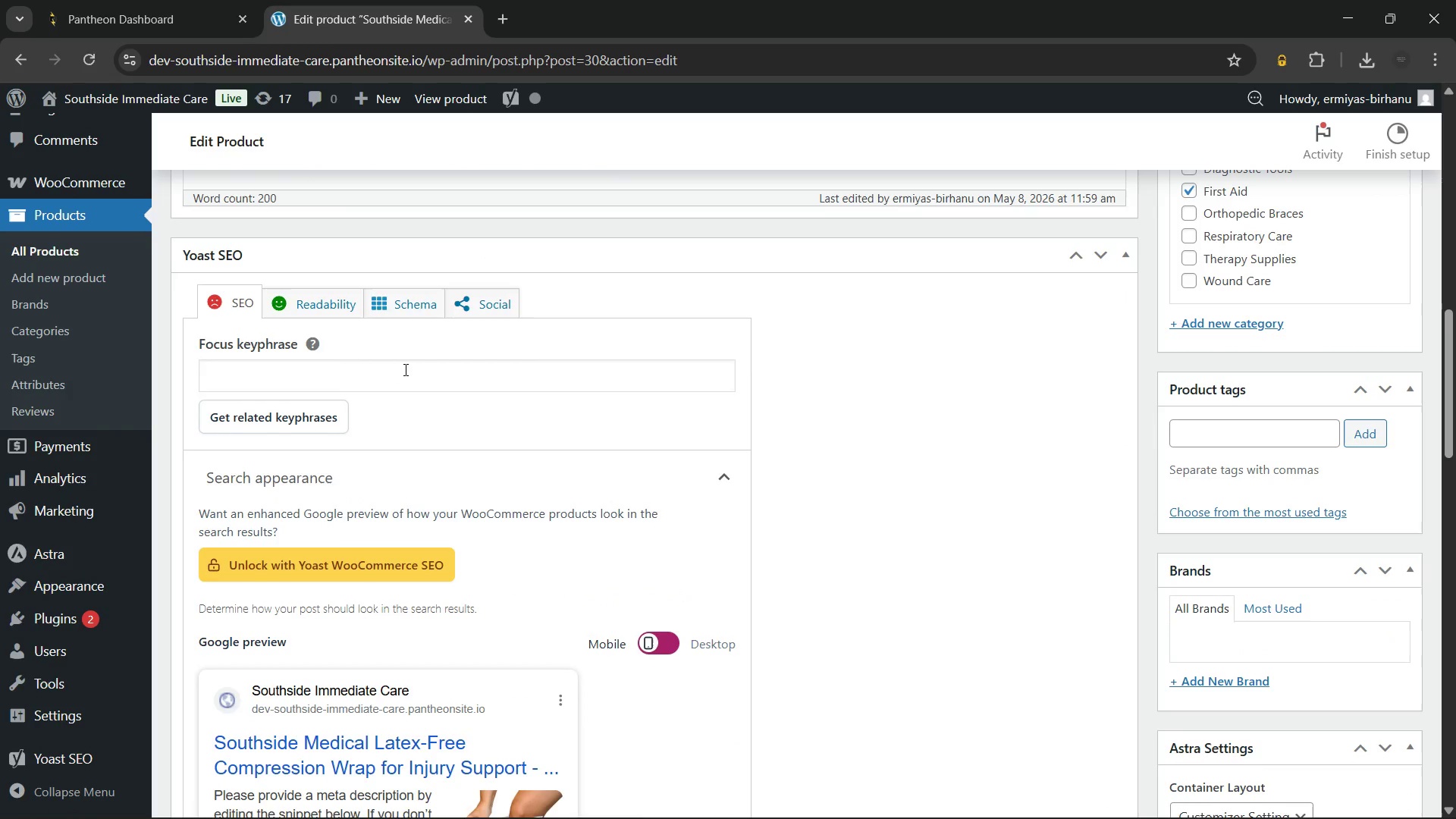 
left_click([404, 369])
 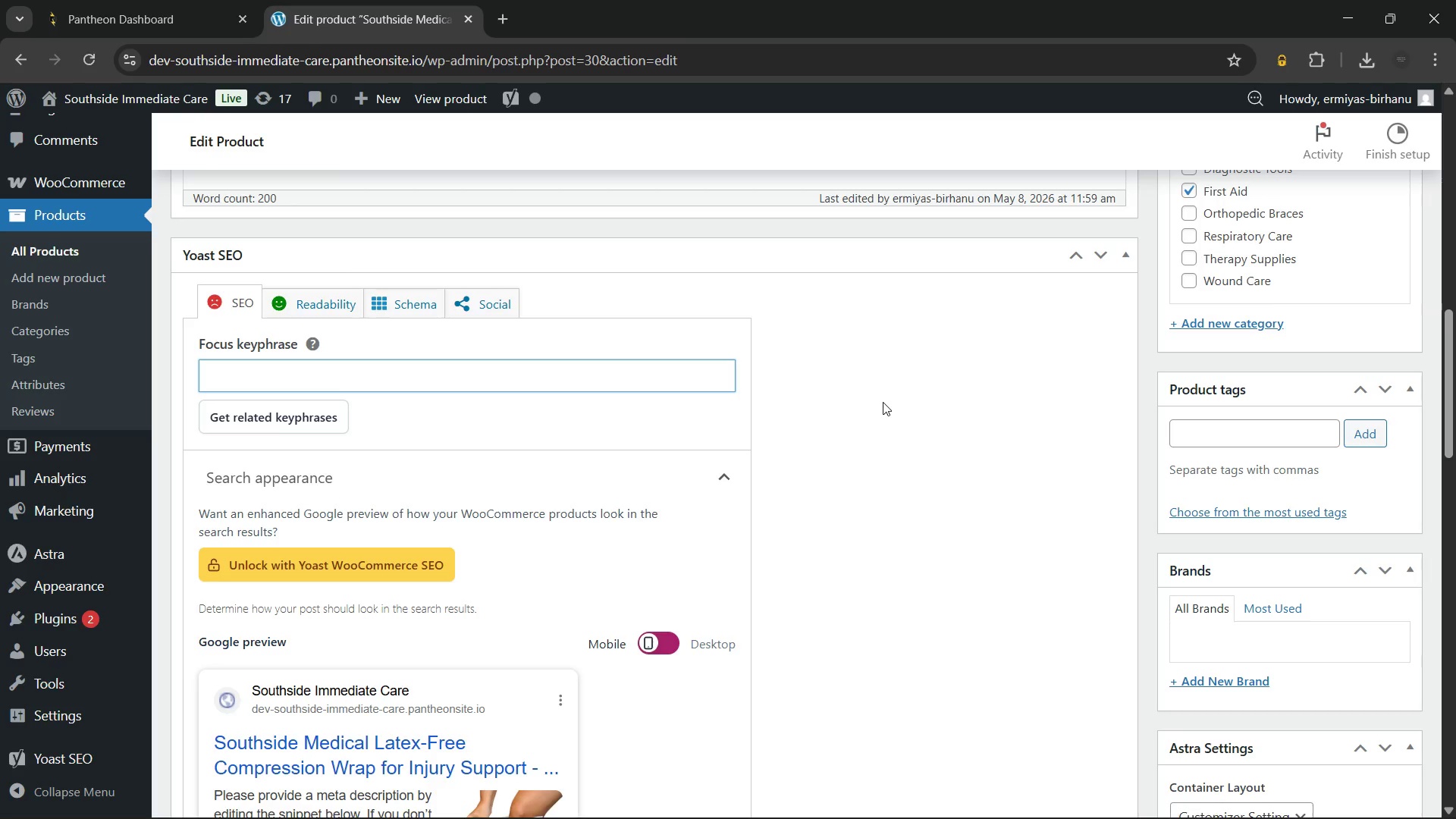 
wait(21.69)
 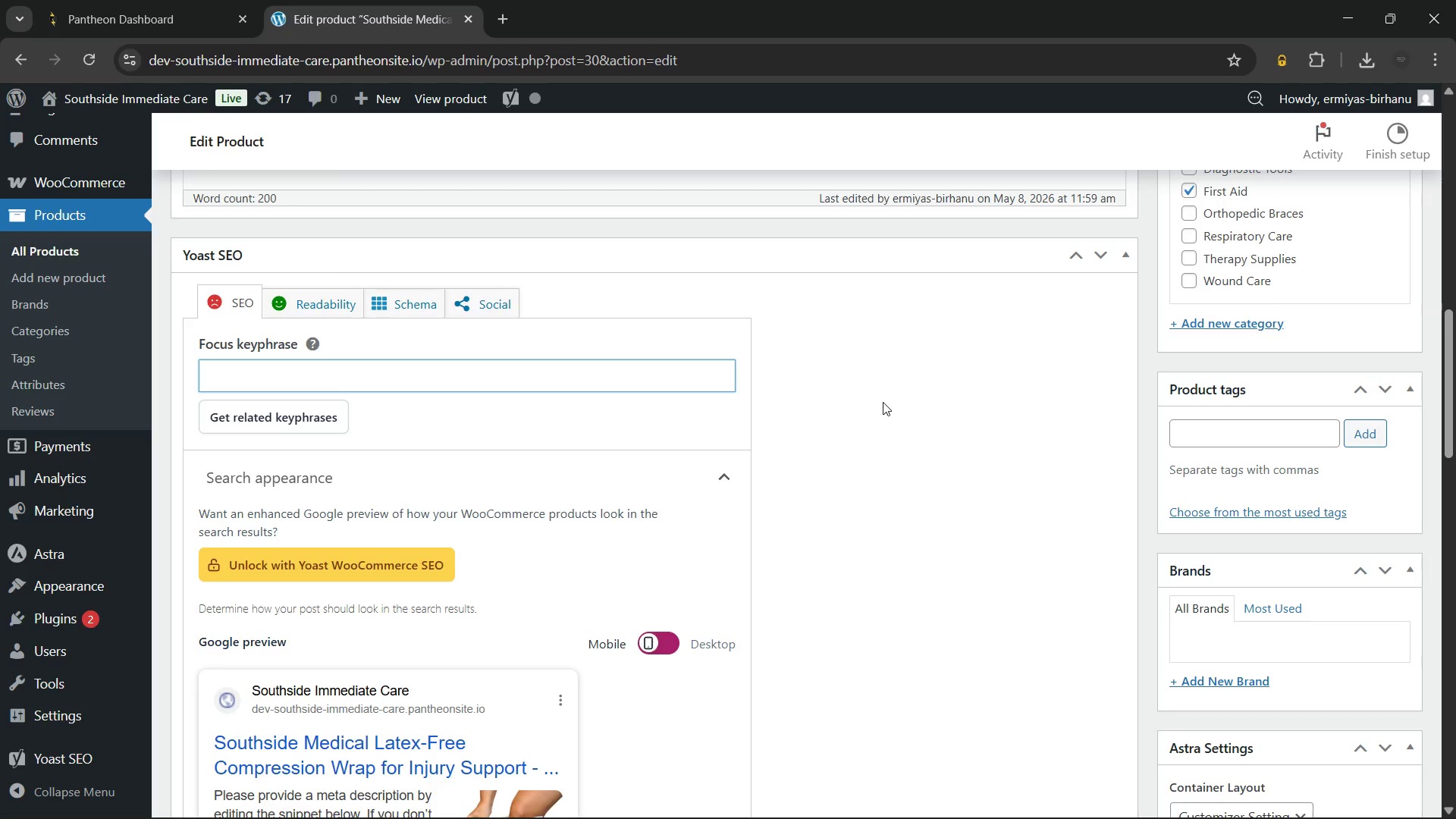 
type(Compression wrap)
 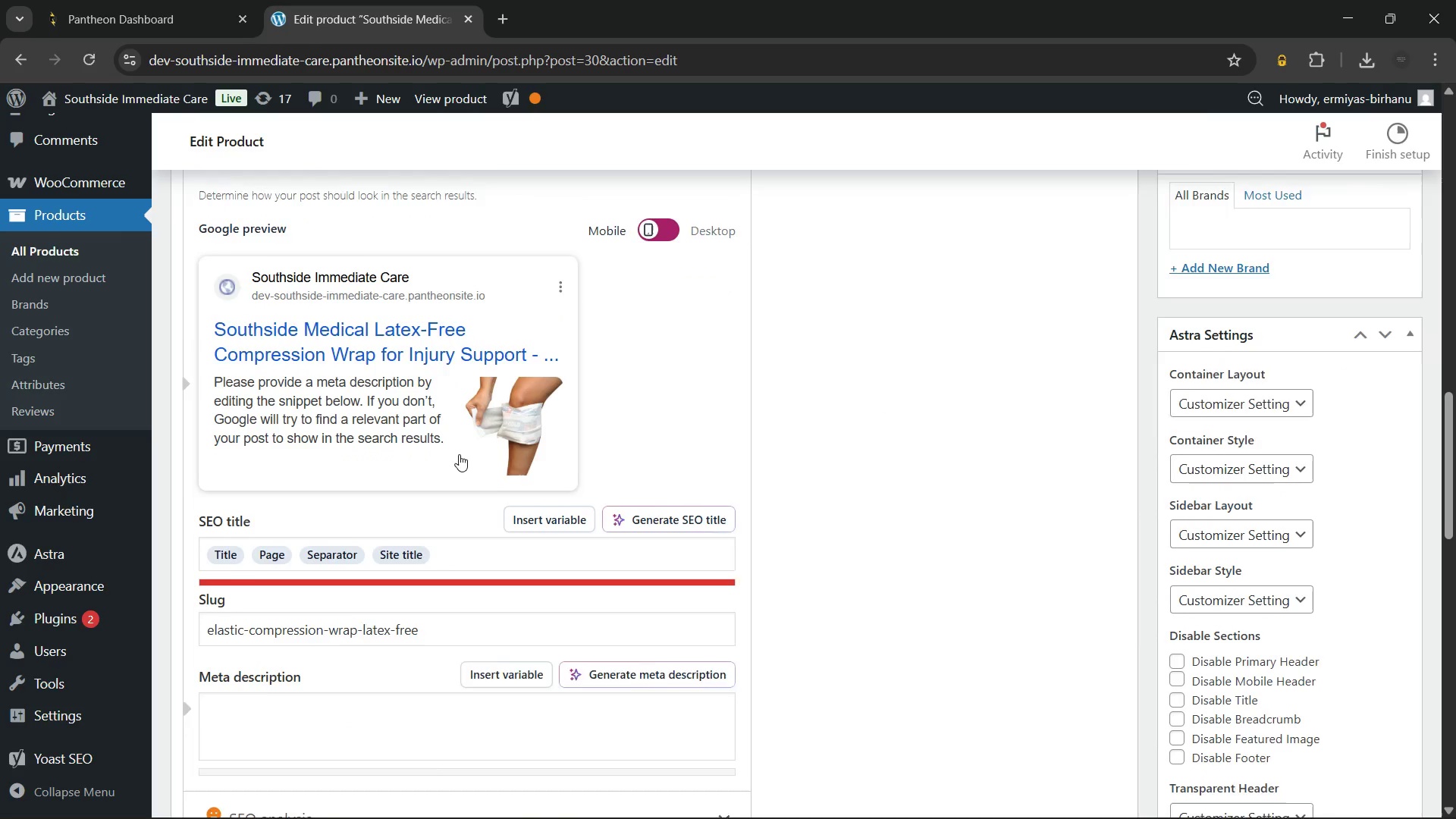 
left_click([463, 536])
 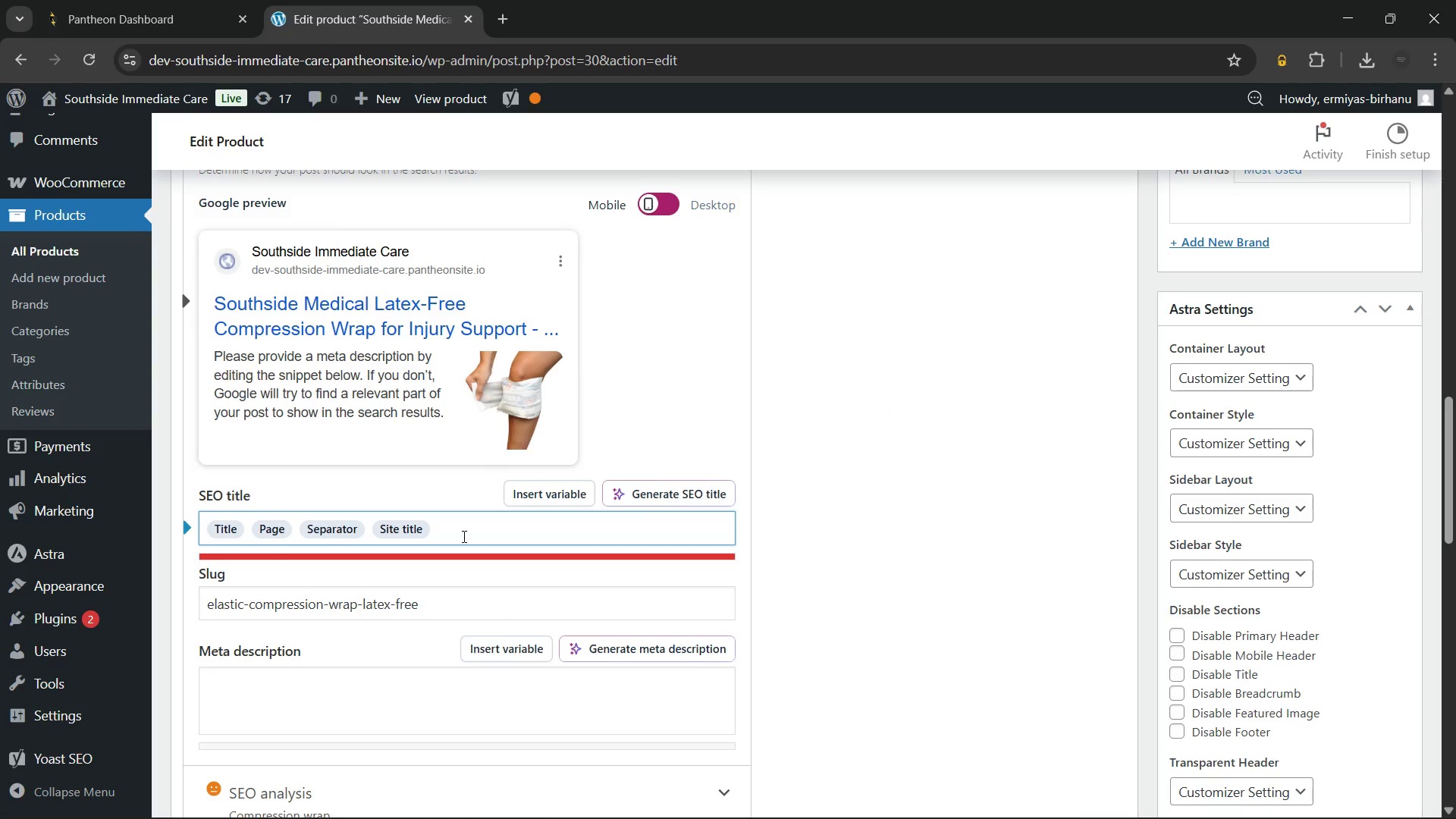 
key(Backspace)
key(Backspace)
key(Backspace)
key(Backspace)
key(Backspace)
key(Backspace)
key(Backspace)
key(Backspace)
type(Compression Wrap for Swelling Support | Southside Medical)
 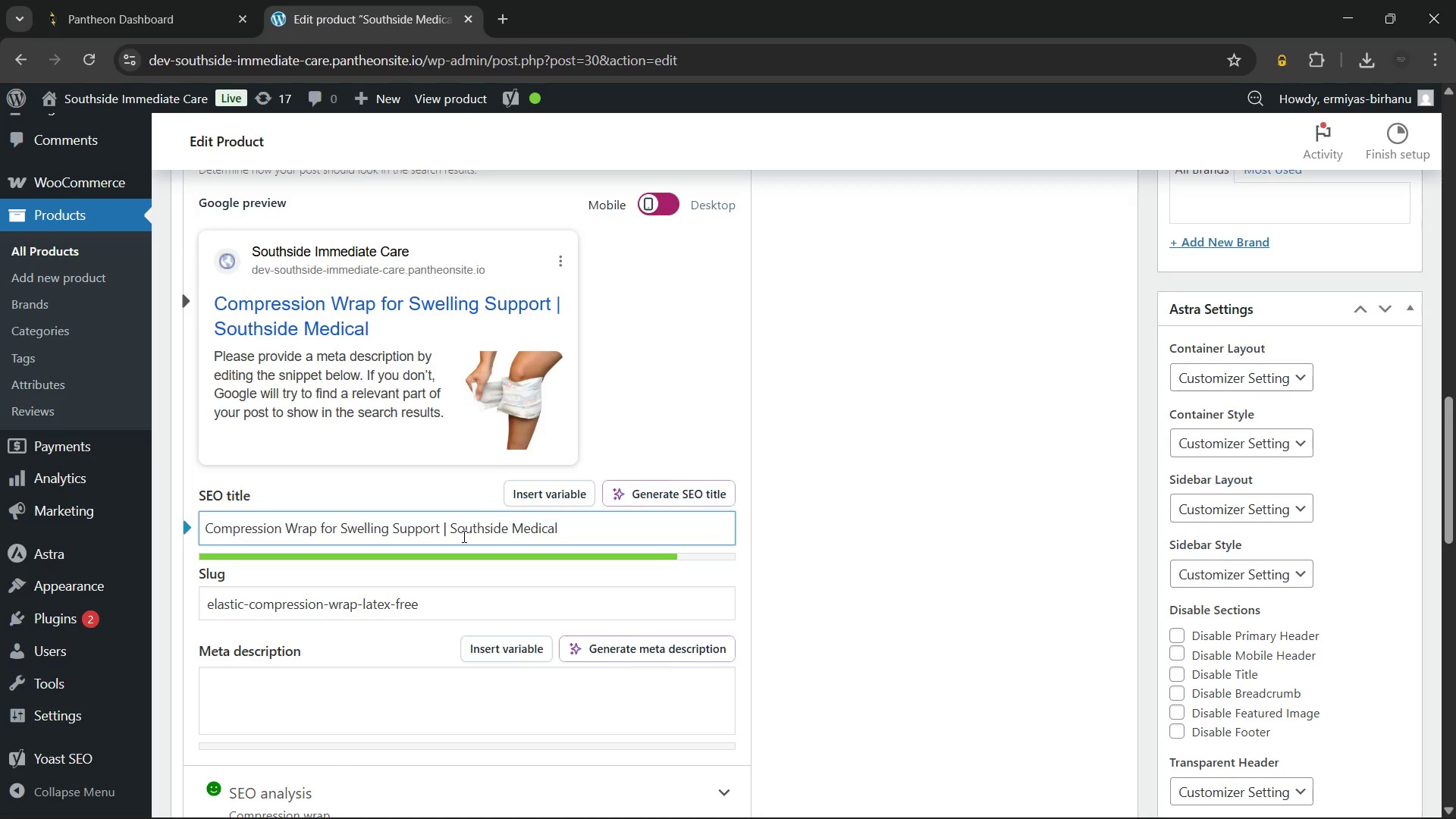 
wait(6.78)
 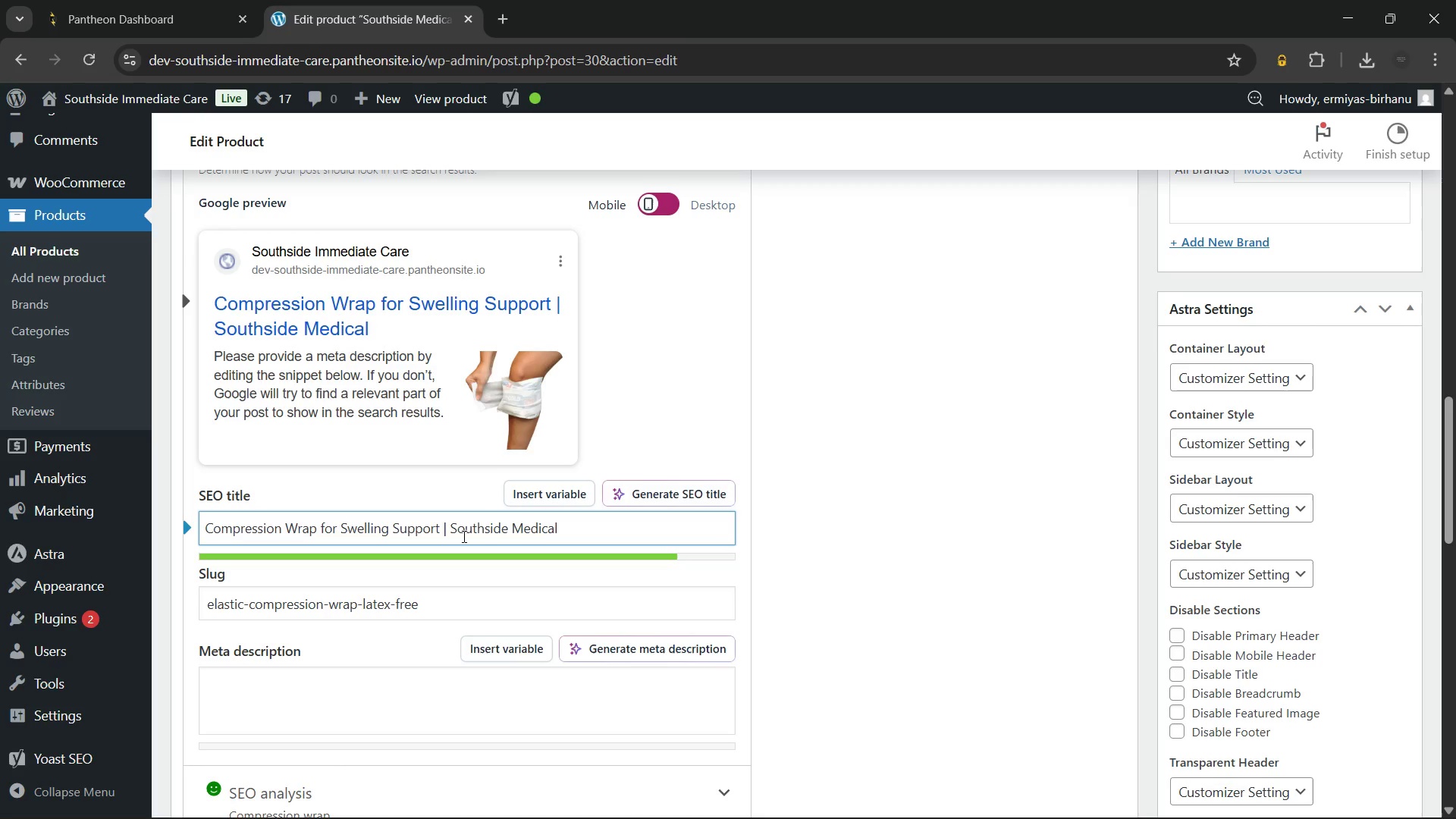 
left_click([303, 697])
 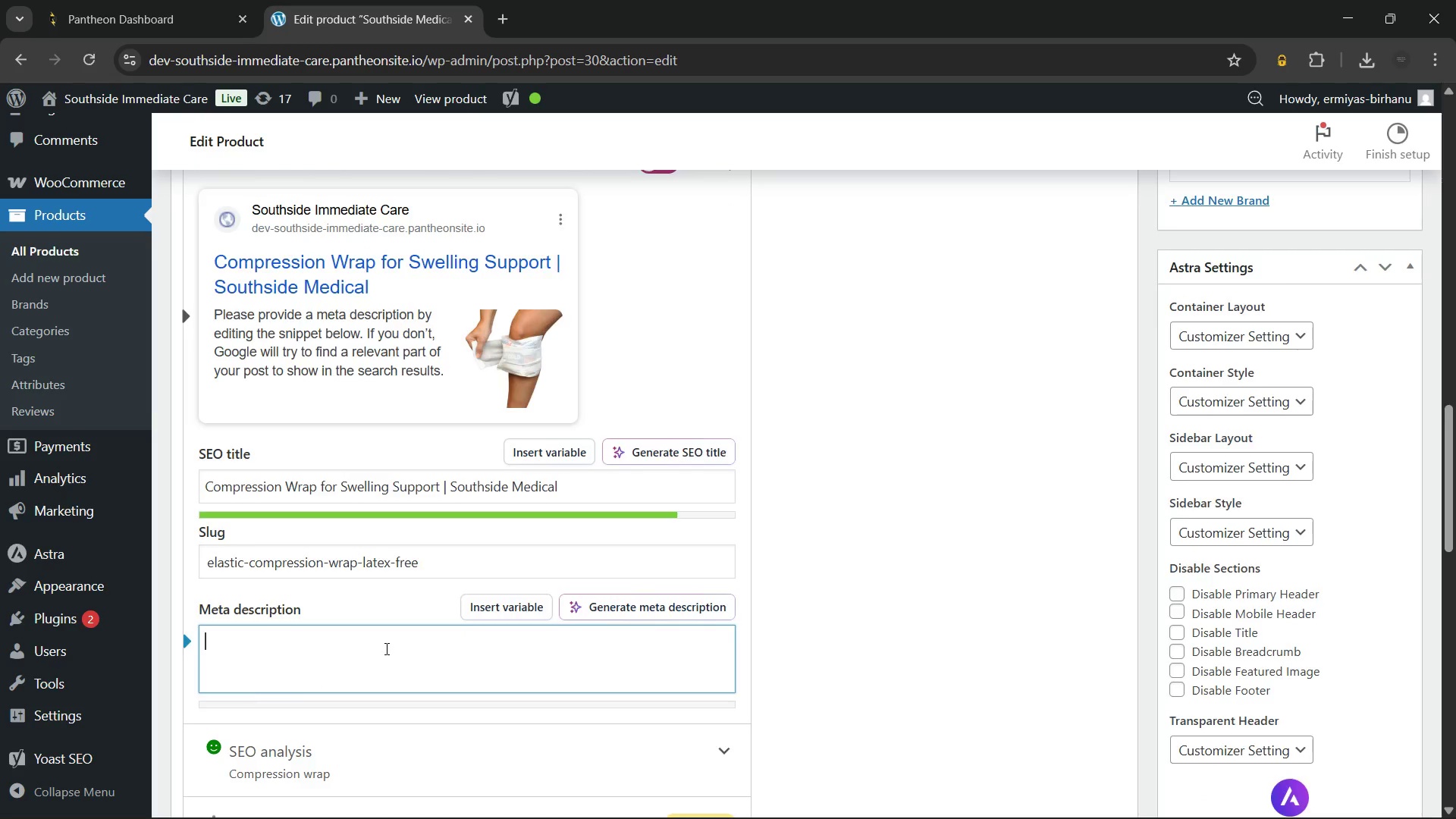 
left_click([412, 510])
 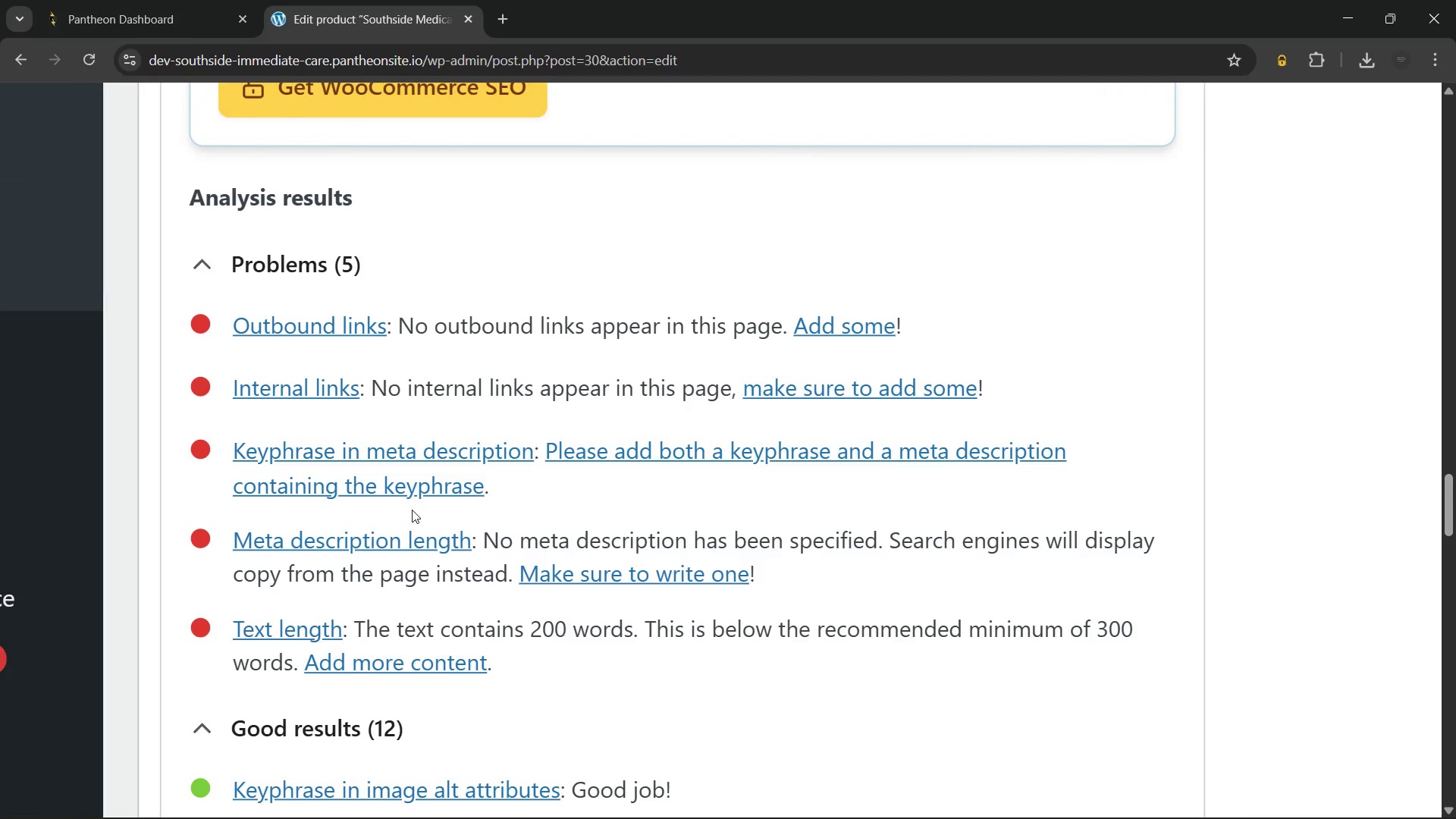 
wait(12.11)
 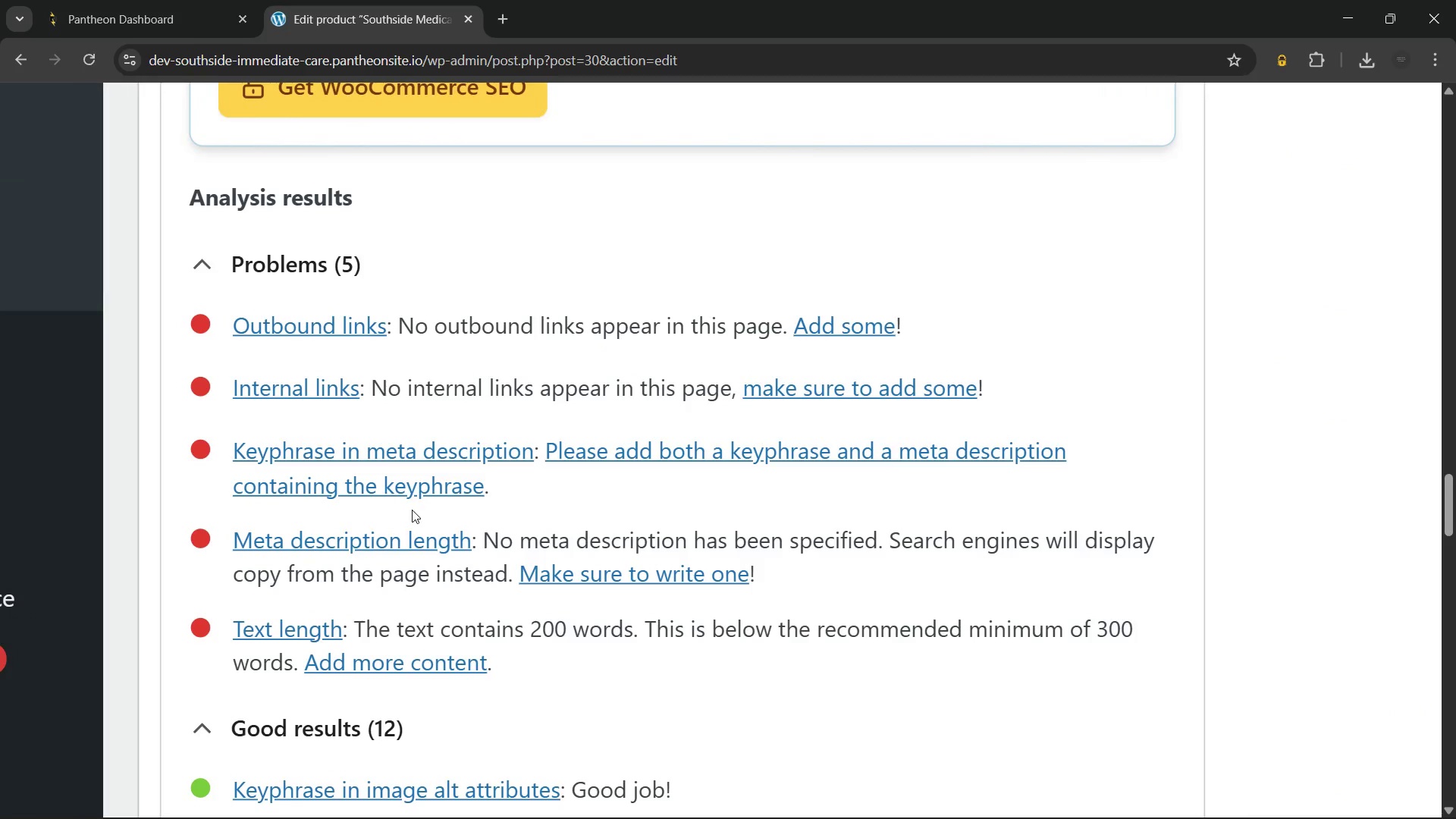 
left_click([331, 385])
 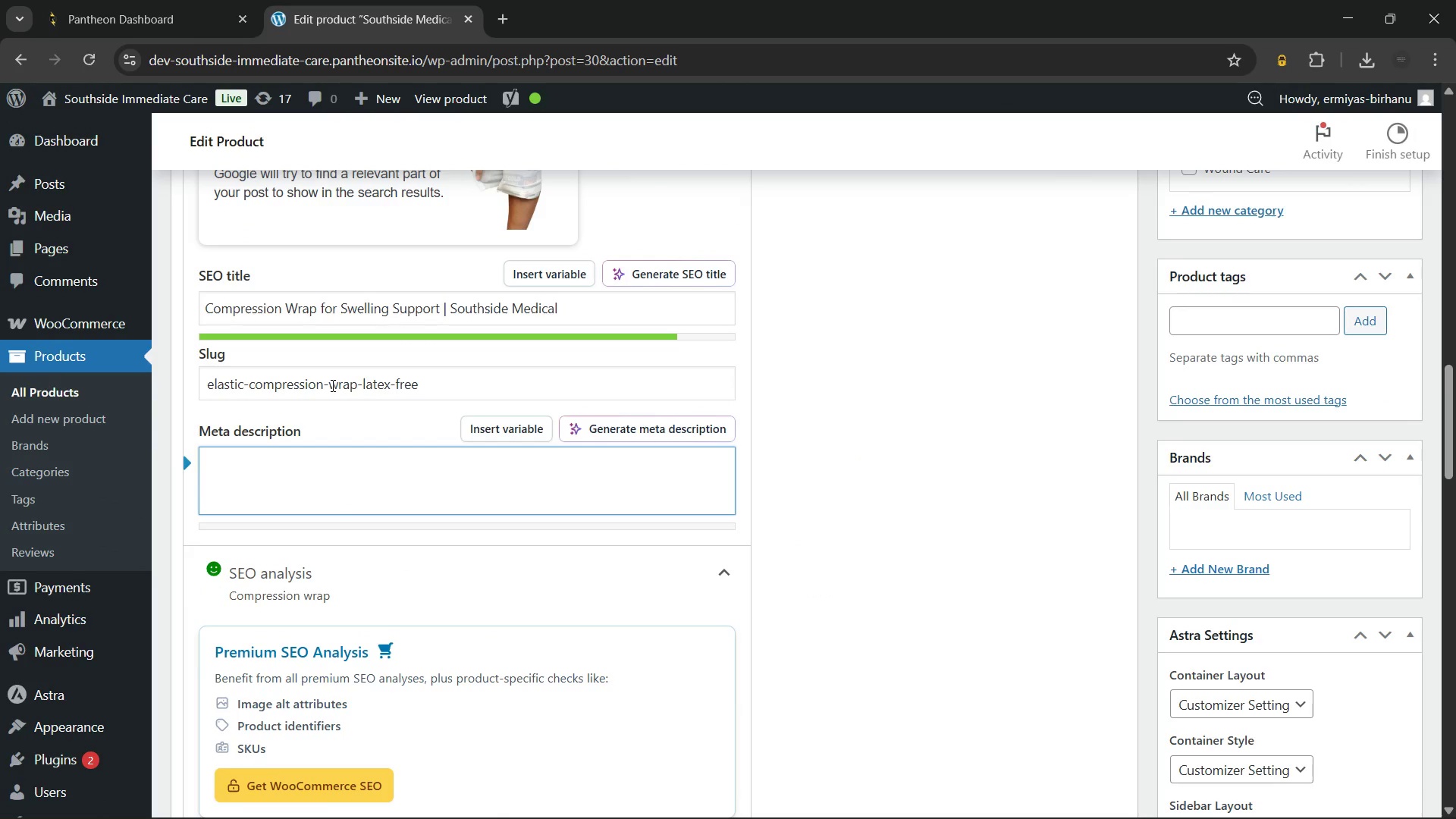 
type(Compression wrap for swelling support and injury recovery)
 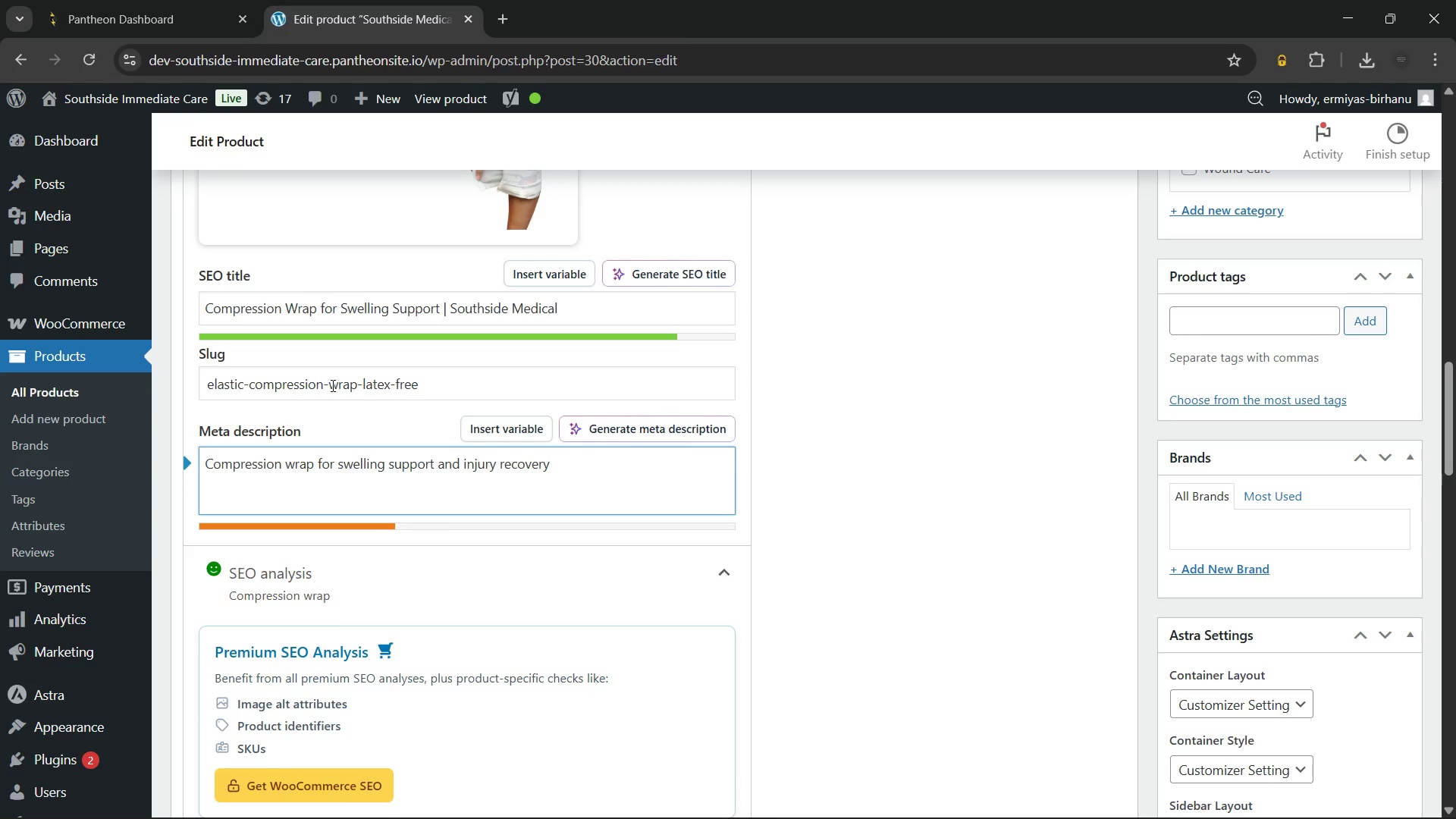 
wait(6.39)
 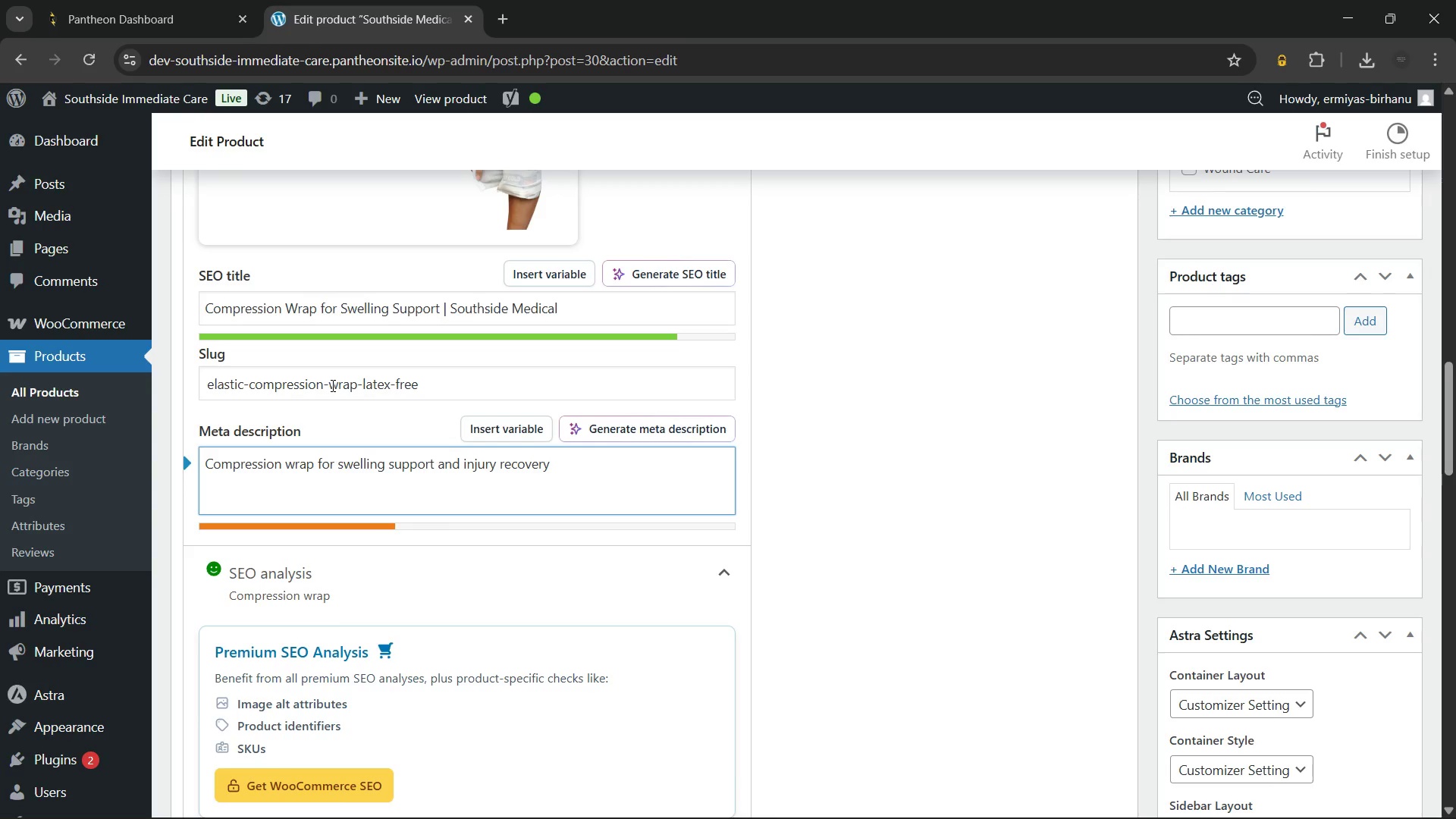 
key(Period)
 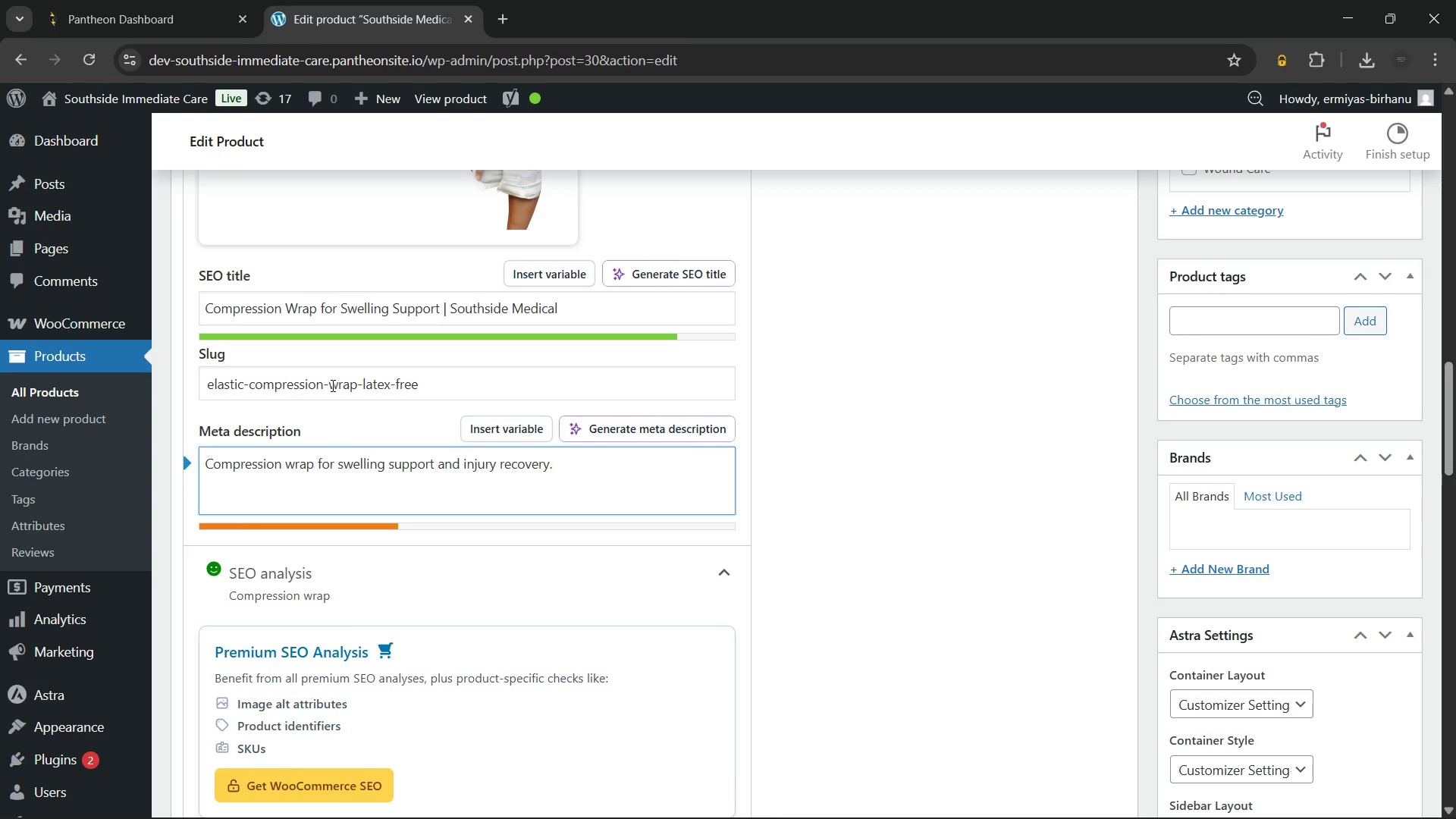 
wait(38.41)
 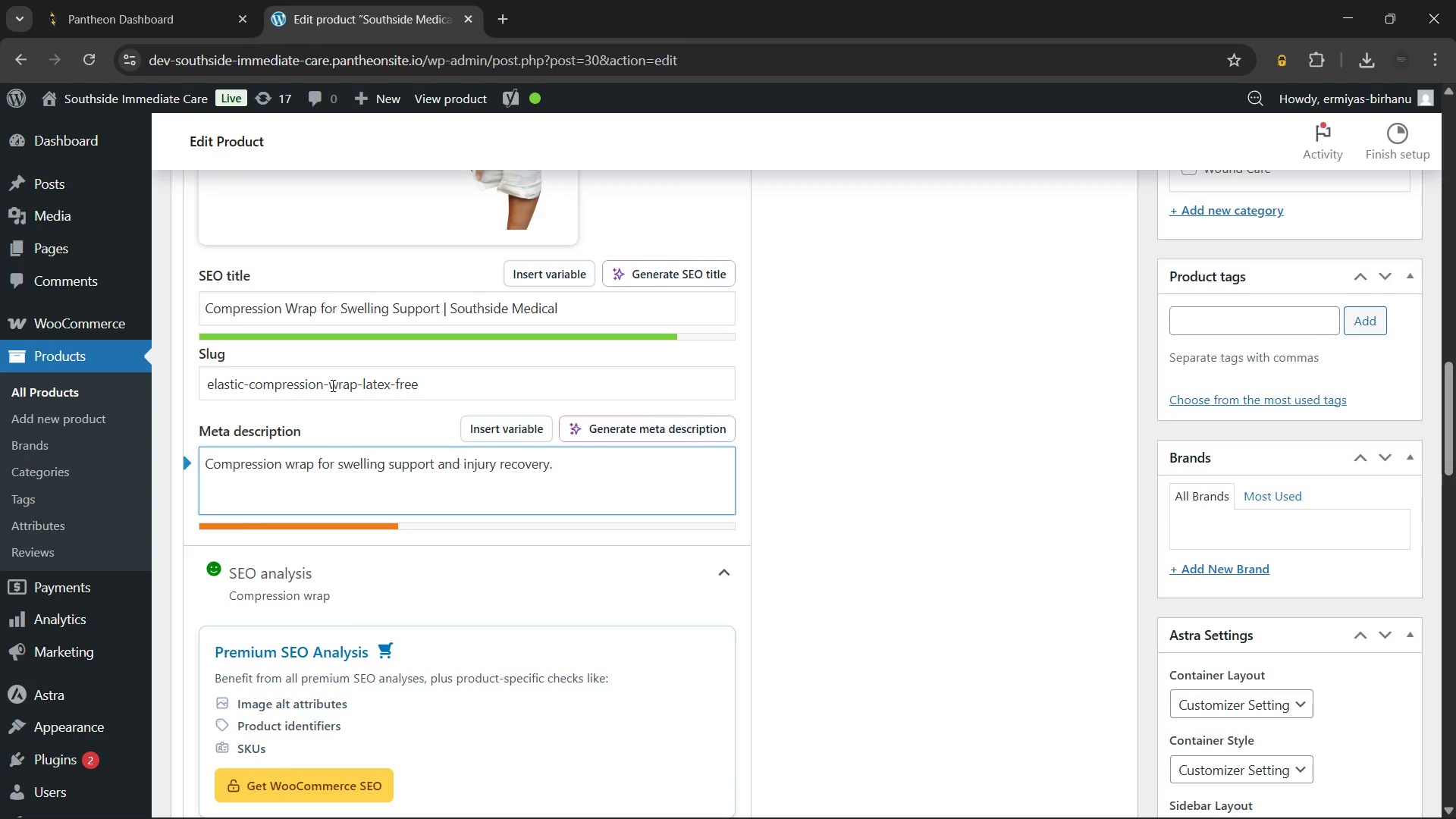 
left_click([1283, 801])
 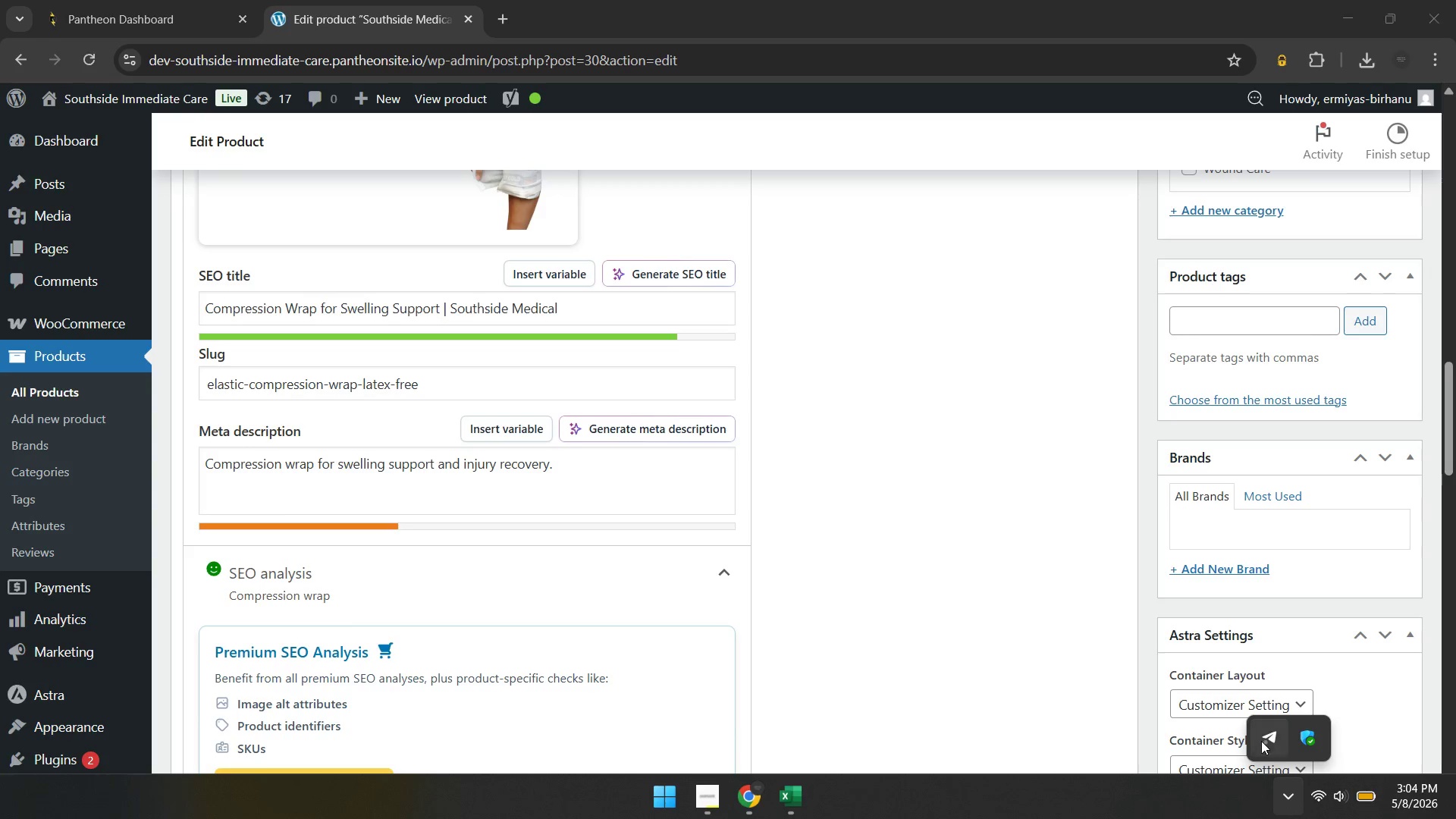 
left_click([1261, 741])
 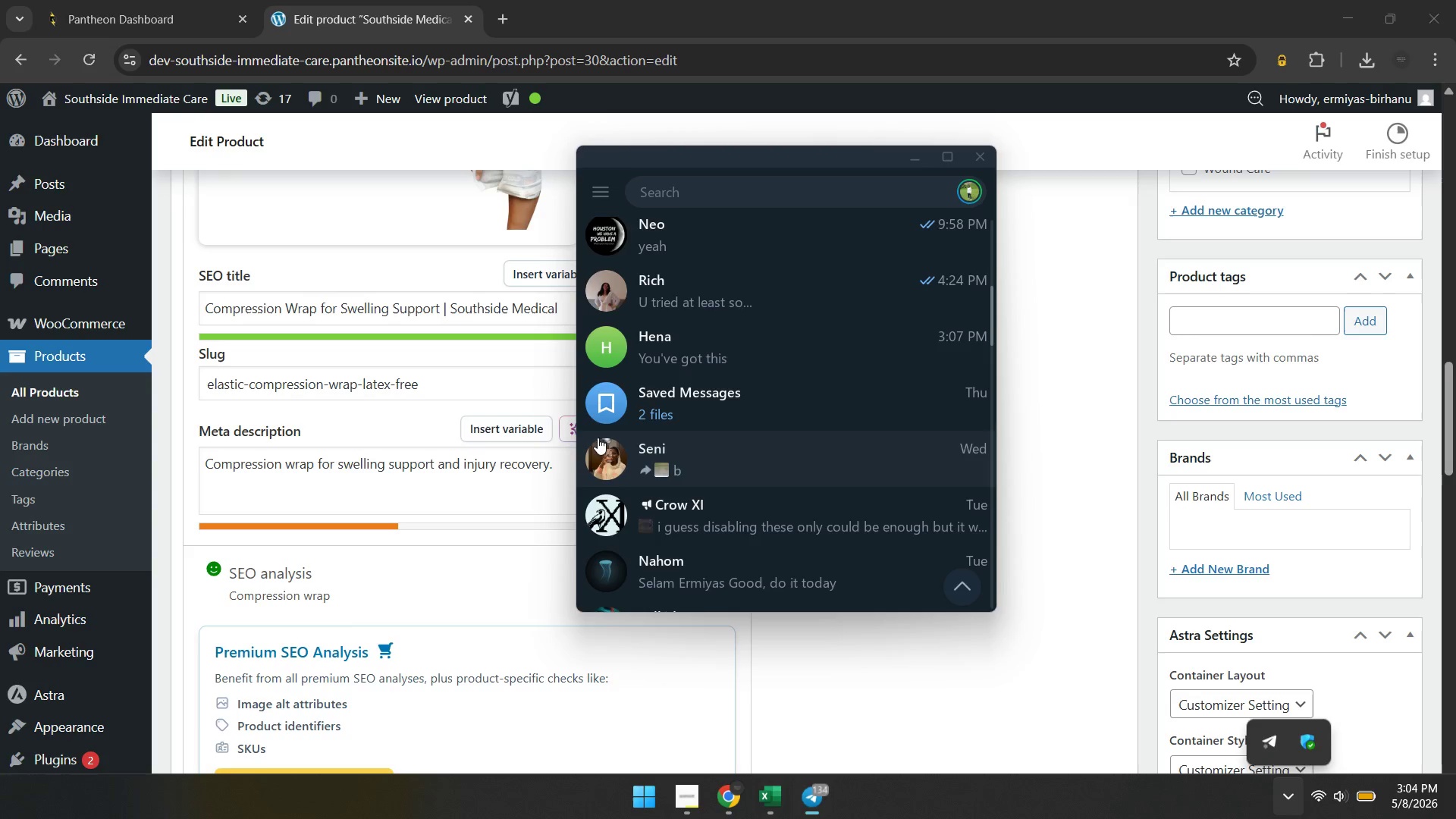 
scroll: coordinate [696, 411], scroll_direction: up, amount: 12.0
 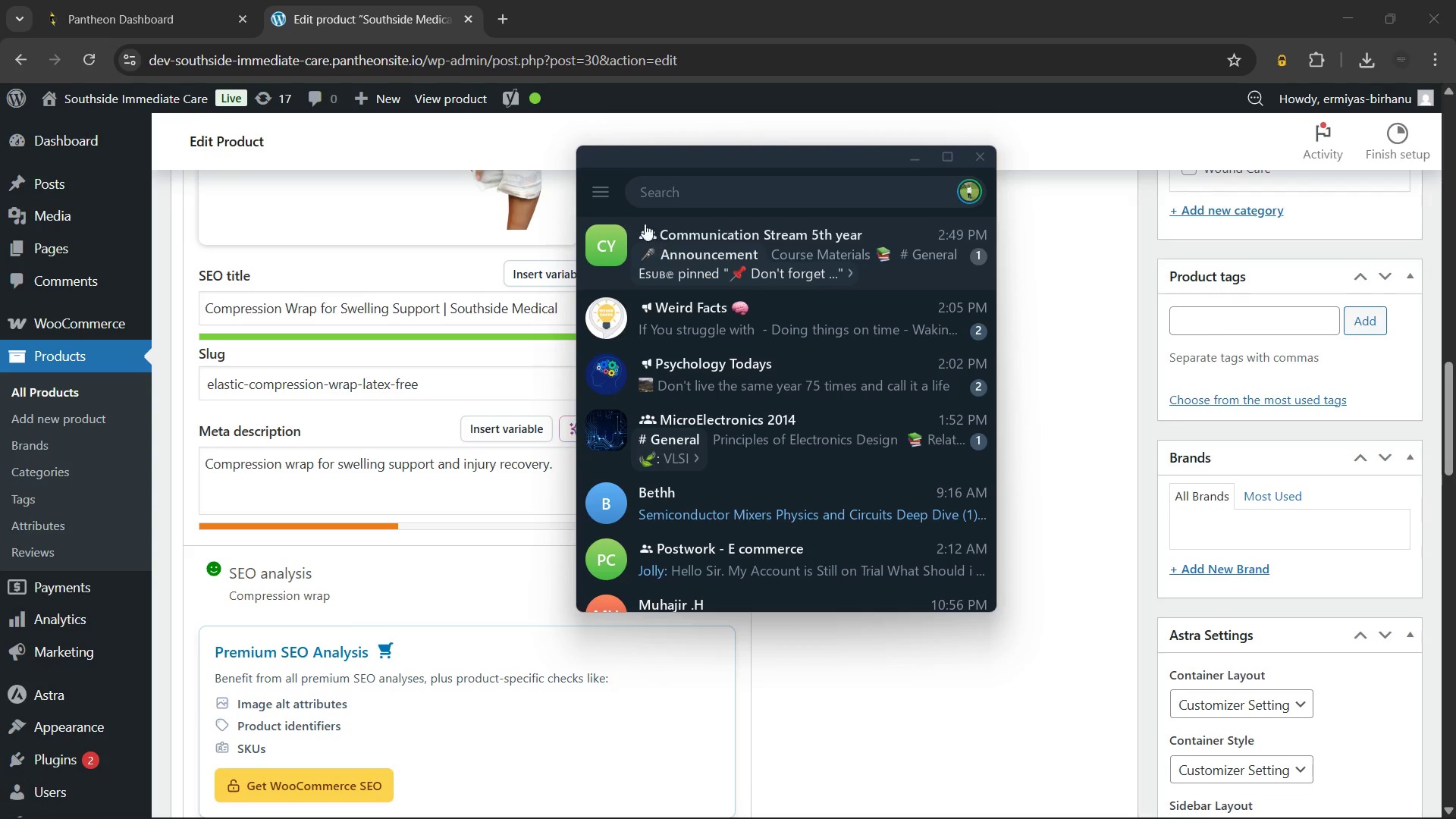 
left_click([602, 193])
 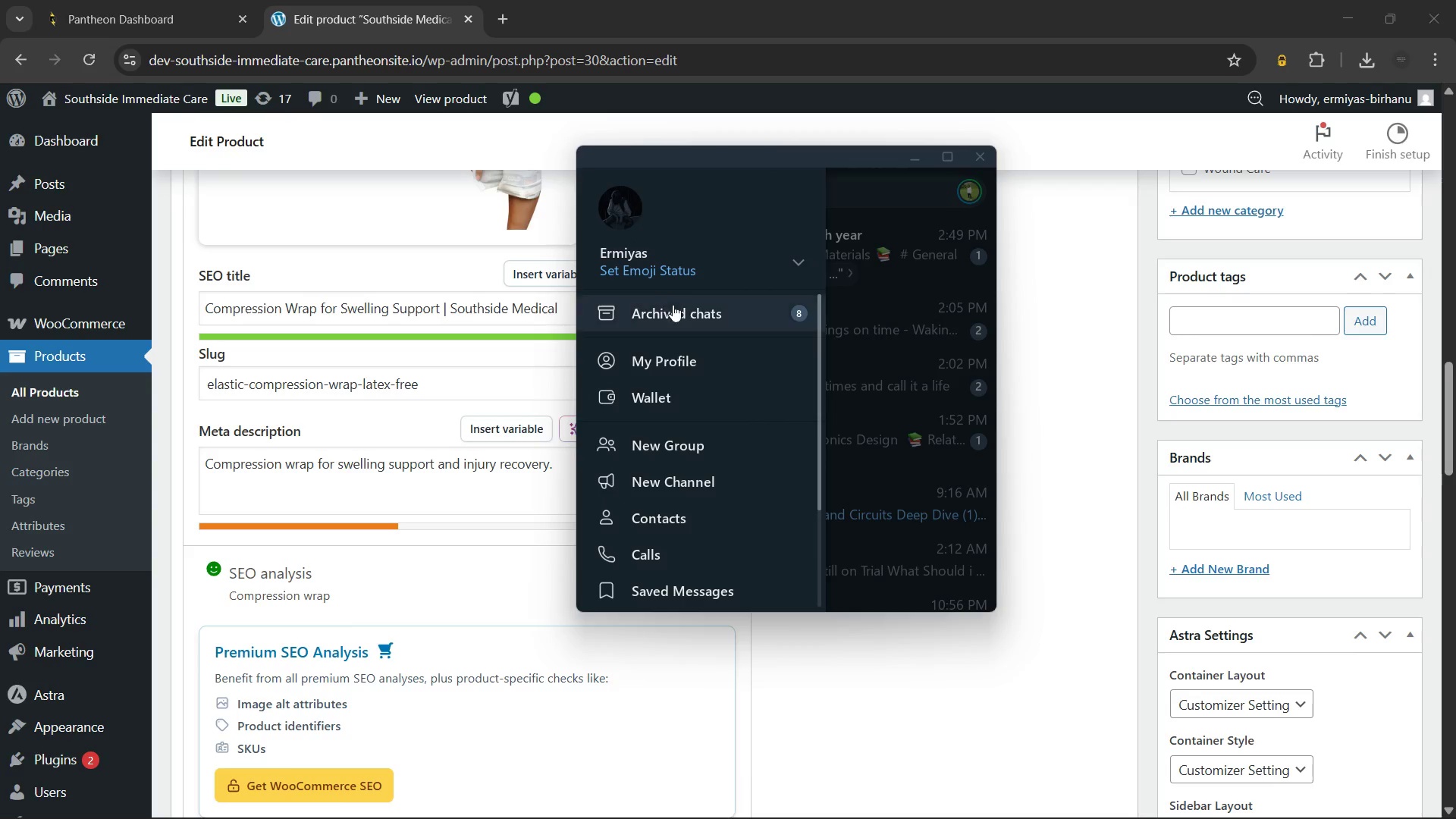 
left_click([676, 308])
 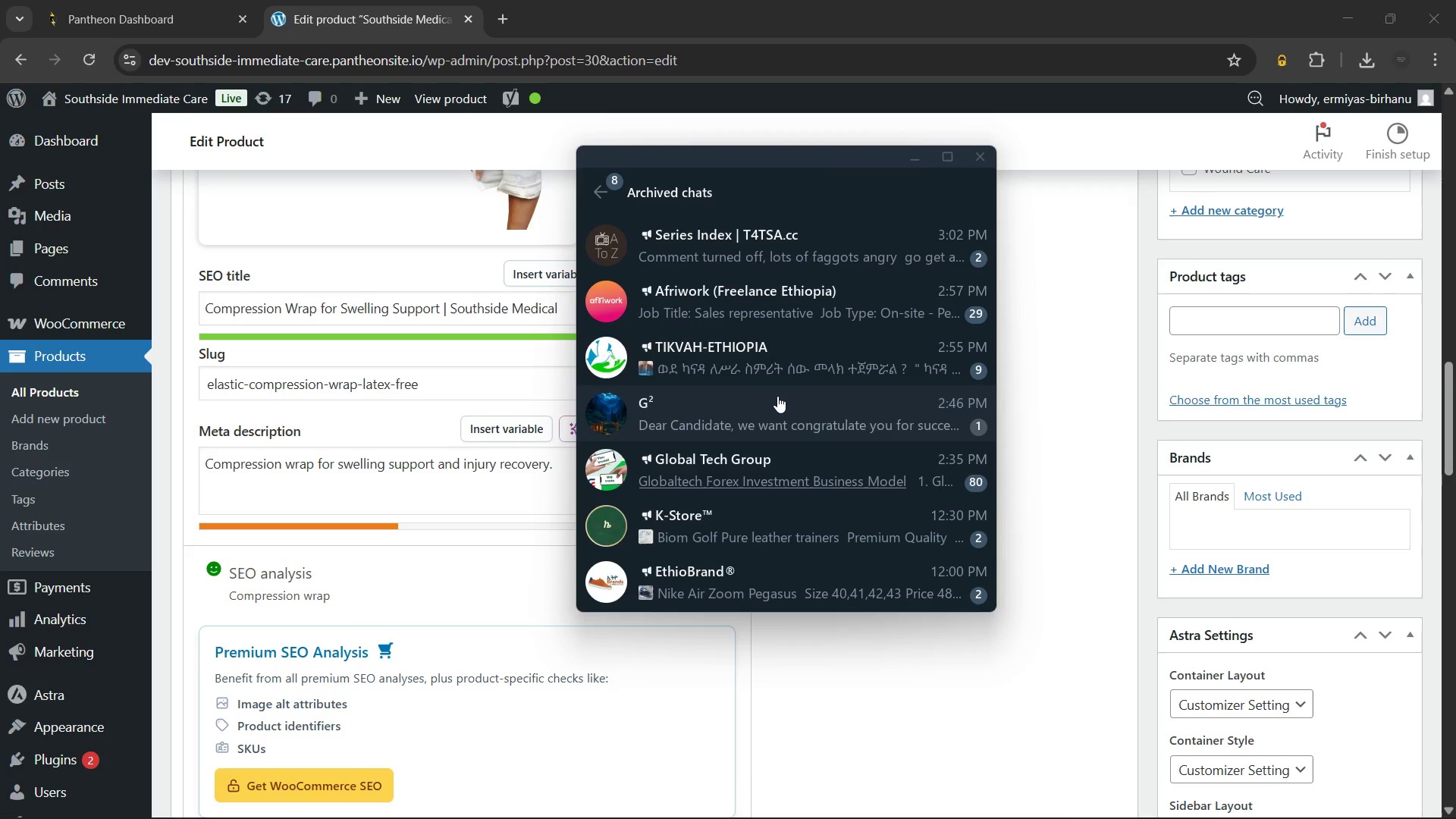 
left_click([777, 396])
 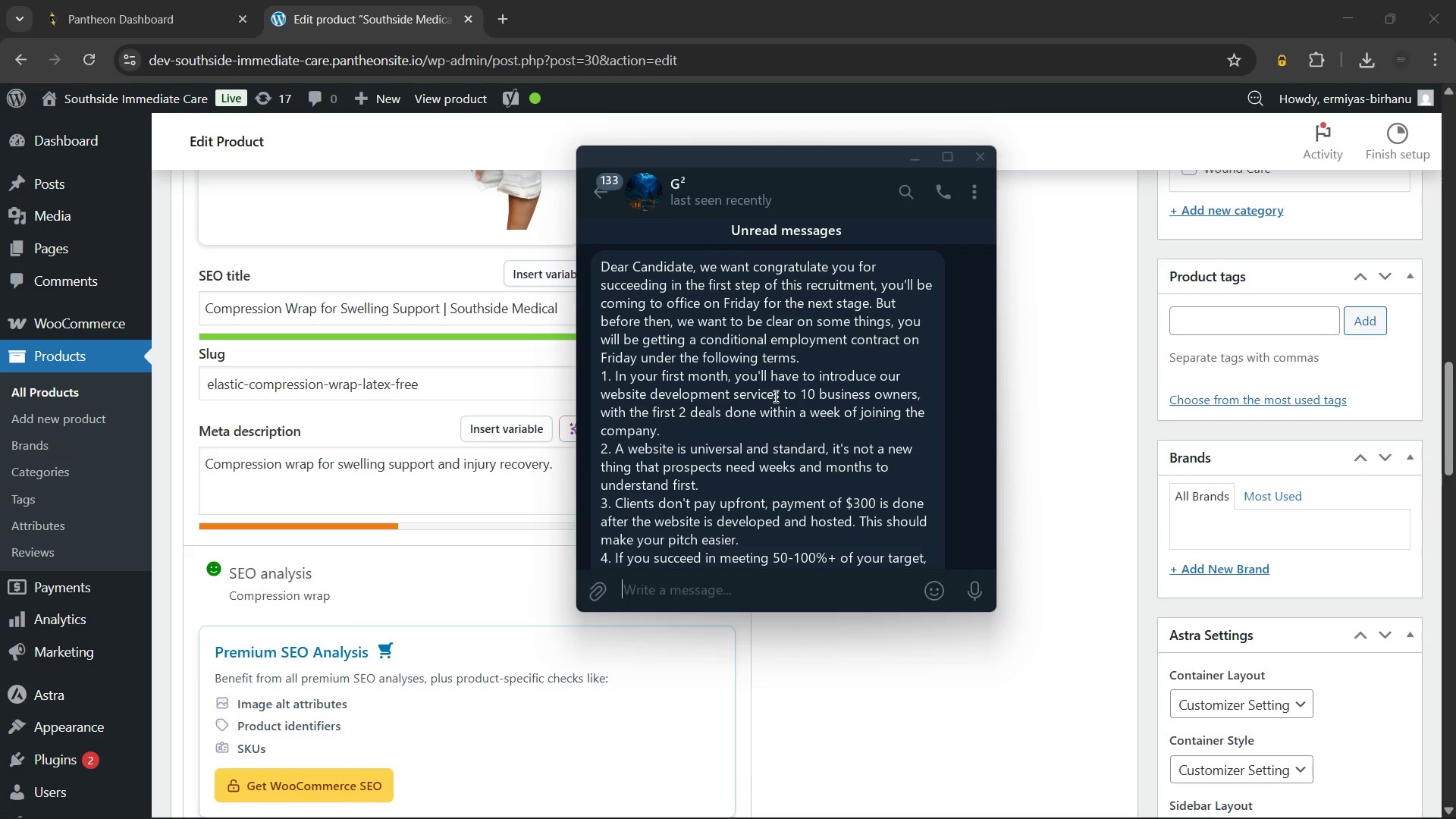 
scroll: coordinate [774, 396], scroll_direction: down, amount: 10.0
 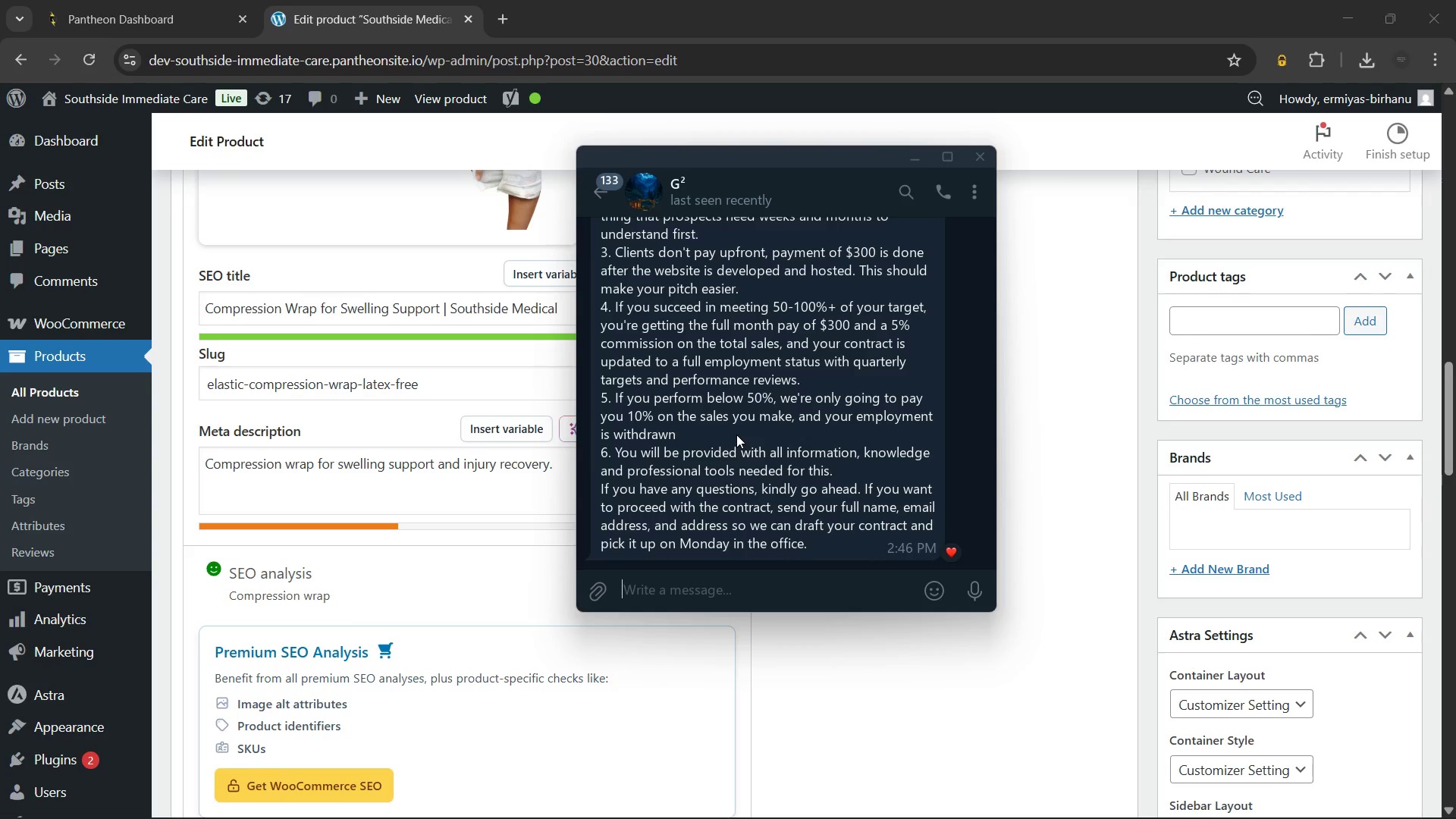 
wait(5.61)
 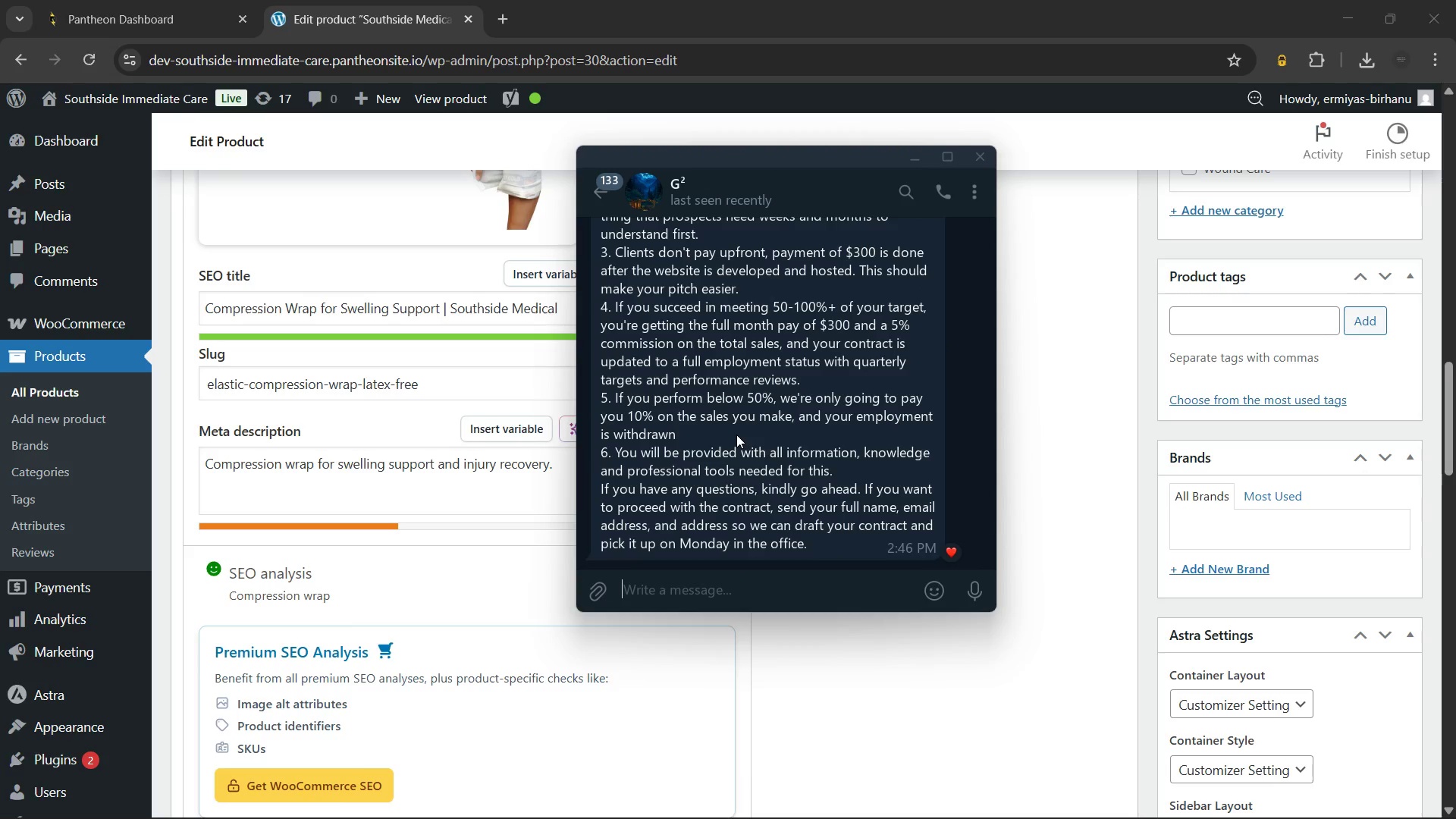 
scroll: coordinate [736, 435], scroll_direction: down, amount: 1.0
 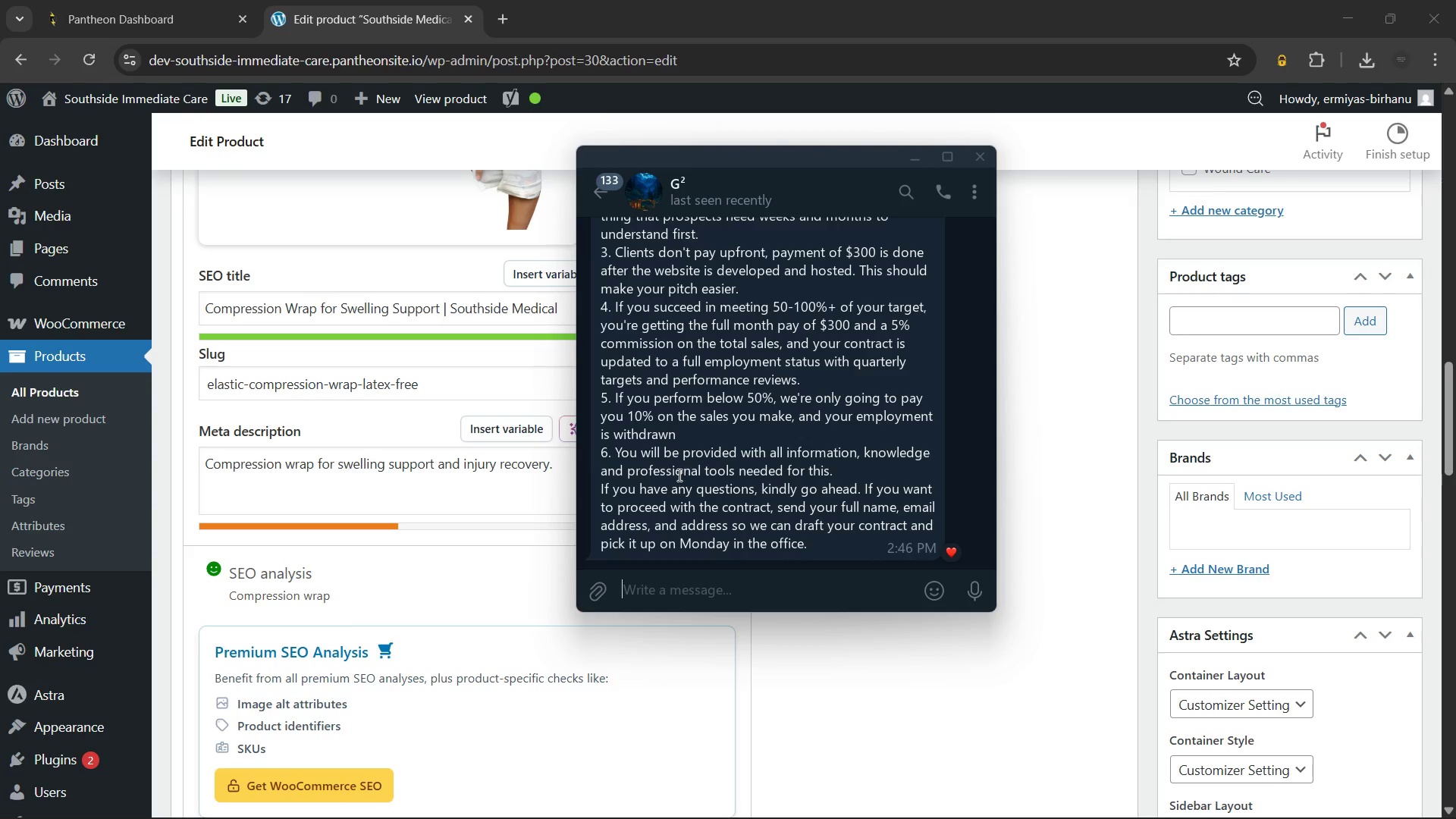 
scroll: coordinate [751, 446], scroll_direction: up, amount: 2.0
 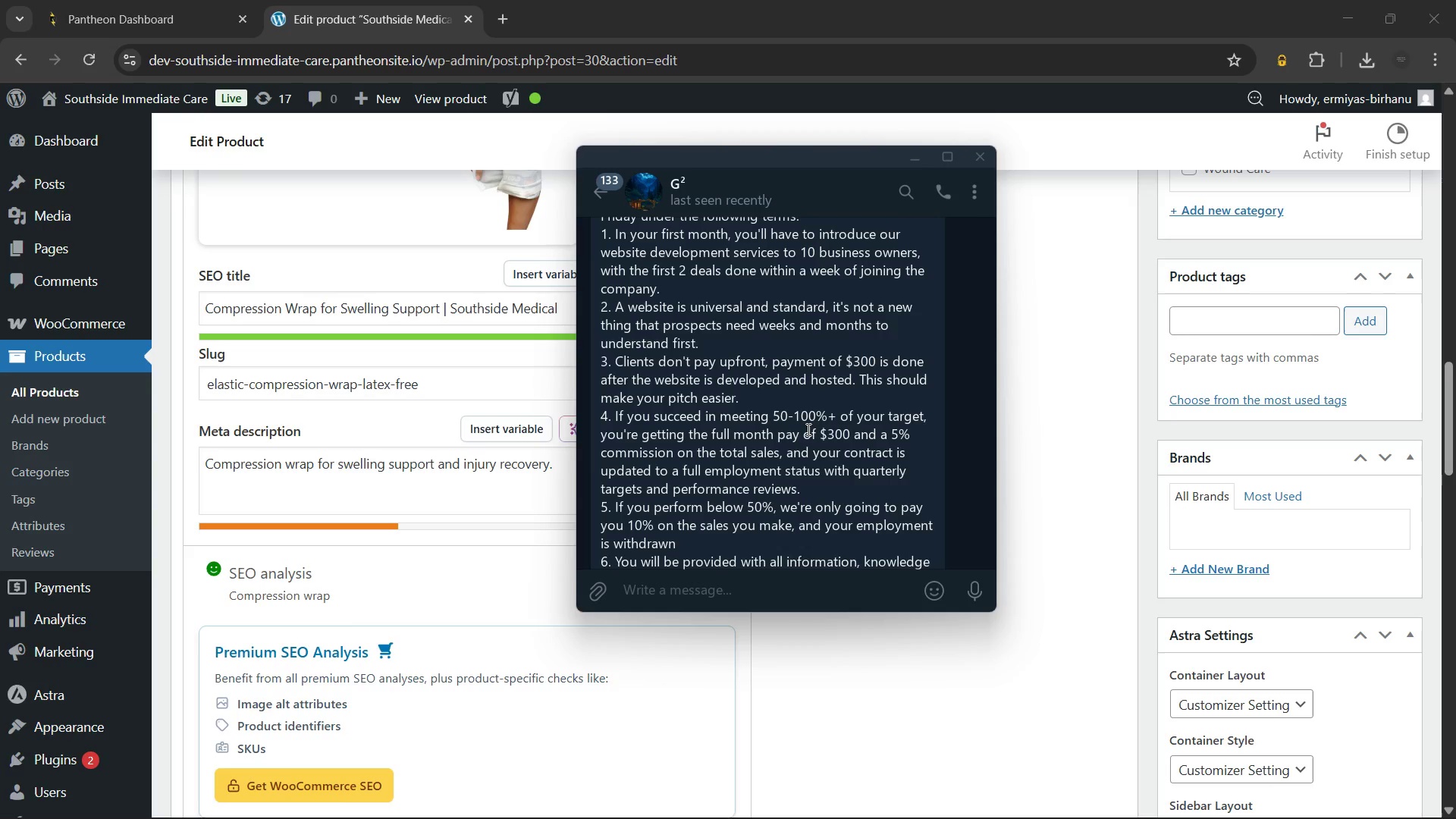 
left_click([608, 187])
 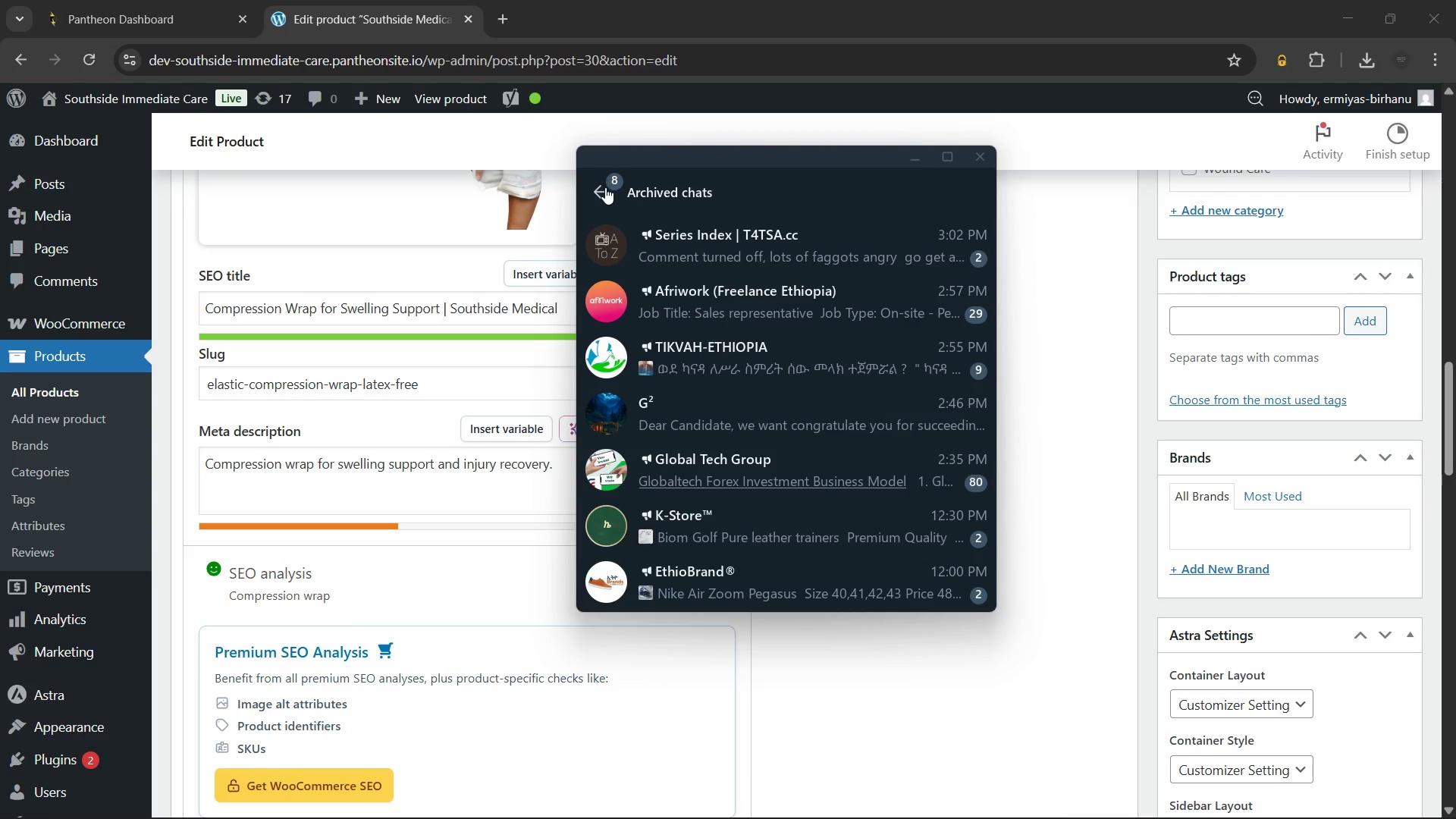 
left_click([605, 187])
 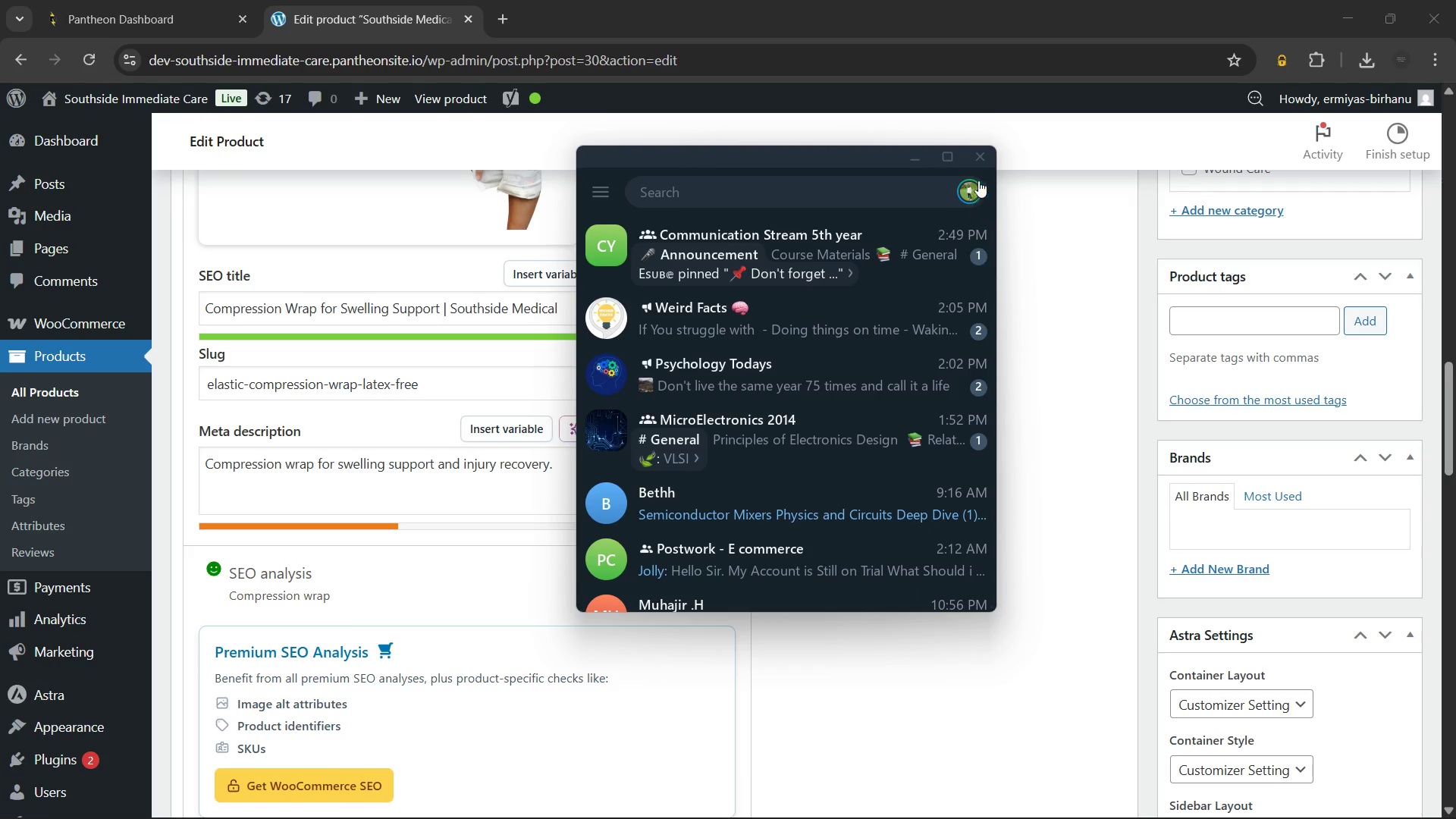 
left_click([978, 155])
 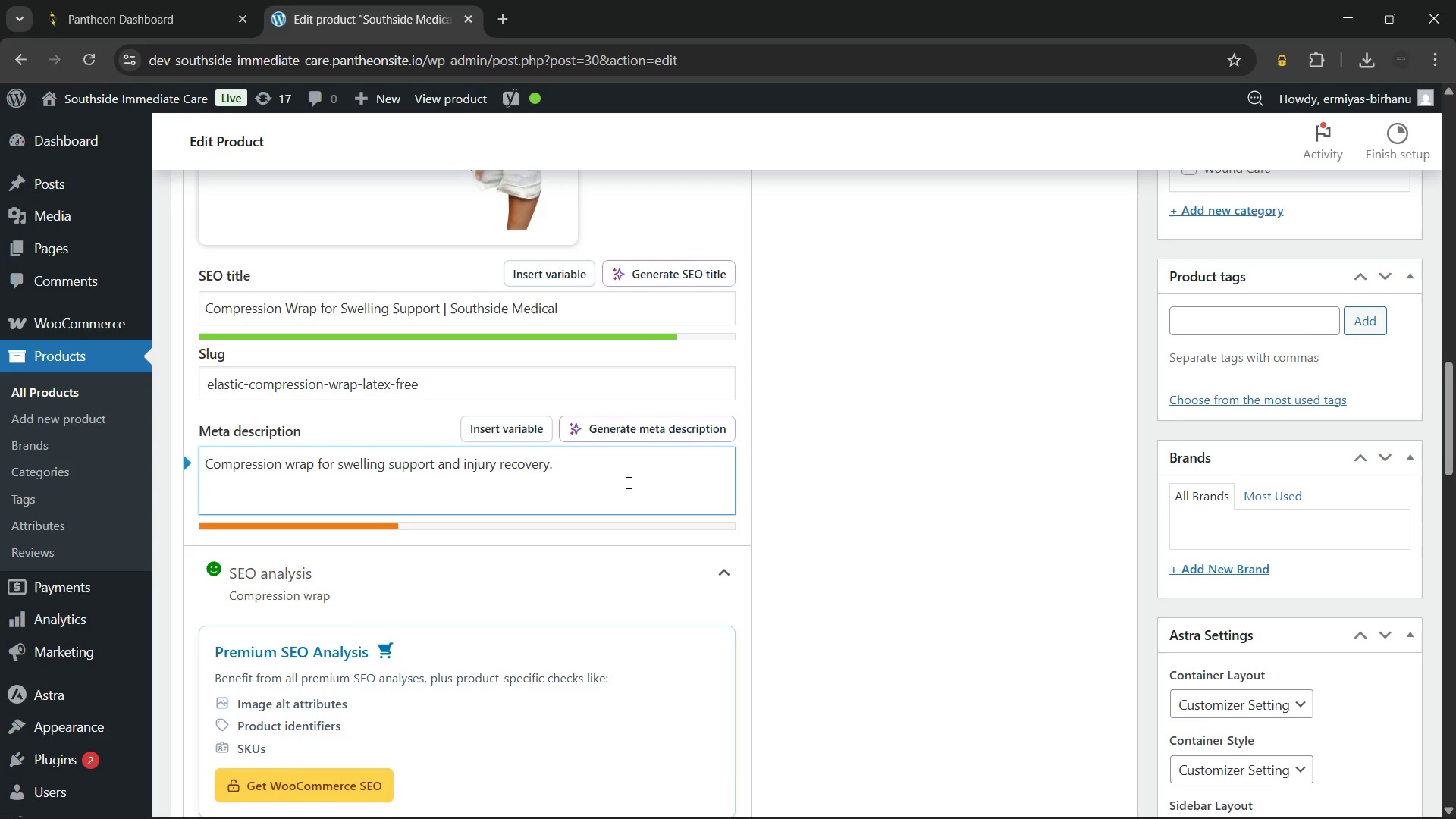 
left_click([630, 471])
 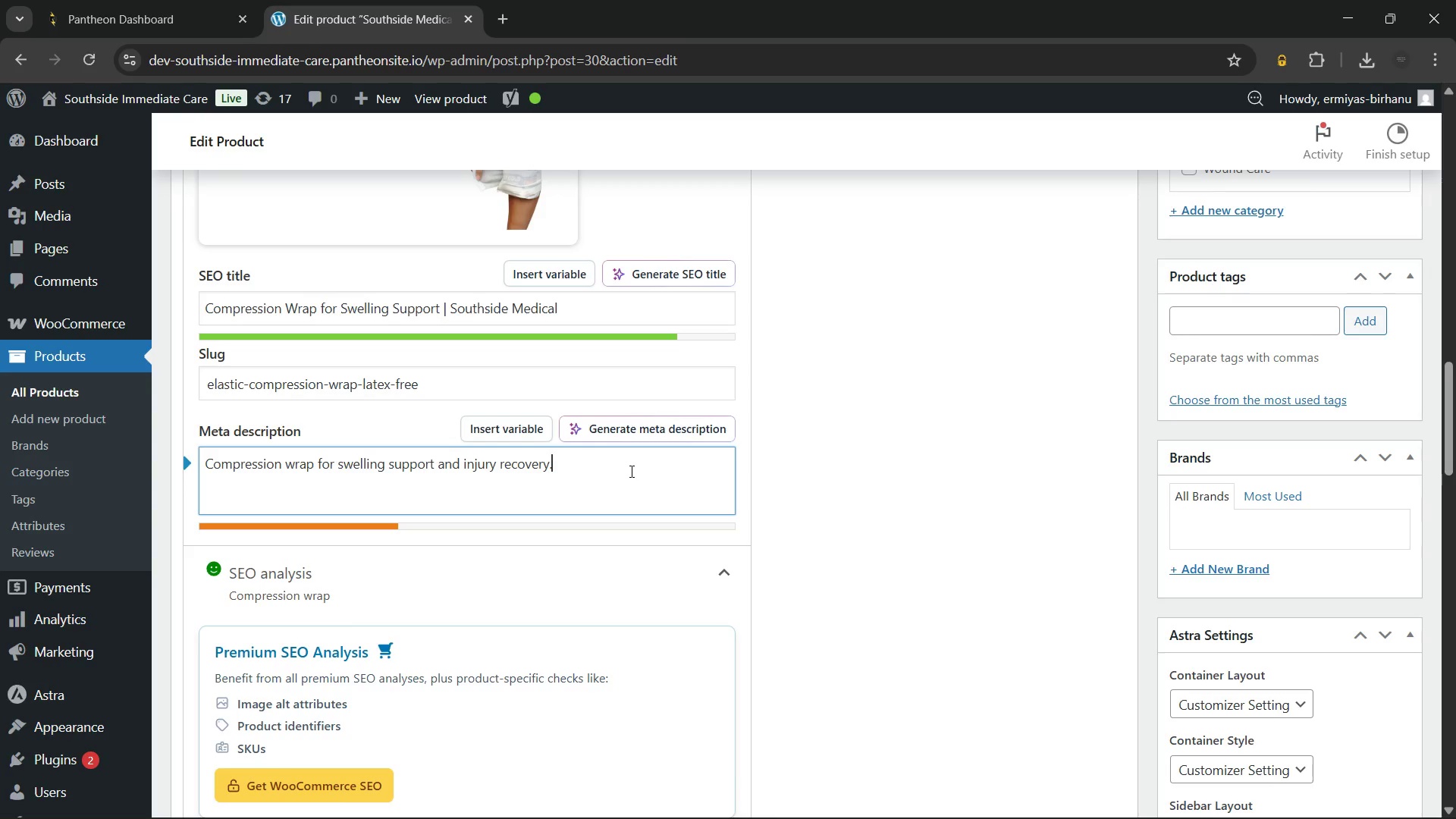 
wait(49.75)
 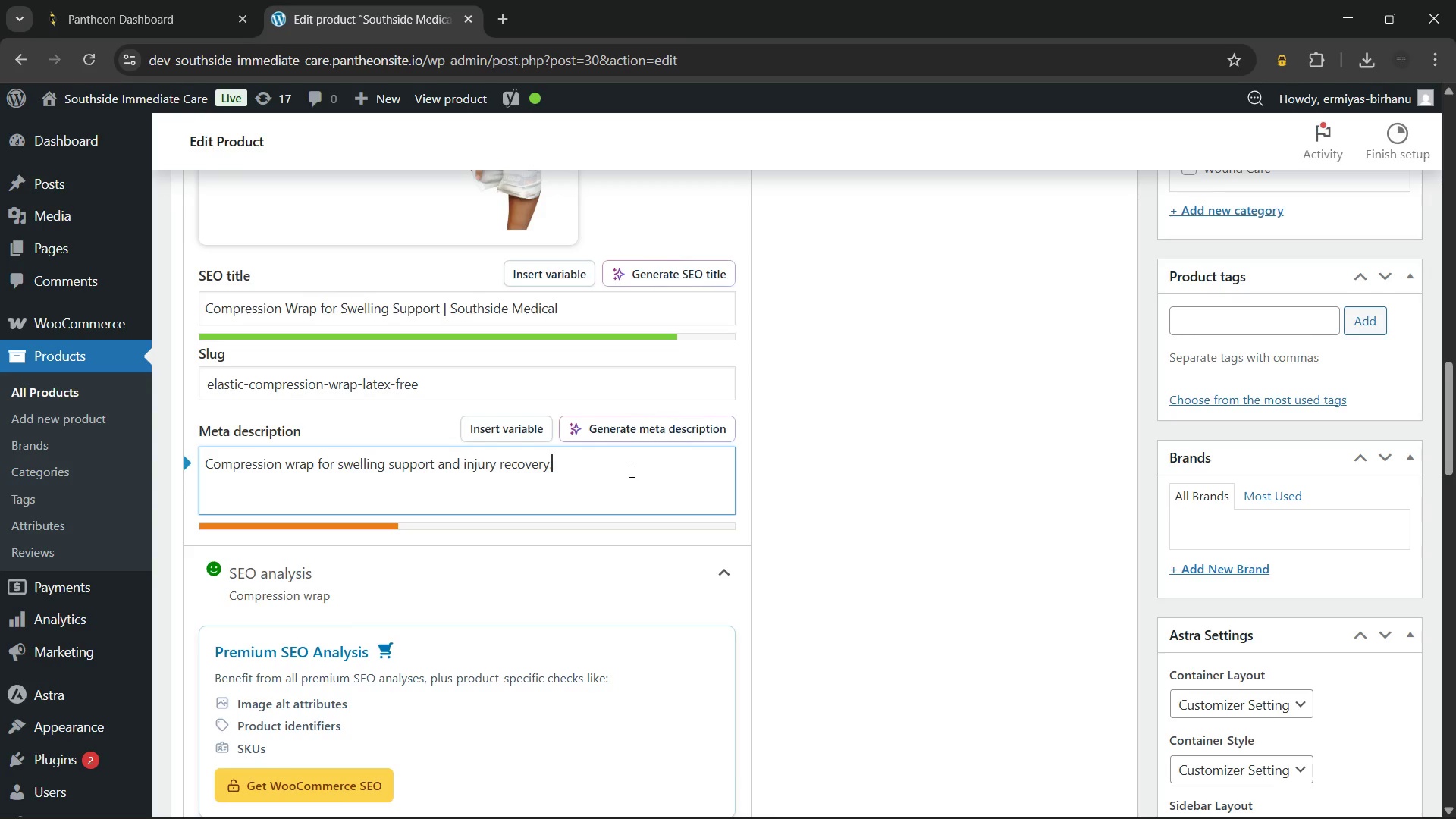 
scroll: coordinate [636, 469], scroll_direction: down, amount: 5.0
 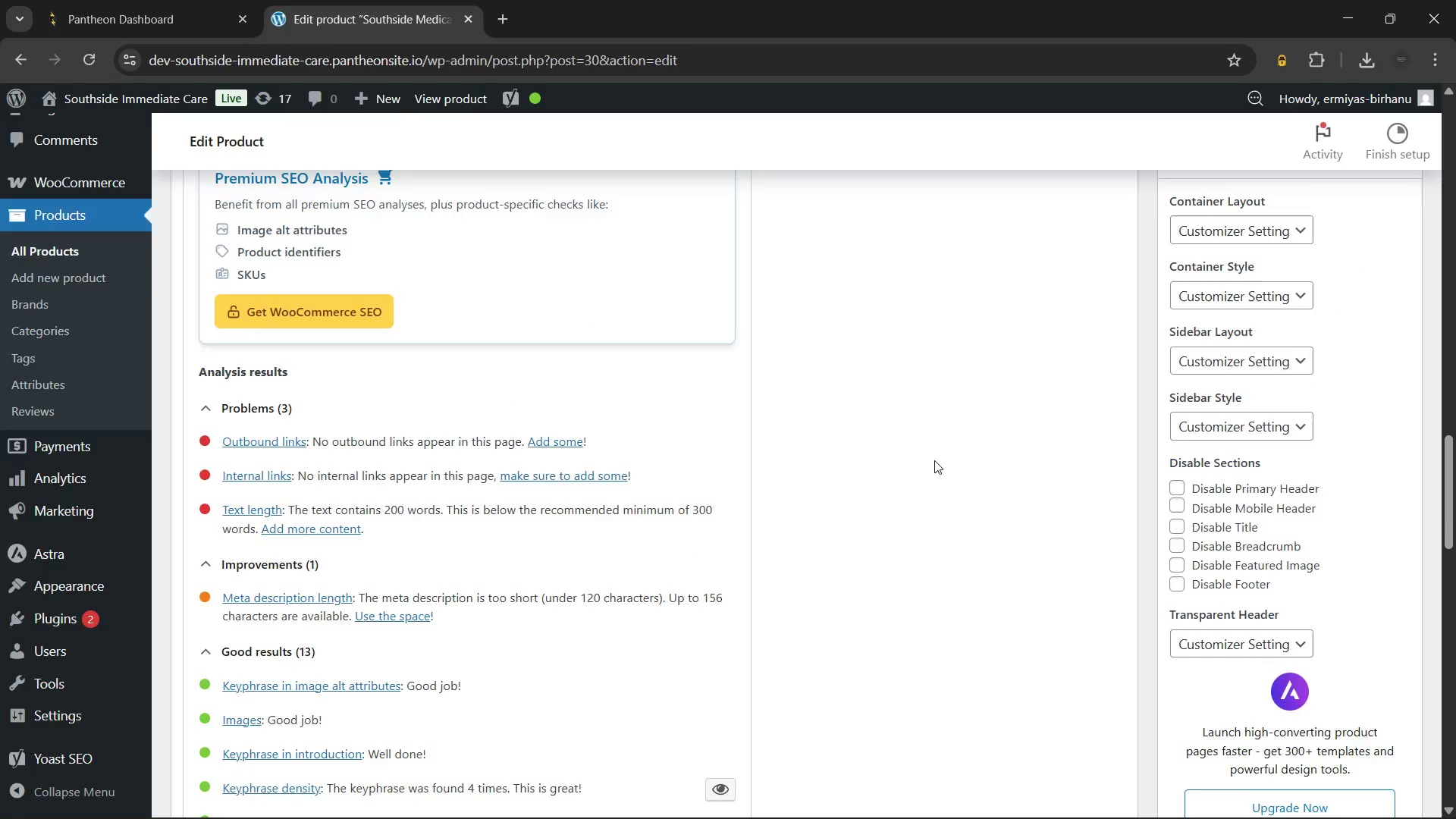 
scroll: coordinate [934, 460], scroll_direction: up, amount: 5.0
 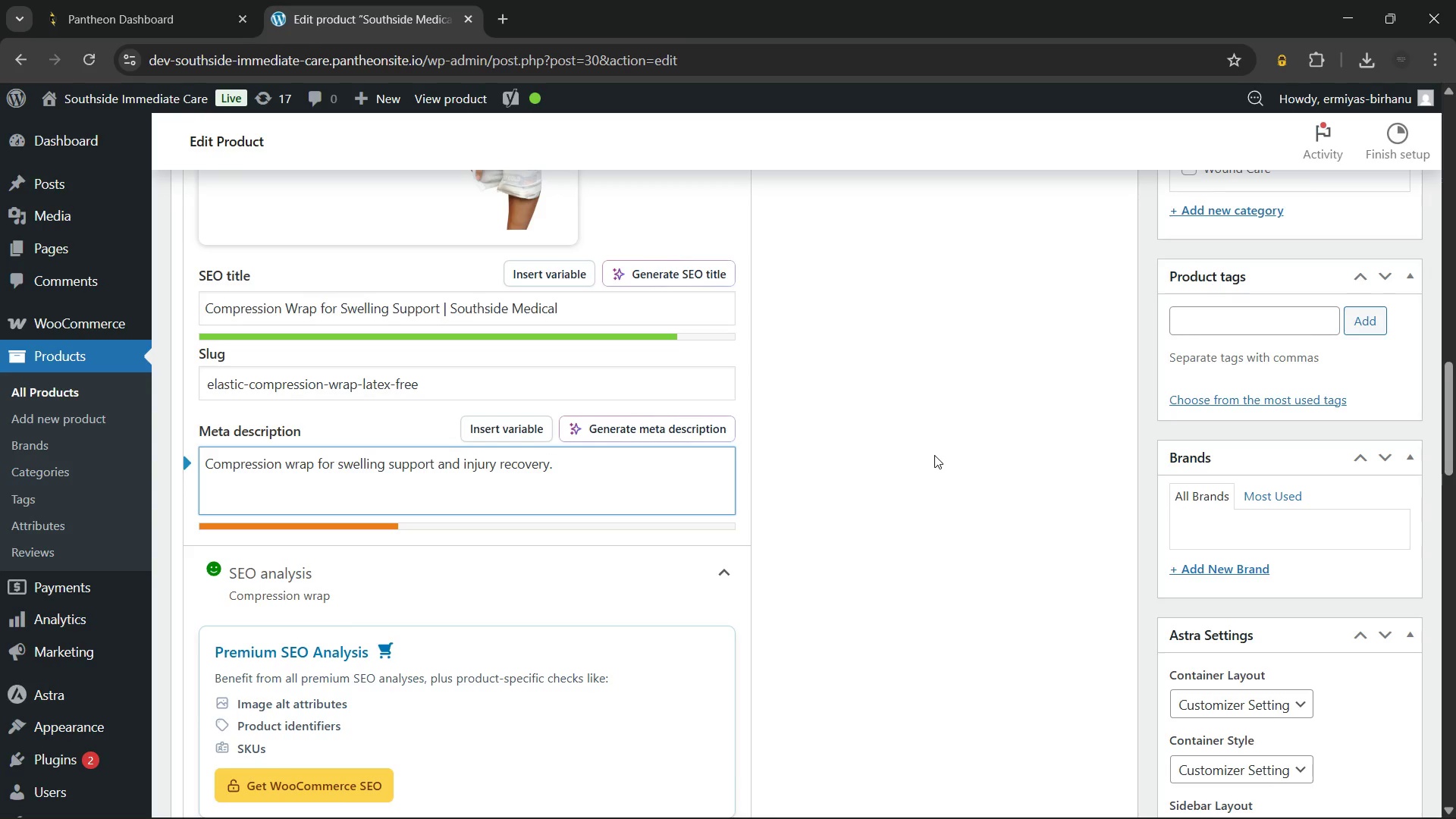 
wait(20.98)
 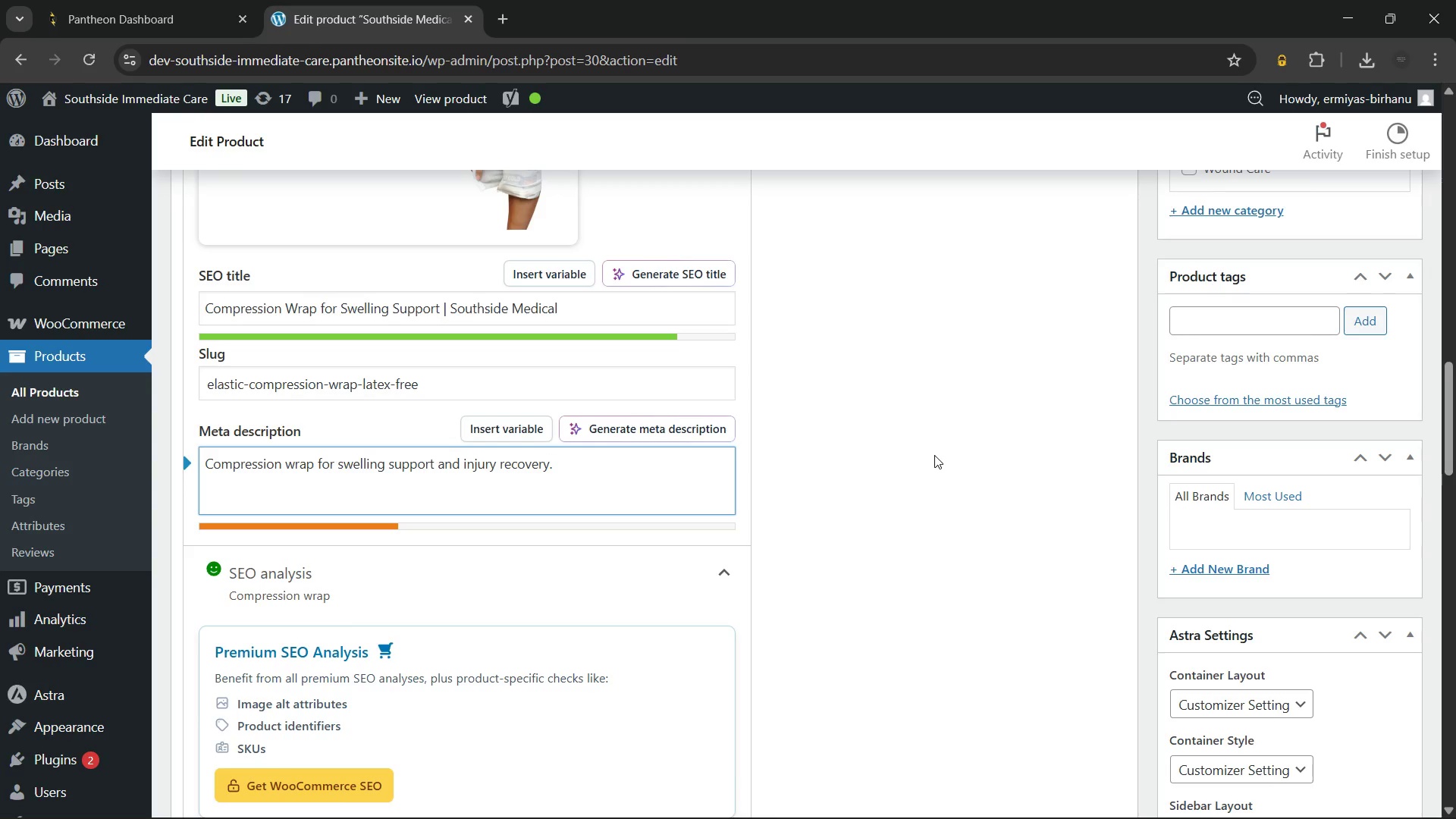 
left_click([610, 458])
 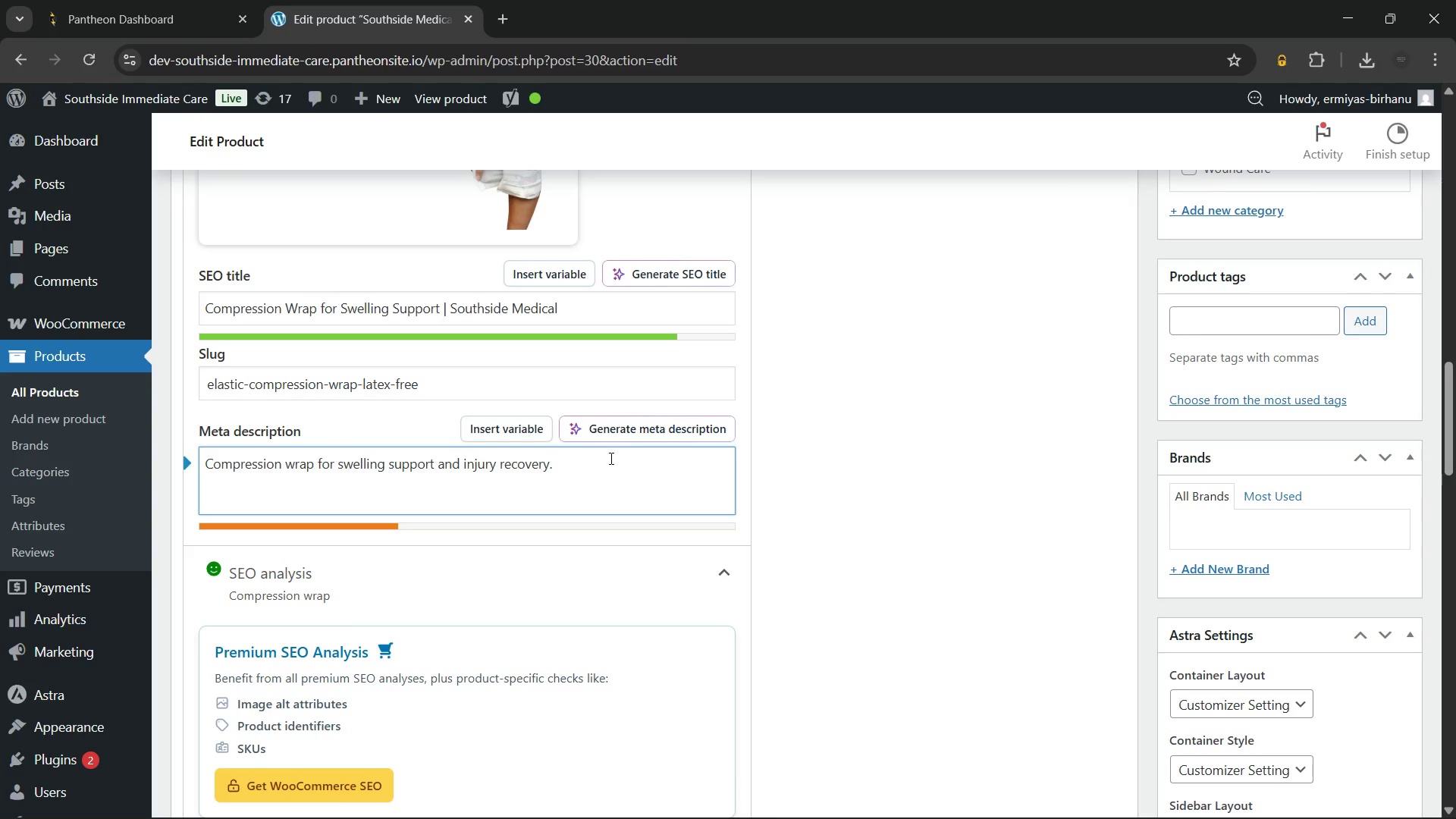 
wait(6.55)
 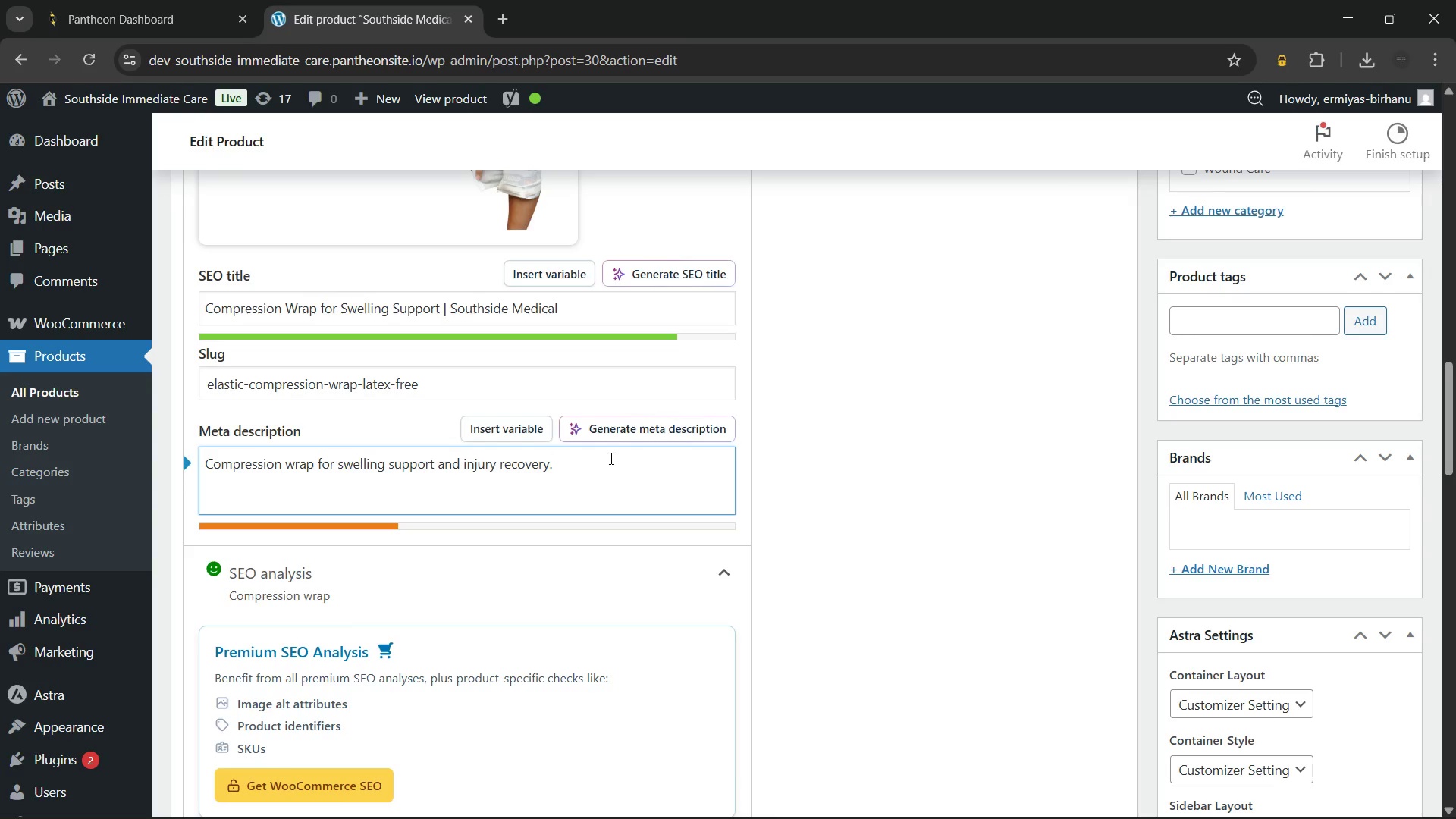 
type( Latex-free and self-adhering, no clips needed. Shop the elastic bandage at Southside Medical today)
 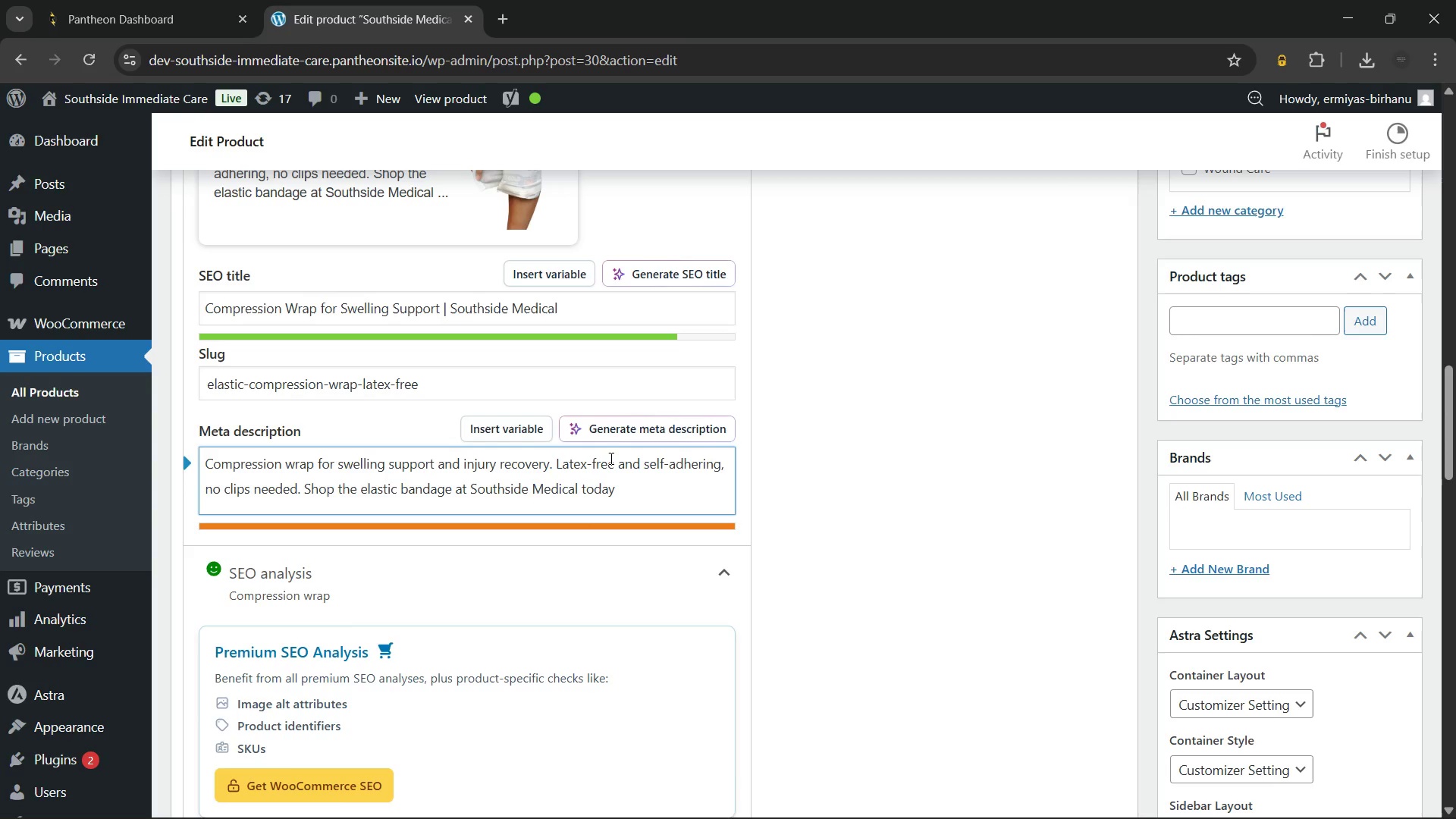 
wait(13.78)
 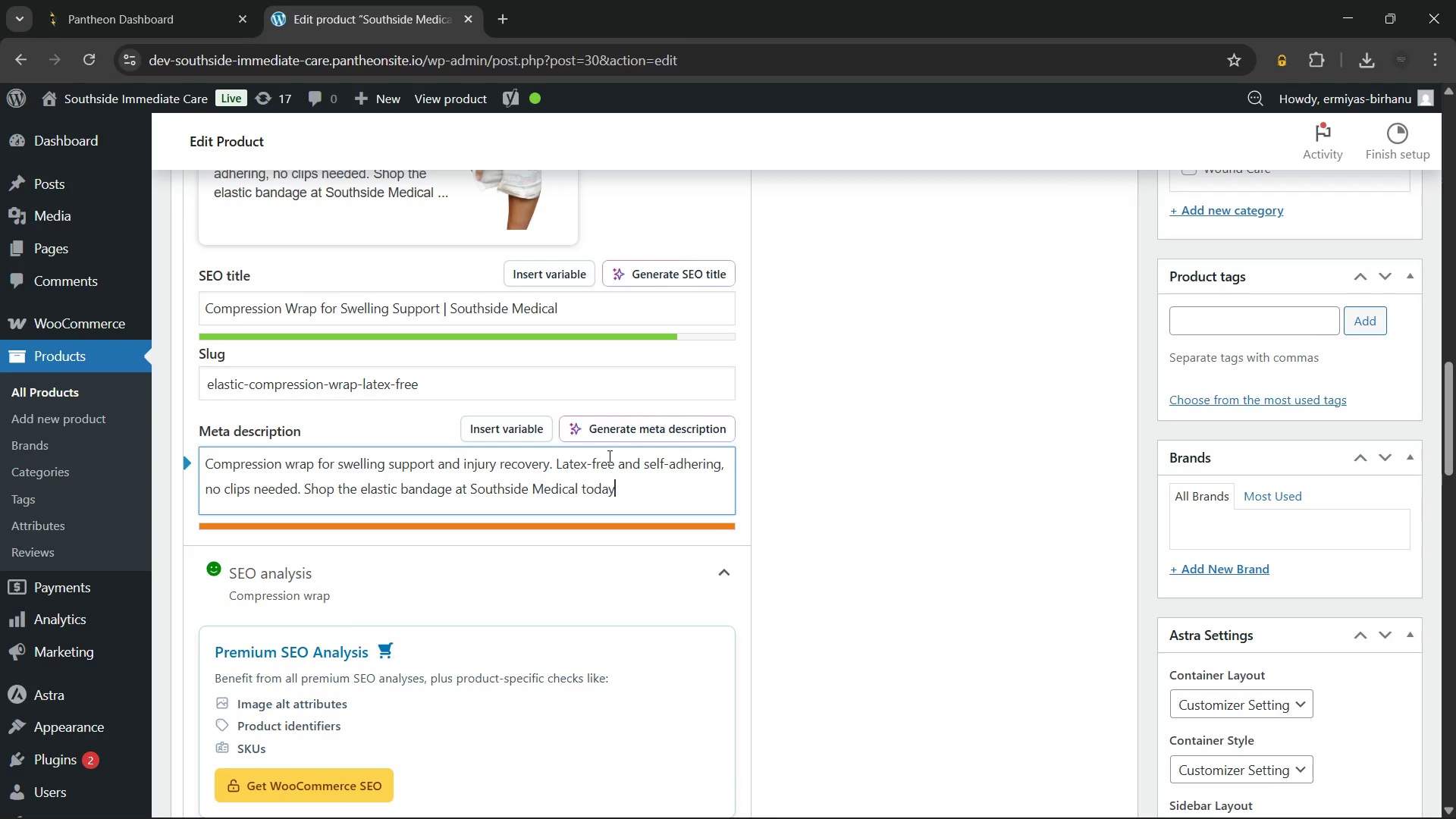 
left_click([400, 491])
 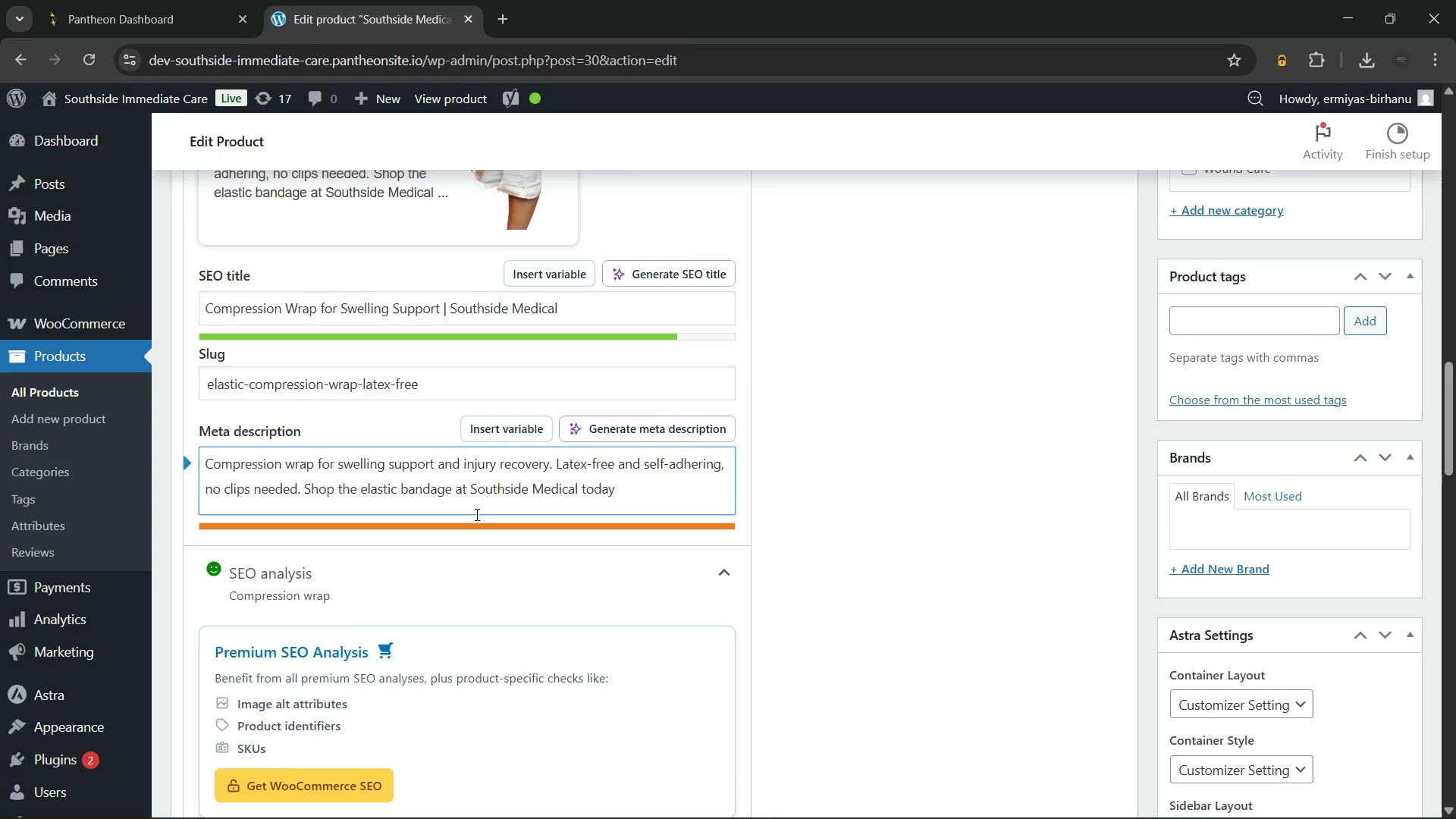 
key(Backspace)
 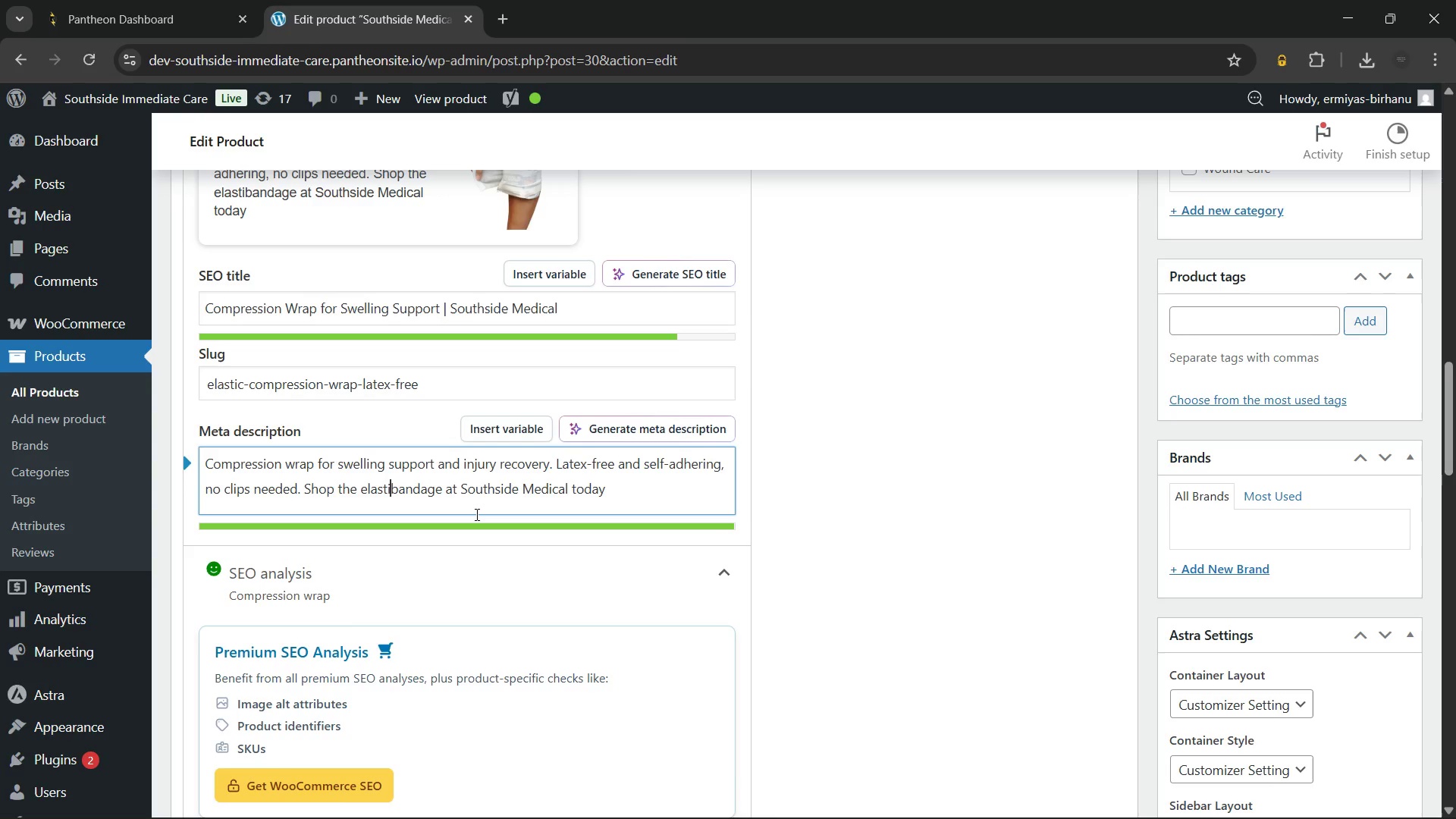 
key(Backspace)
 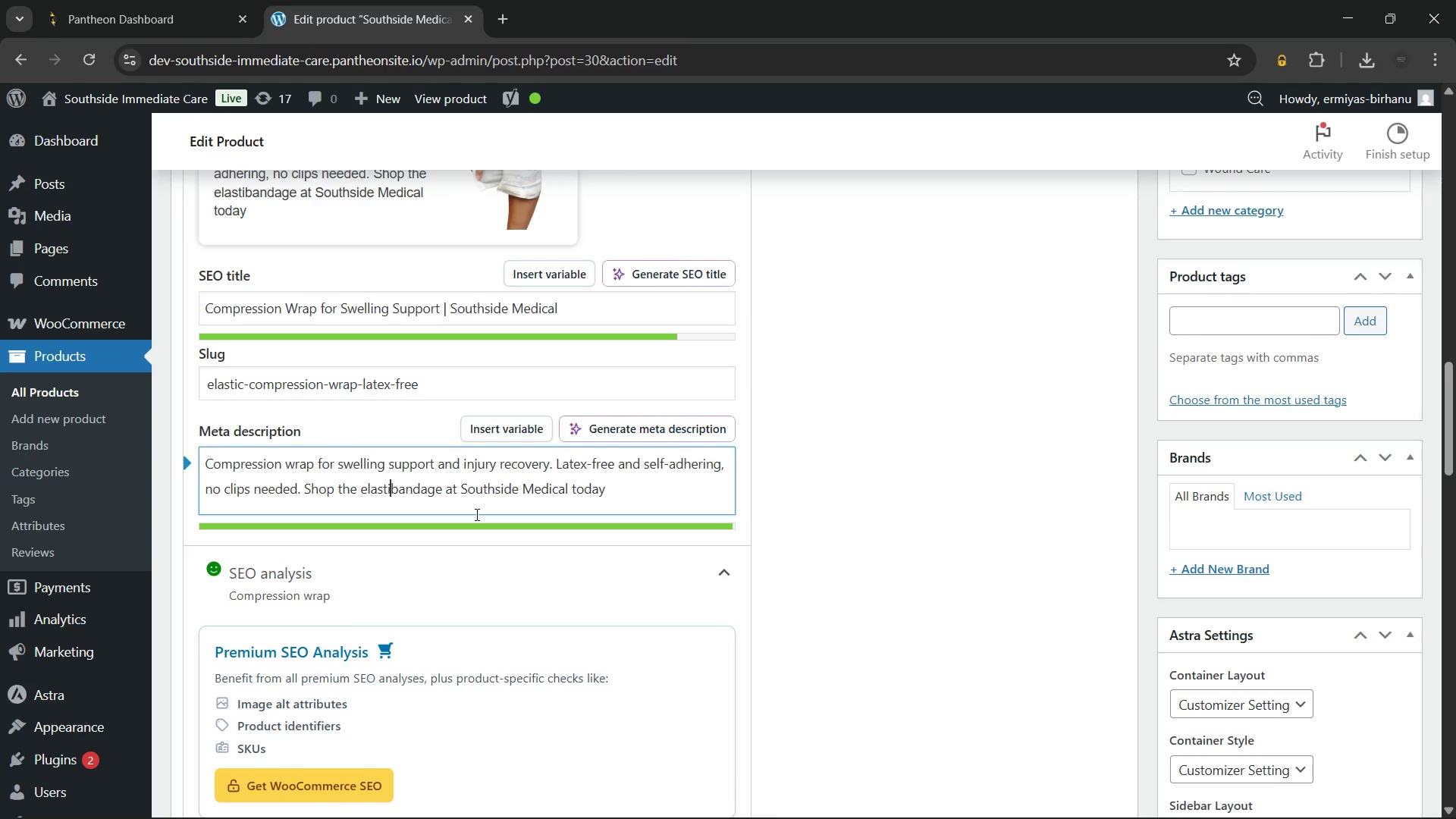 
key(Backspace)
 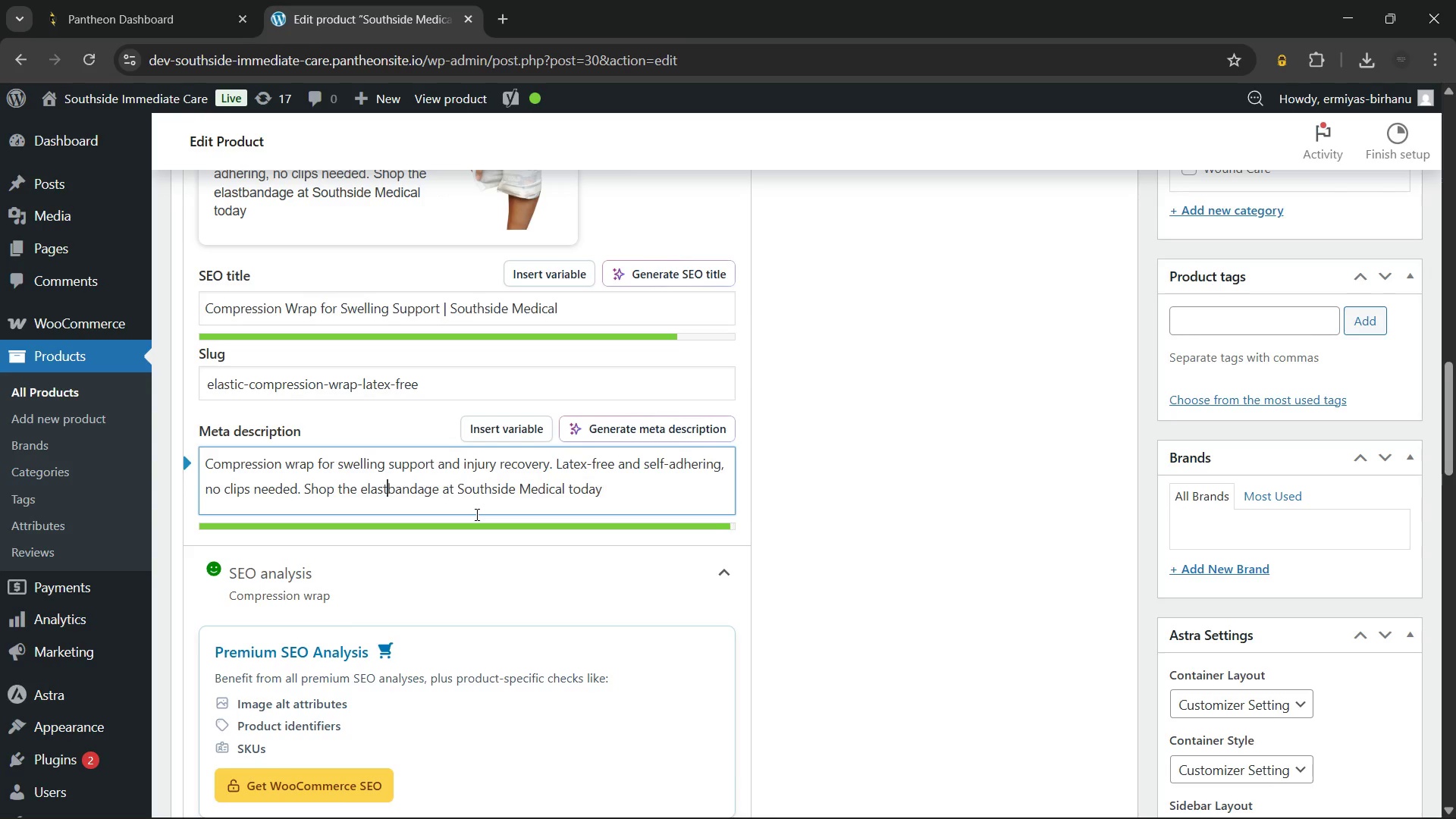 
key(Backspace)
 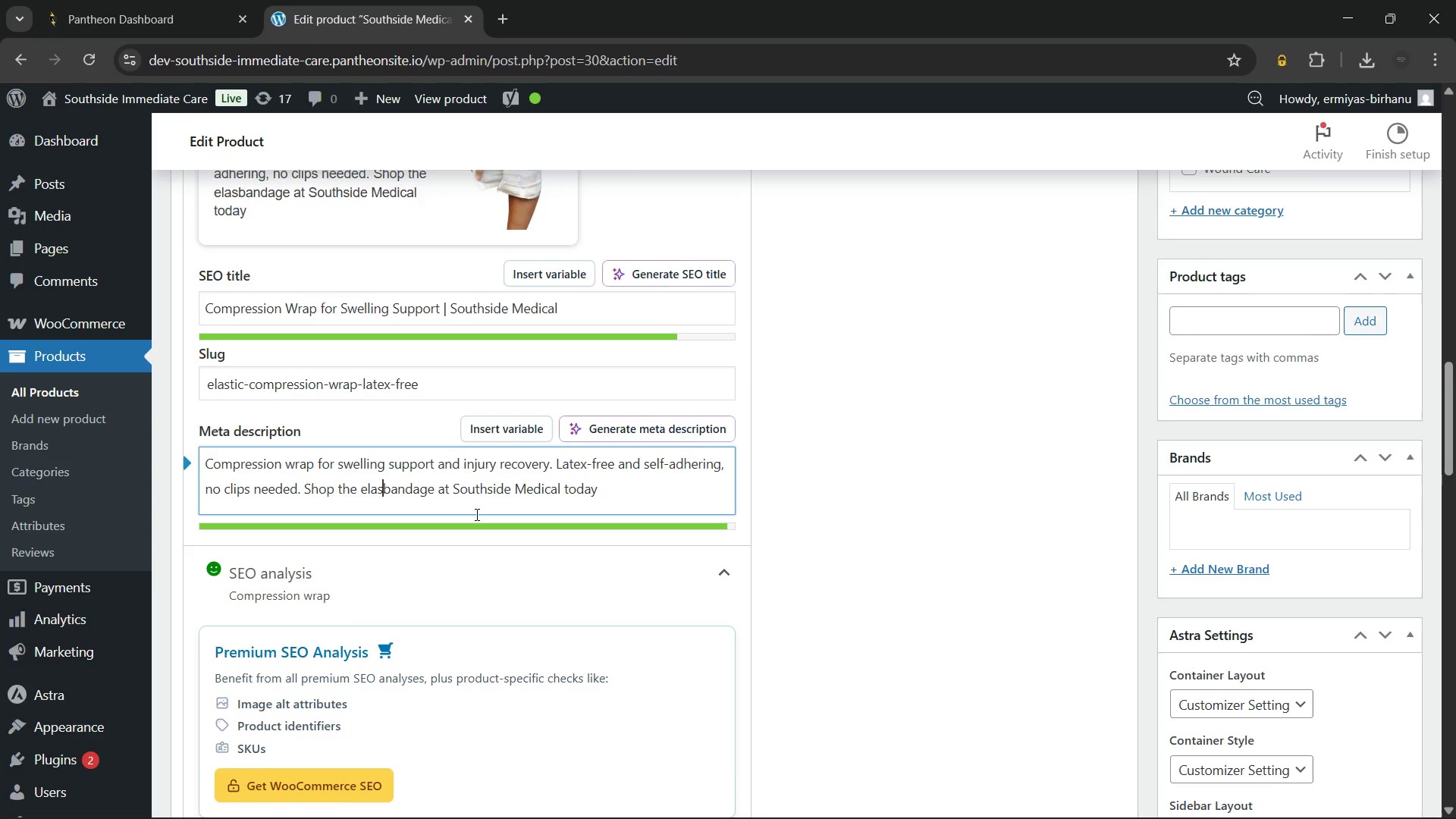 
key(Backspace)
 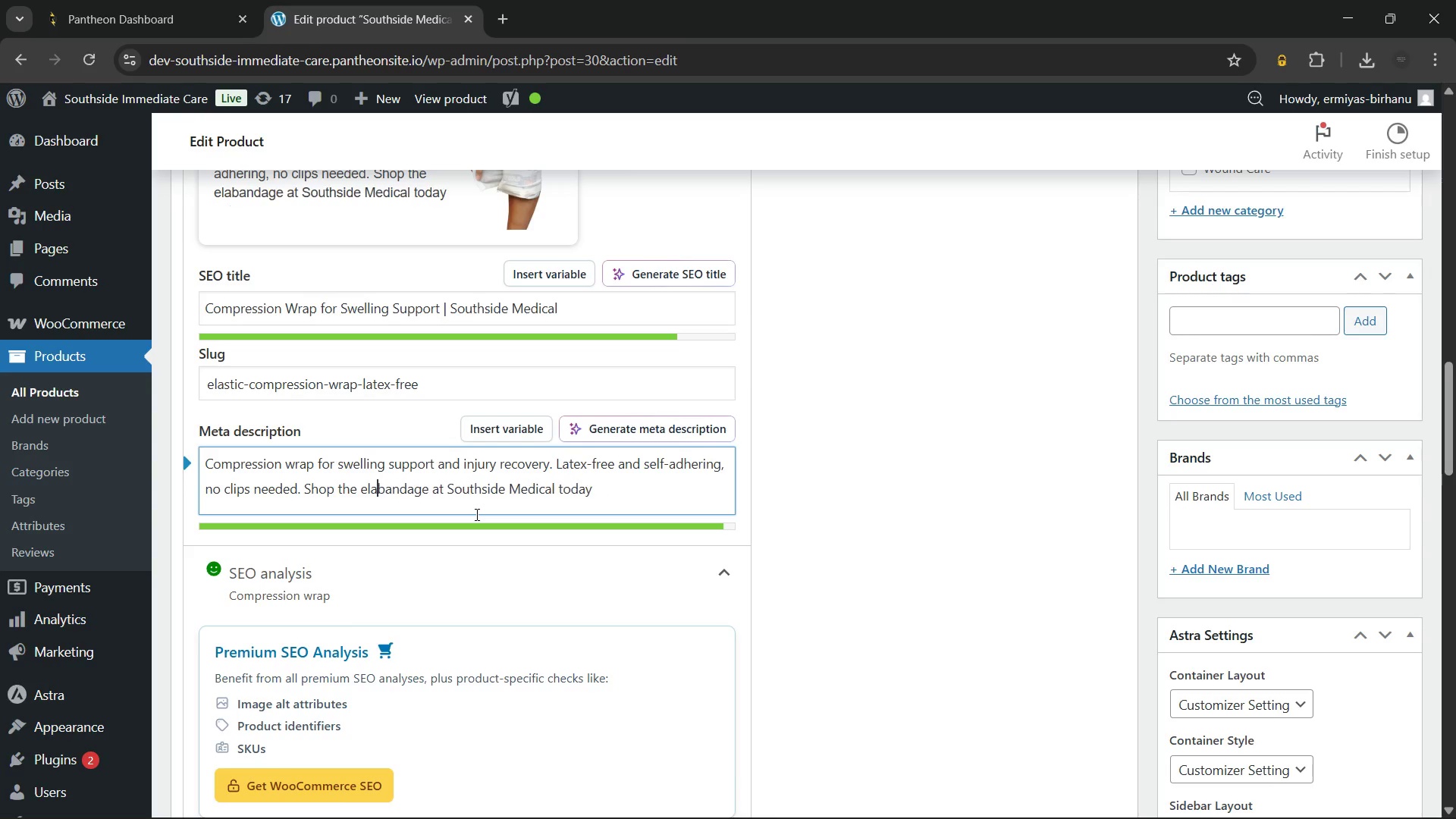 
key(Backspace)
 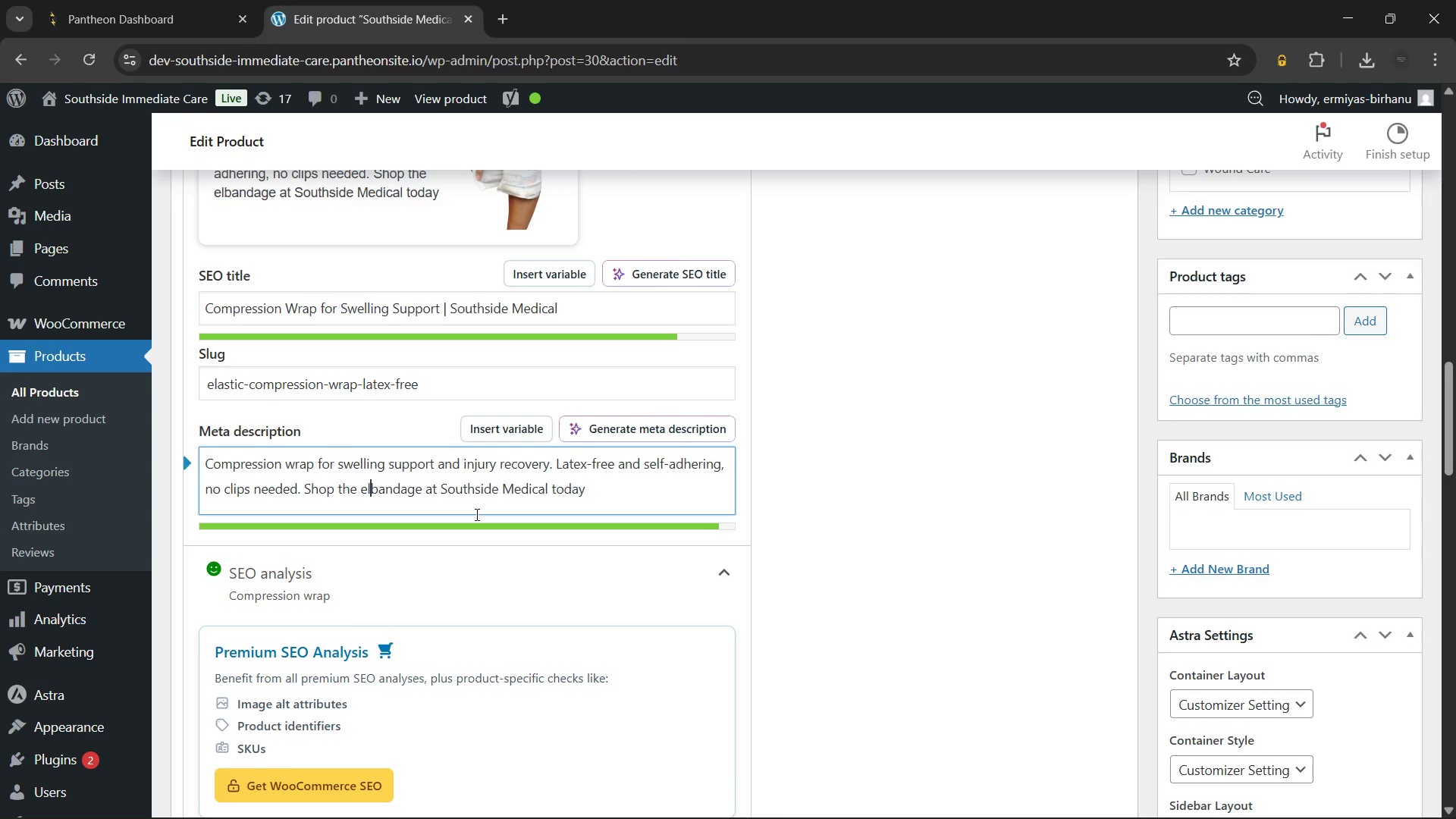 
key(Backspace)
 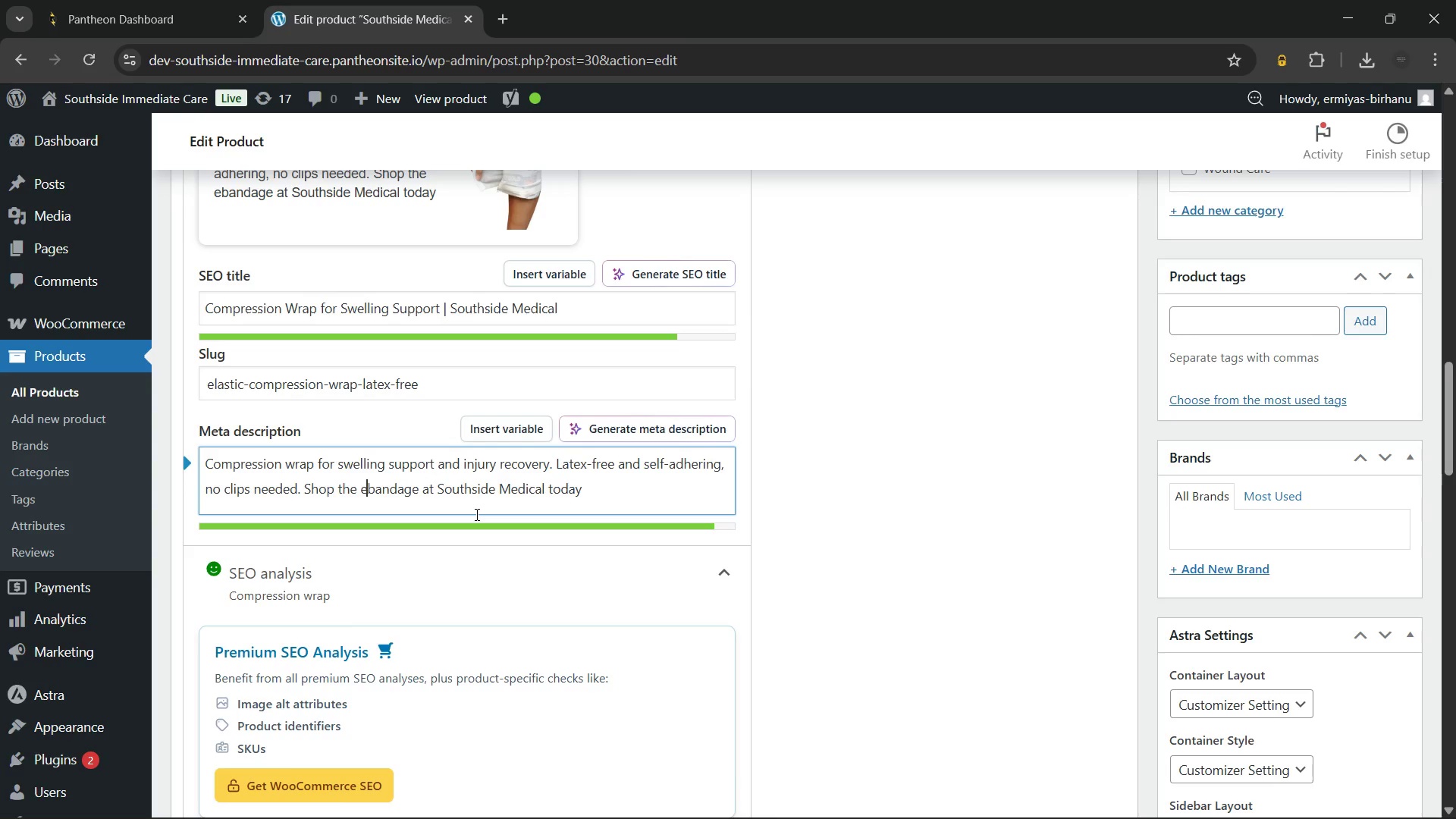 
key(Backspace)
 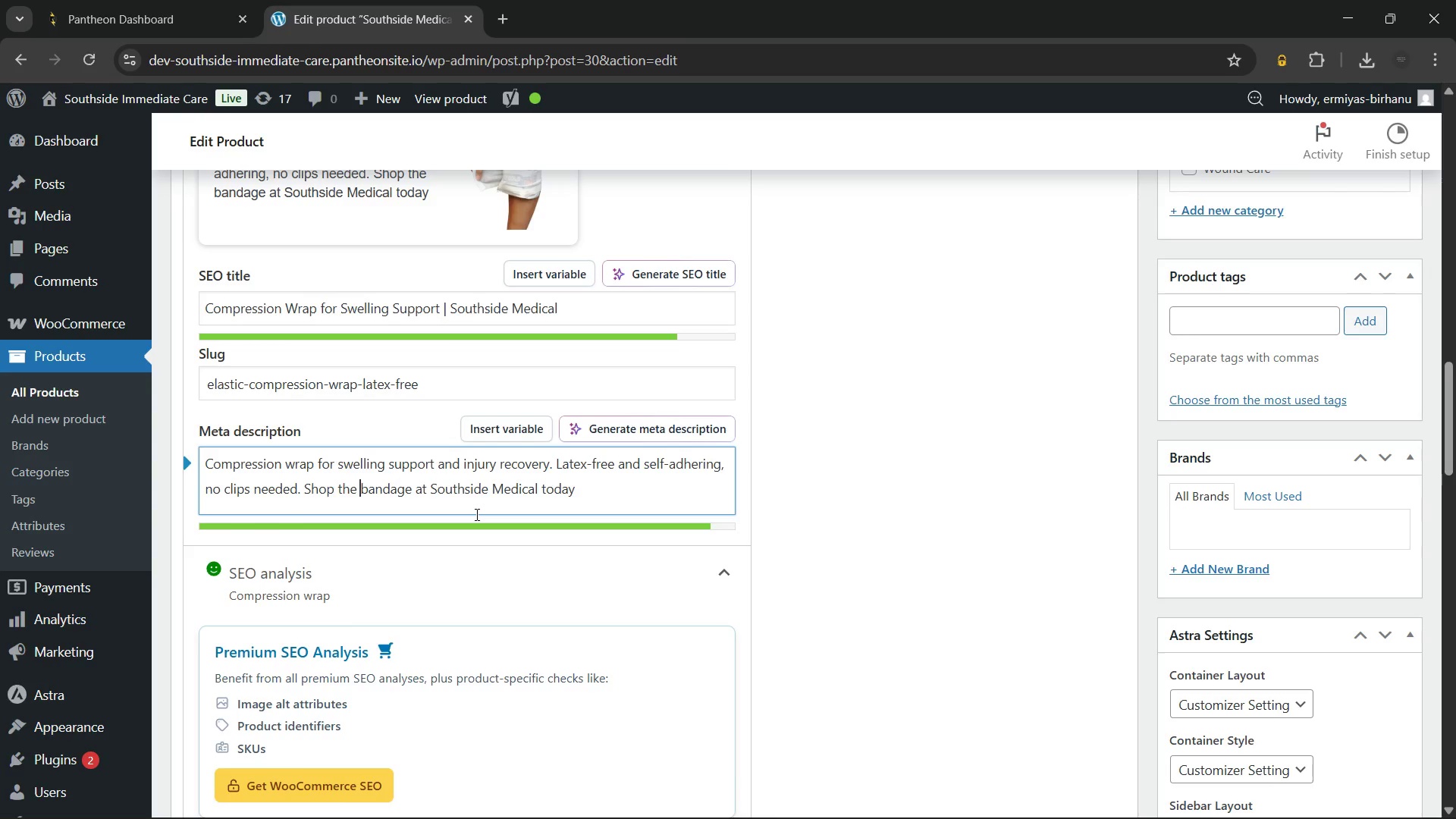 
key(Backspace)
 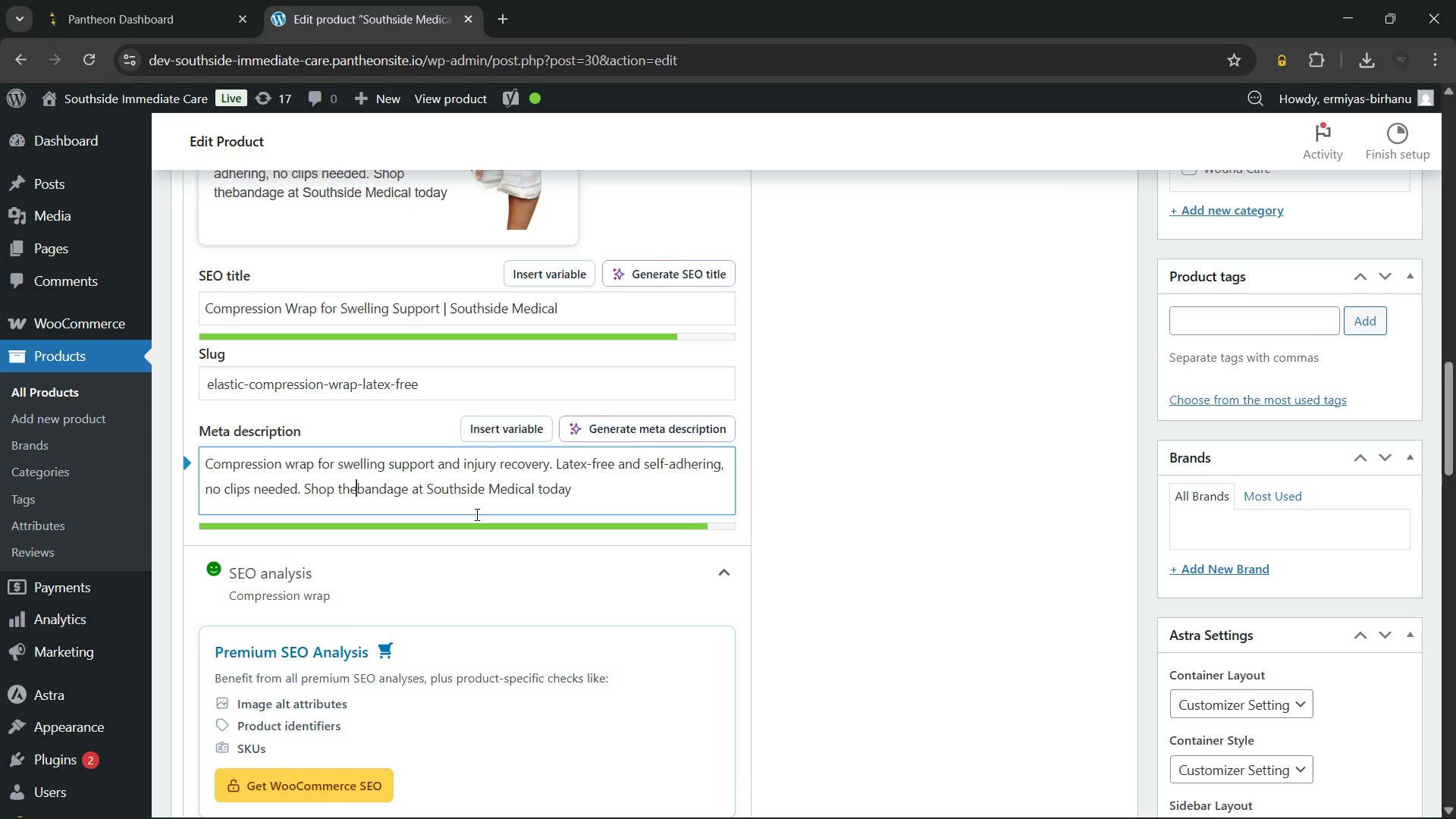 
key(Space)
 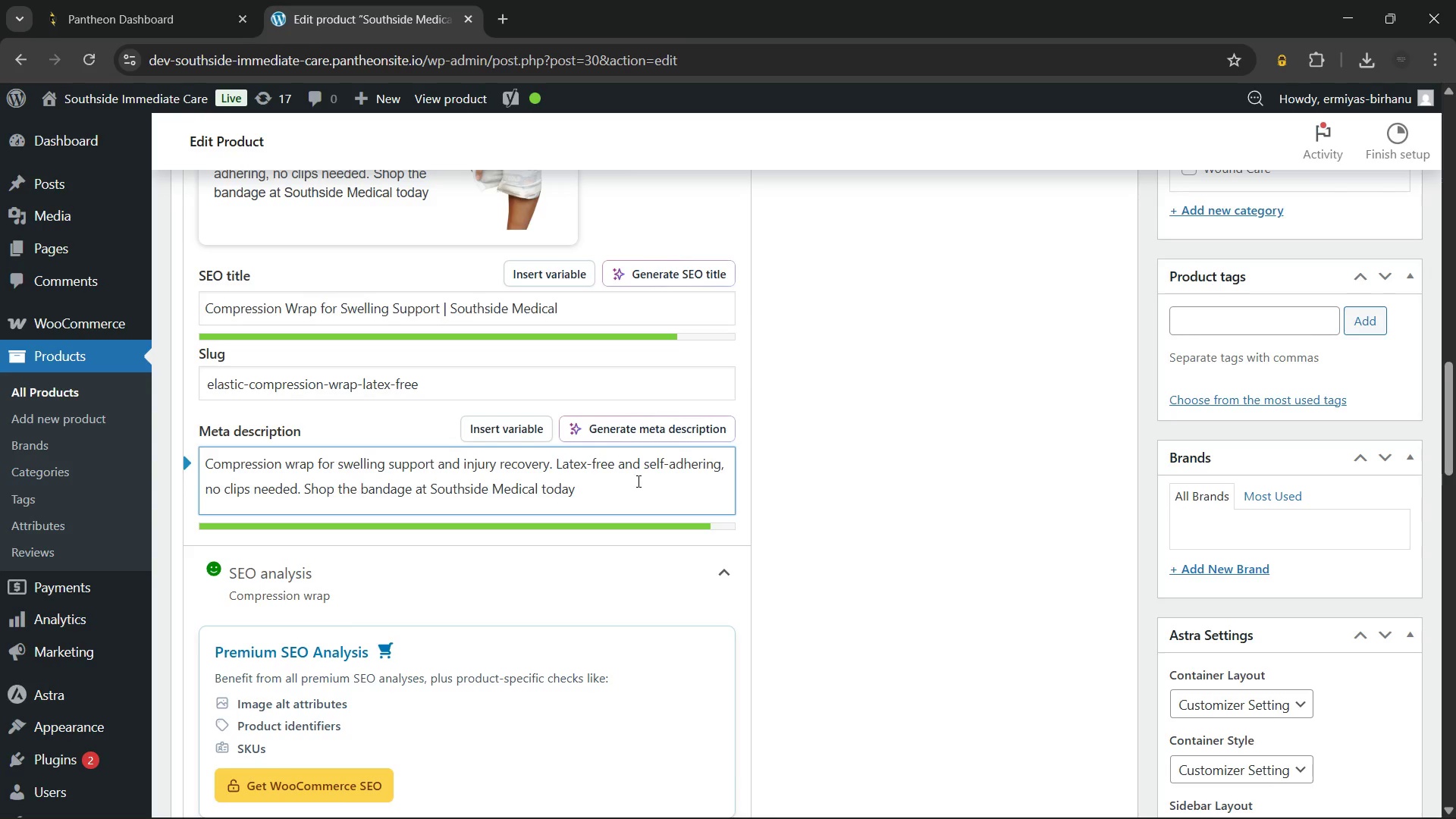 
left_click([637, 481])
 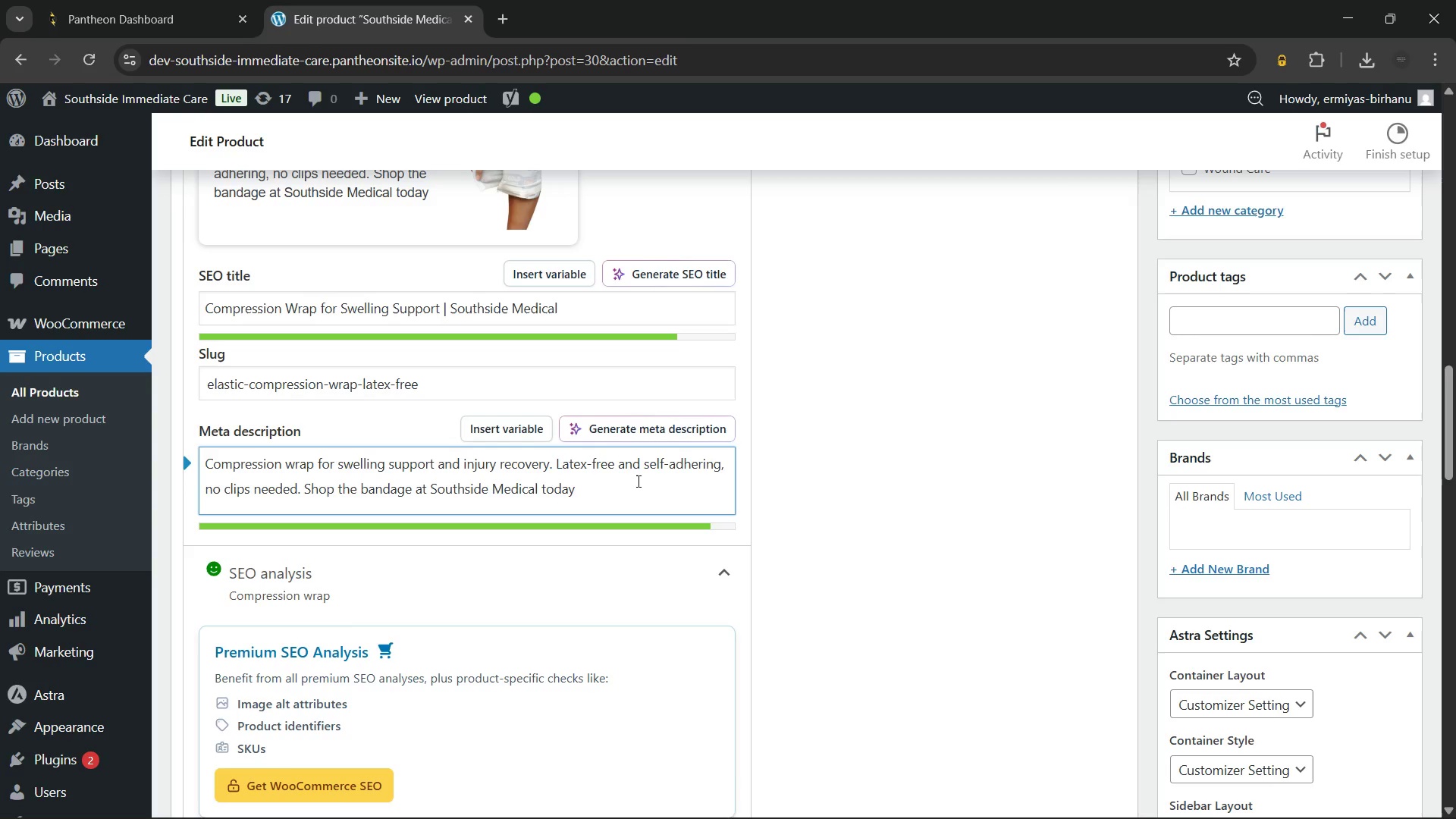 
key(Period)
 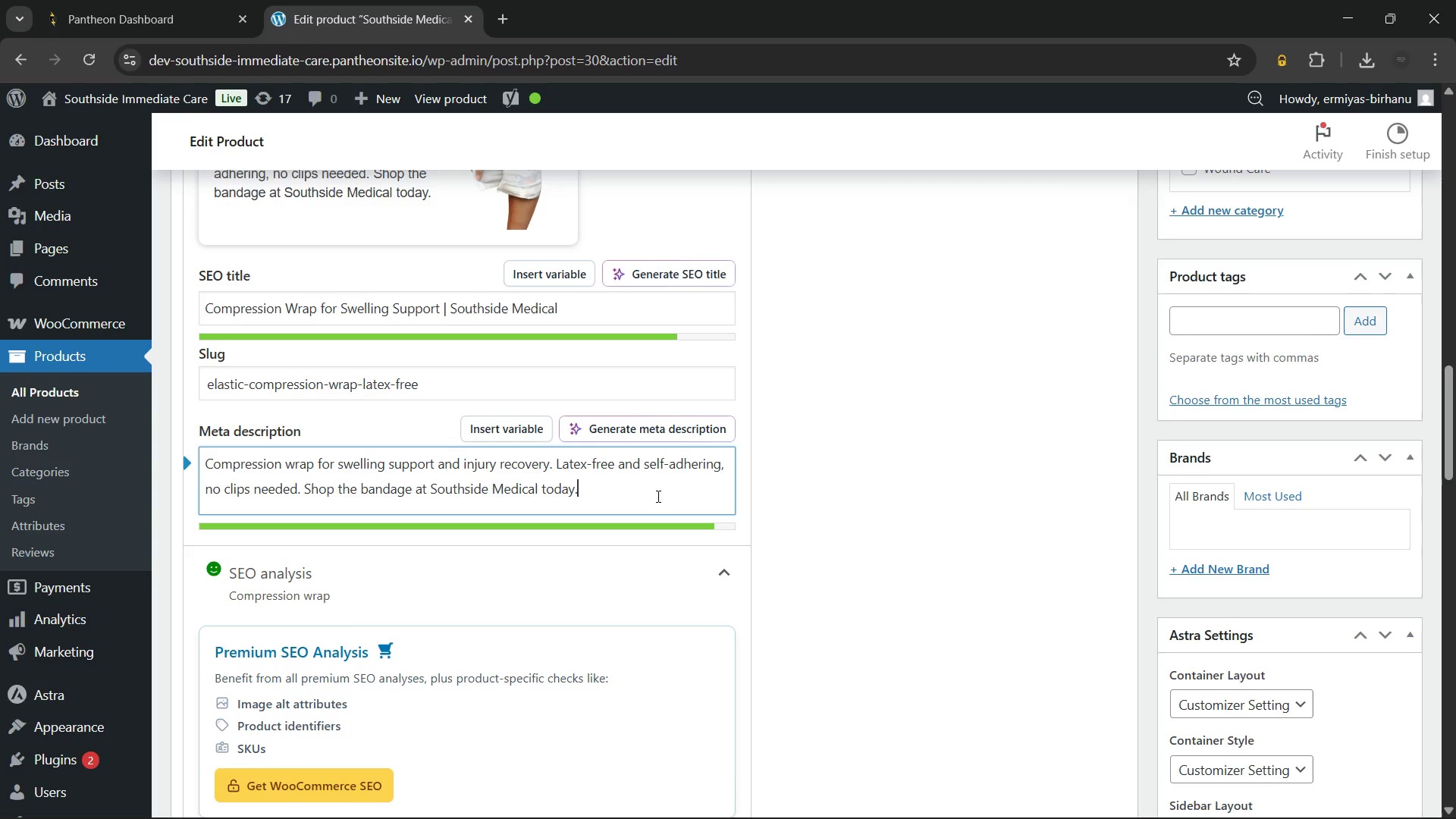 
wait(7.34)
 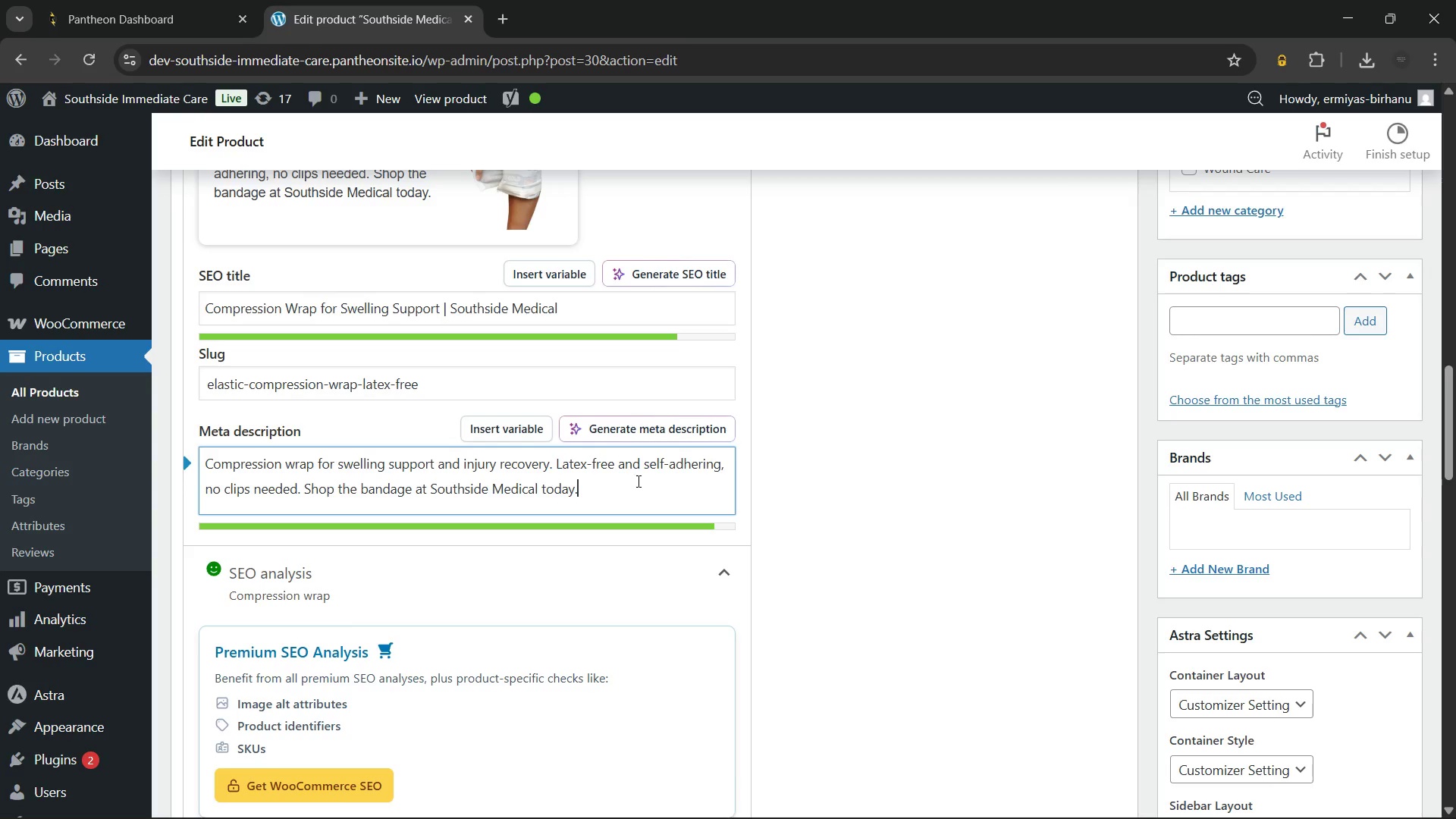 
scroll: coordinate [851, 460], scroll_direction: down, amount: 17.0
 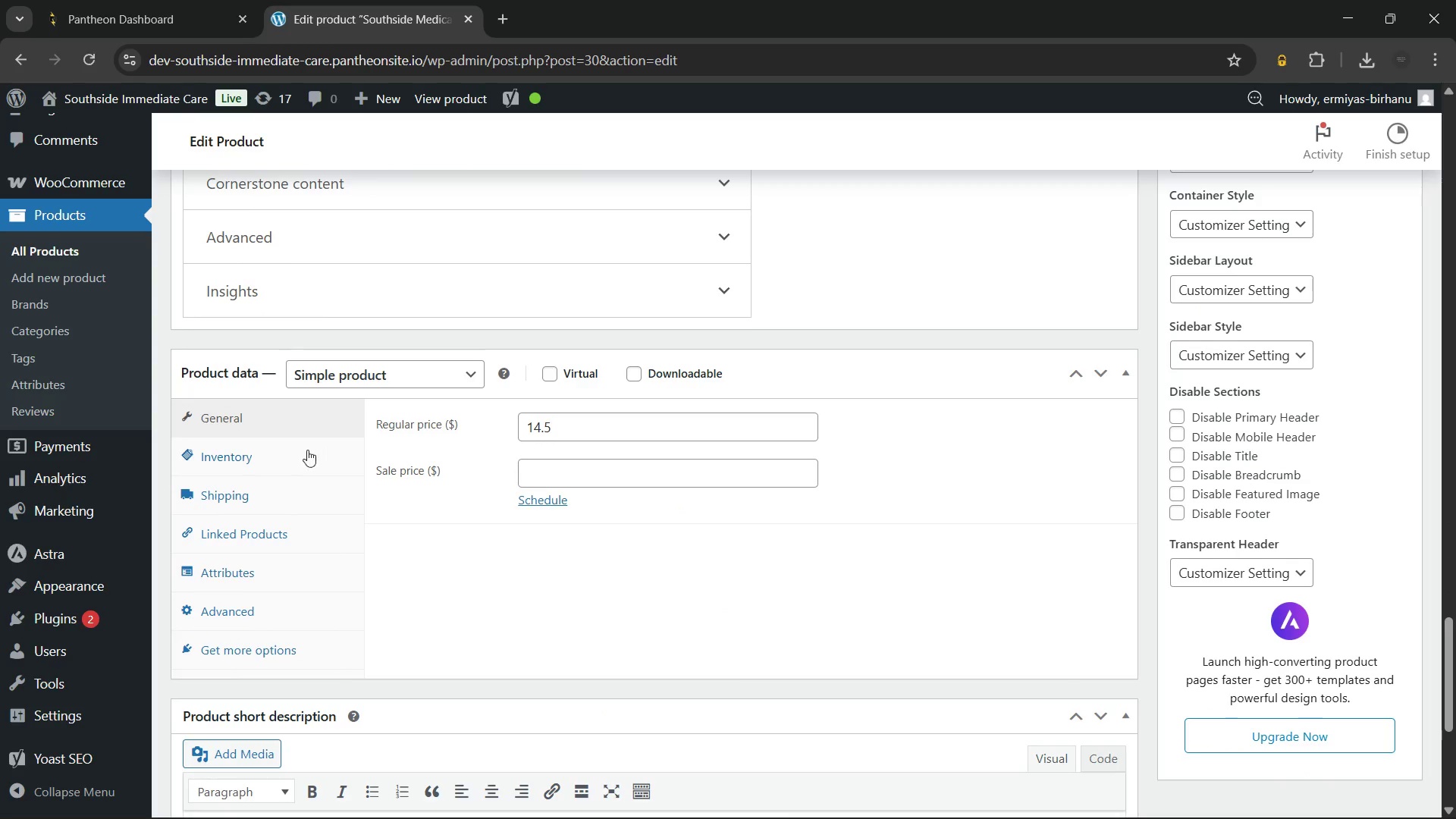 
left_click([284, 450])
 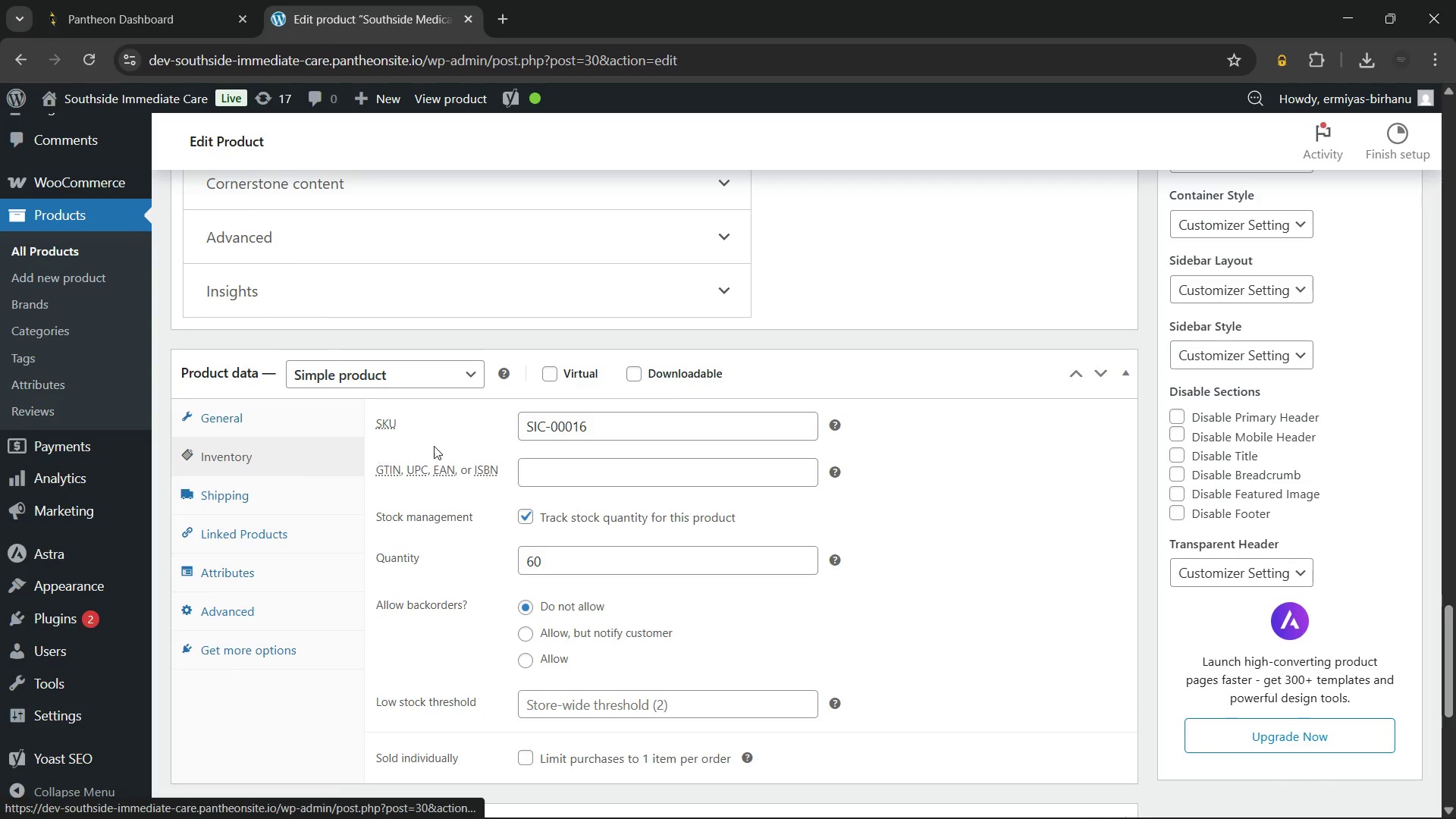 
scroll: coordinate [391, 373], scroll_direction: down, amount: 5.0
 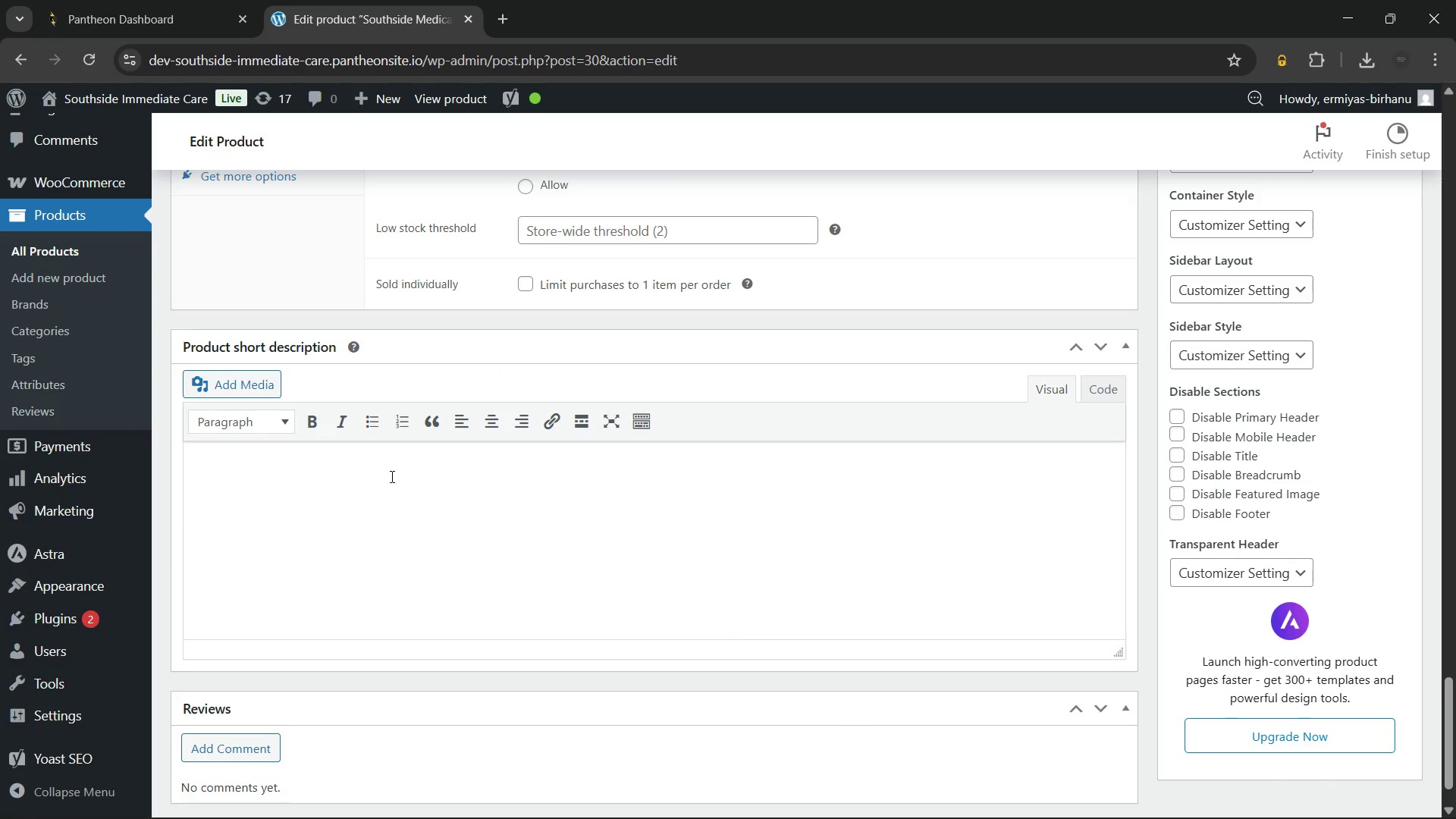 
scroll: coordinate [419, 482], scroll_direction: up, amount: 3.0
 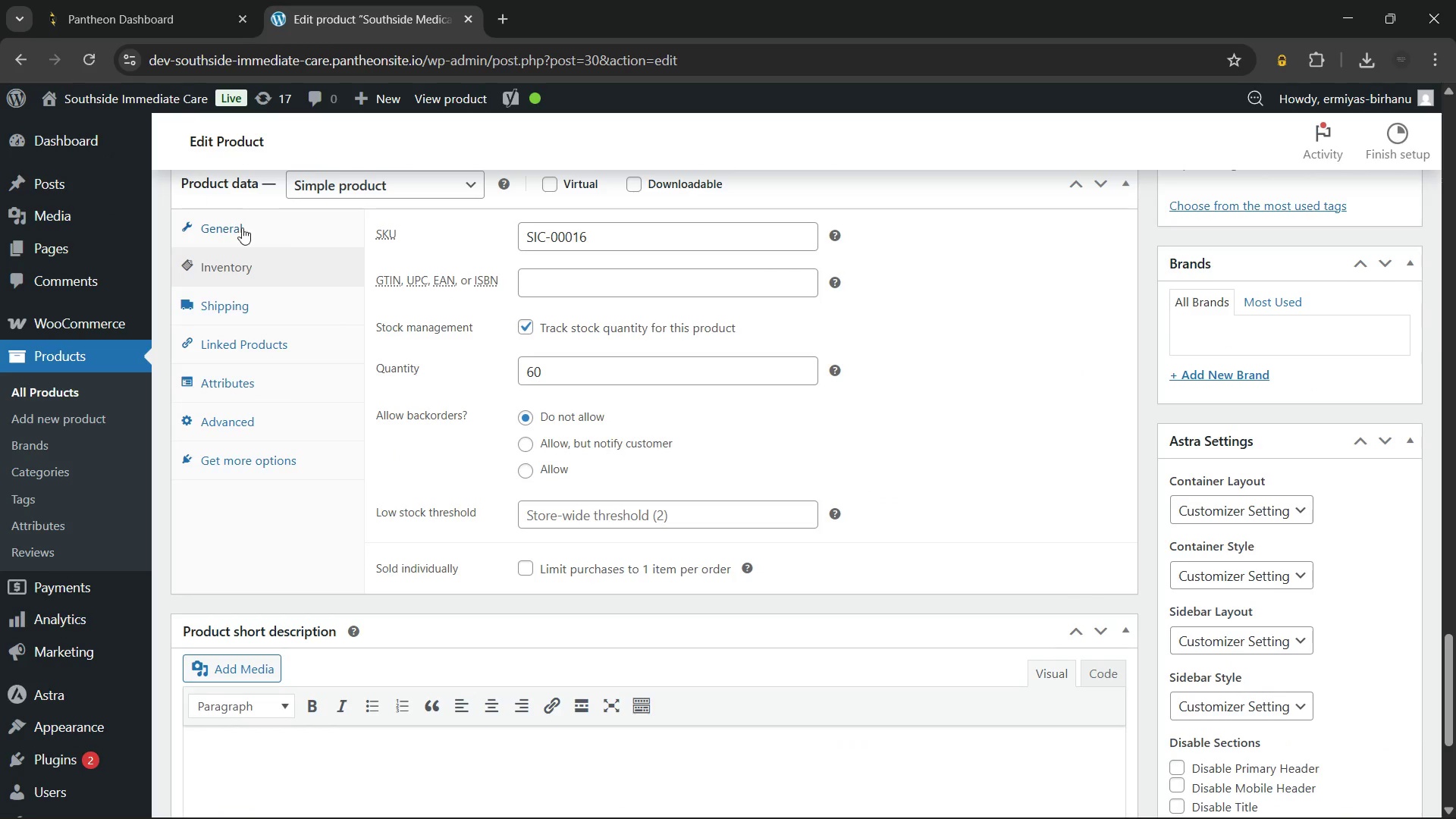 
left_click([242, 228])
 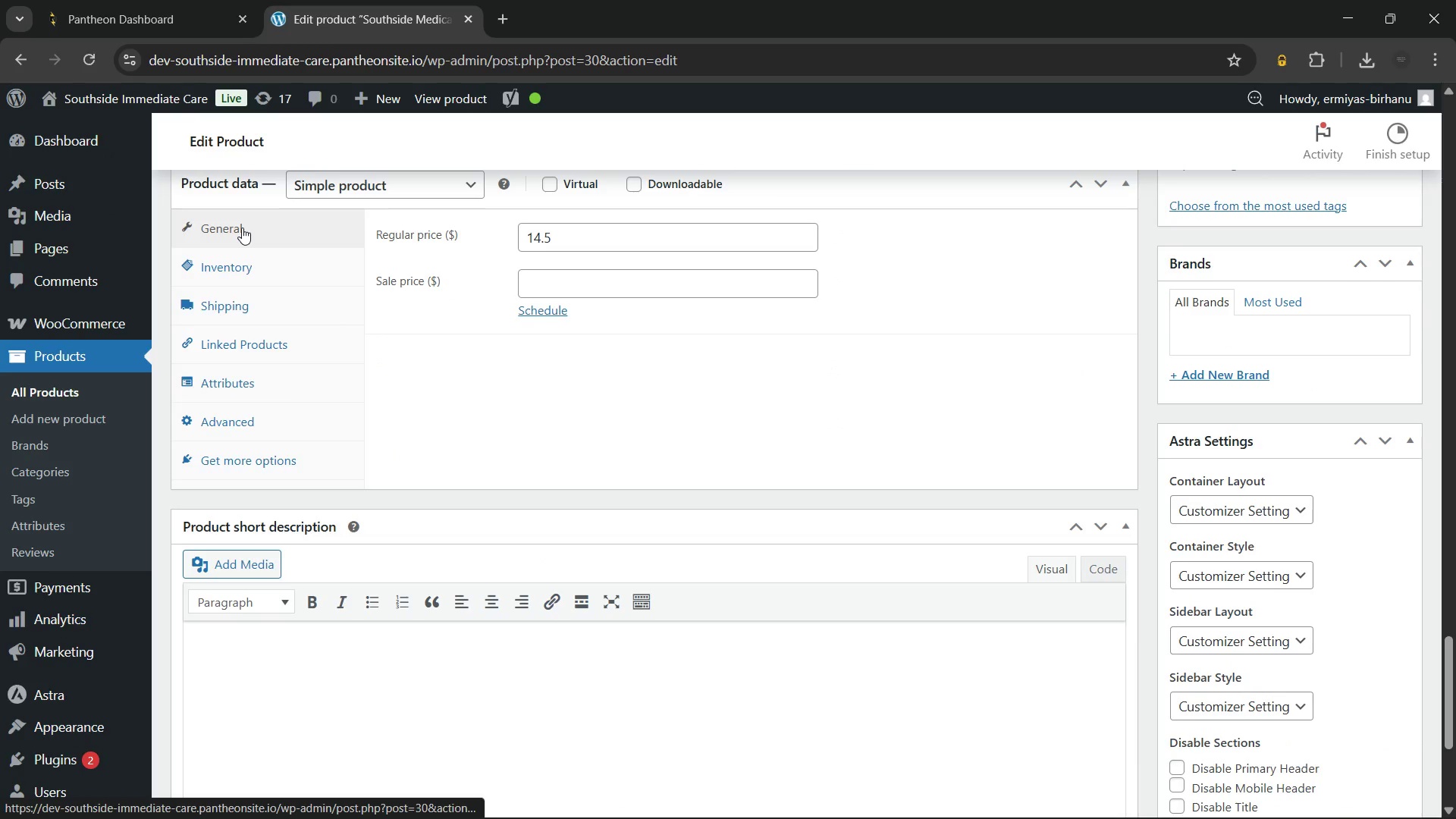 
scroll: coordinate [242, 228], scroll_direction: down, amount: 2.0
 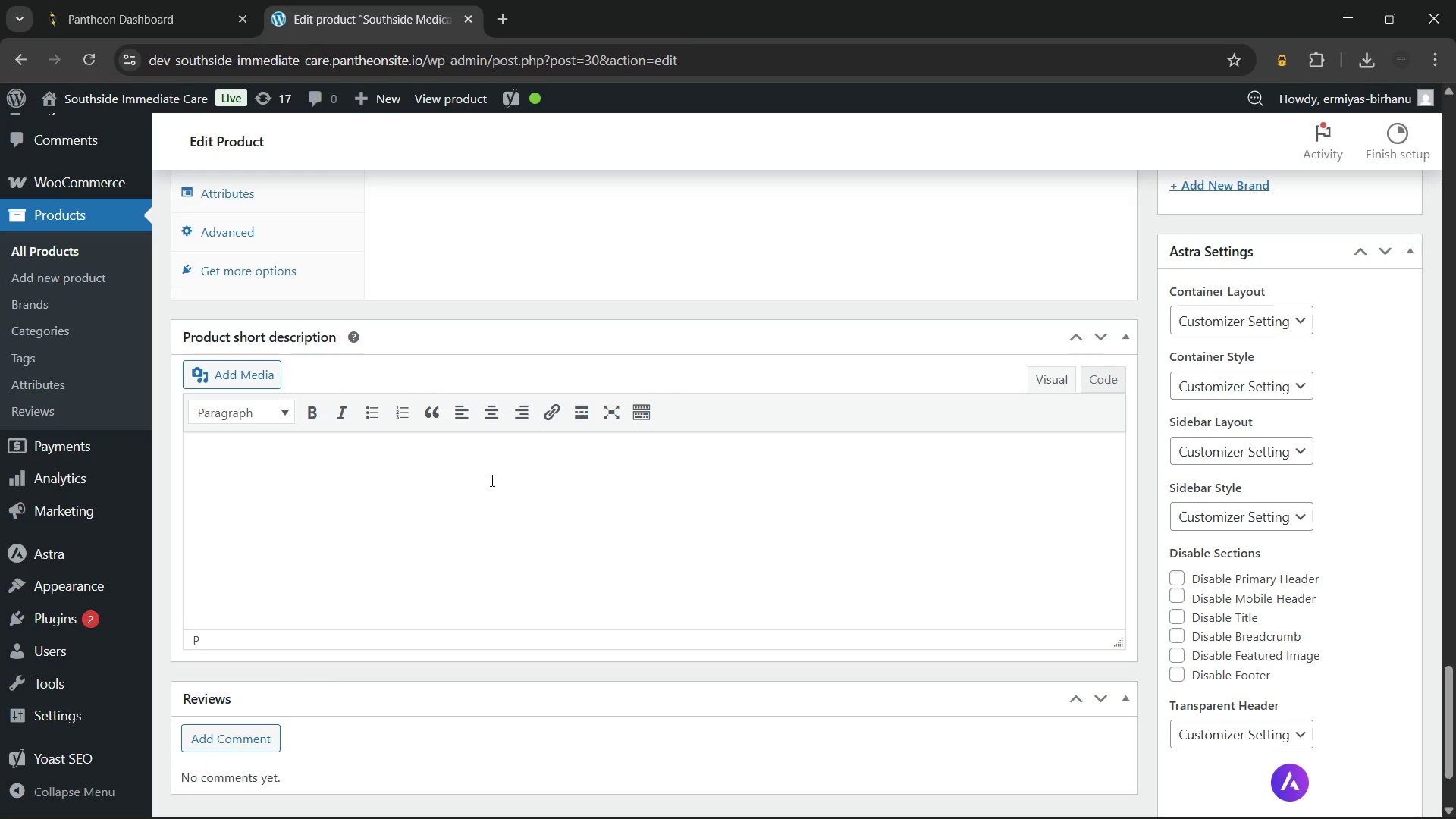 
wait(9.28)
 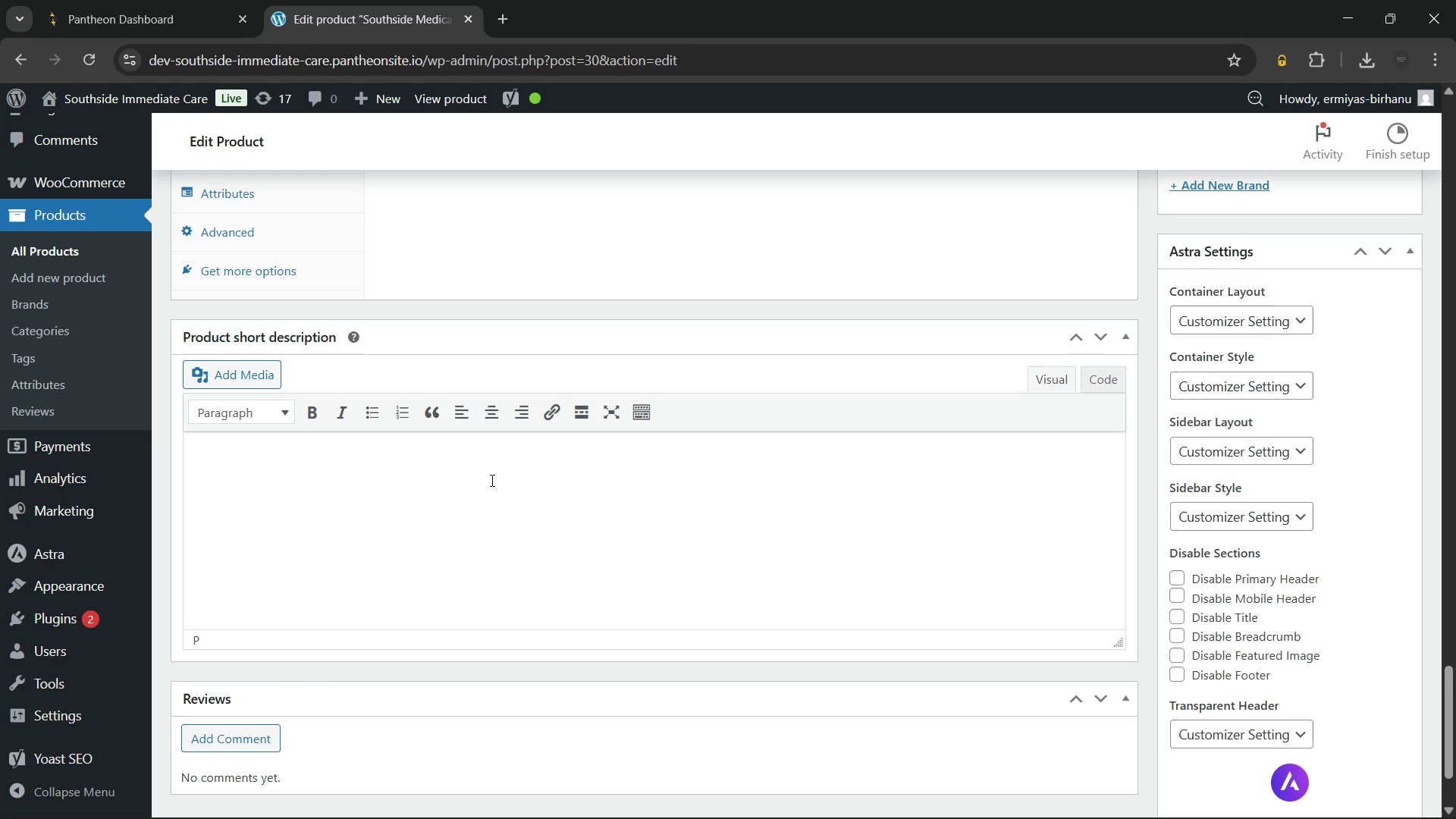 
type(This compression wrap helps support sprains, straisn)
key(Backspace)
key(Backspace)
type(ns, and swelling during recovery or physical activity.)
 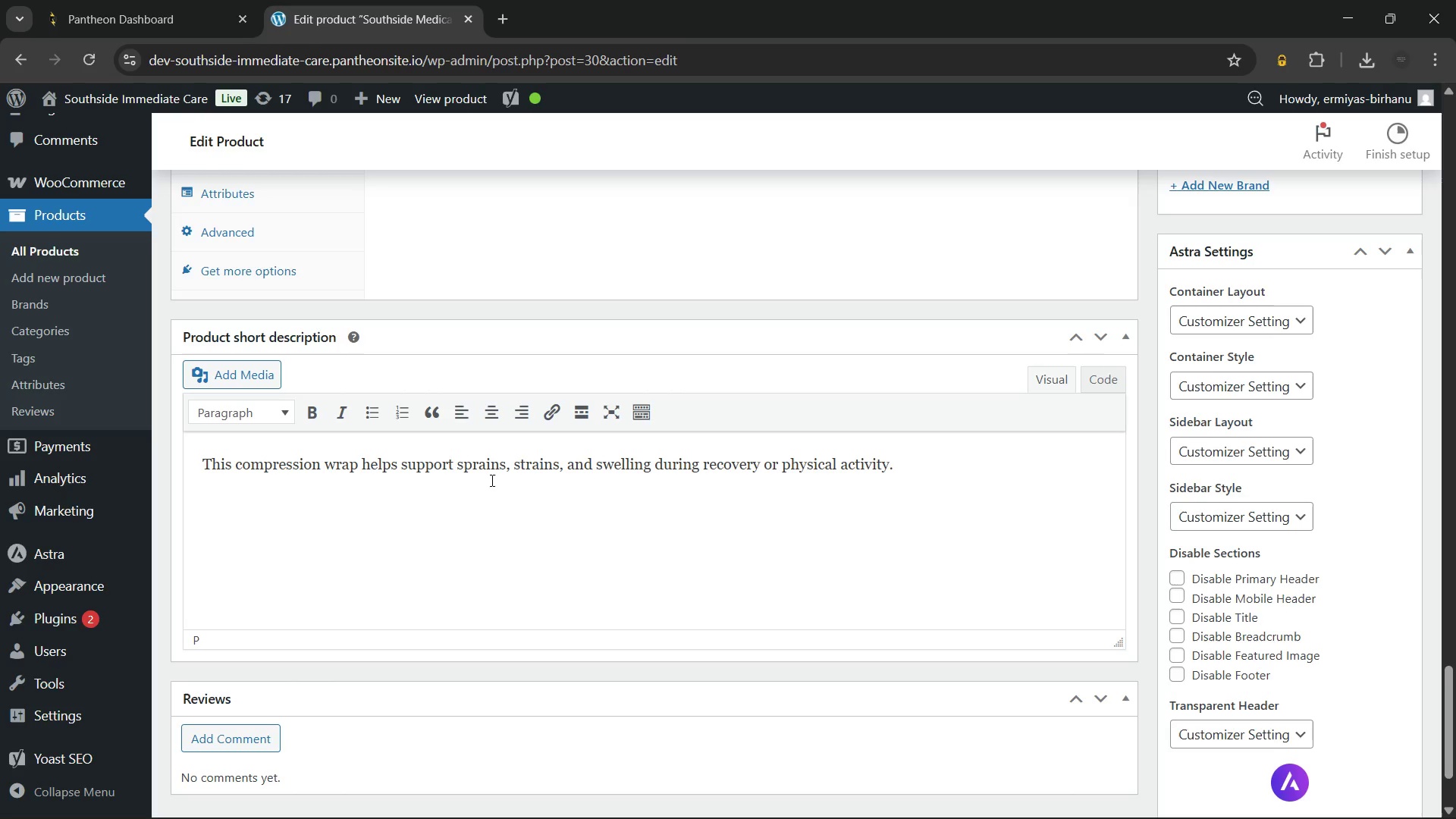 
wait(6.28)
 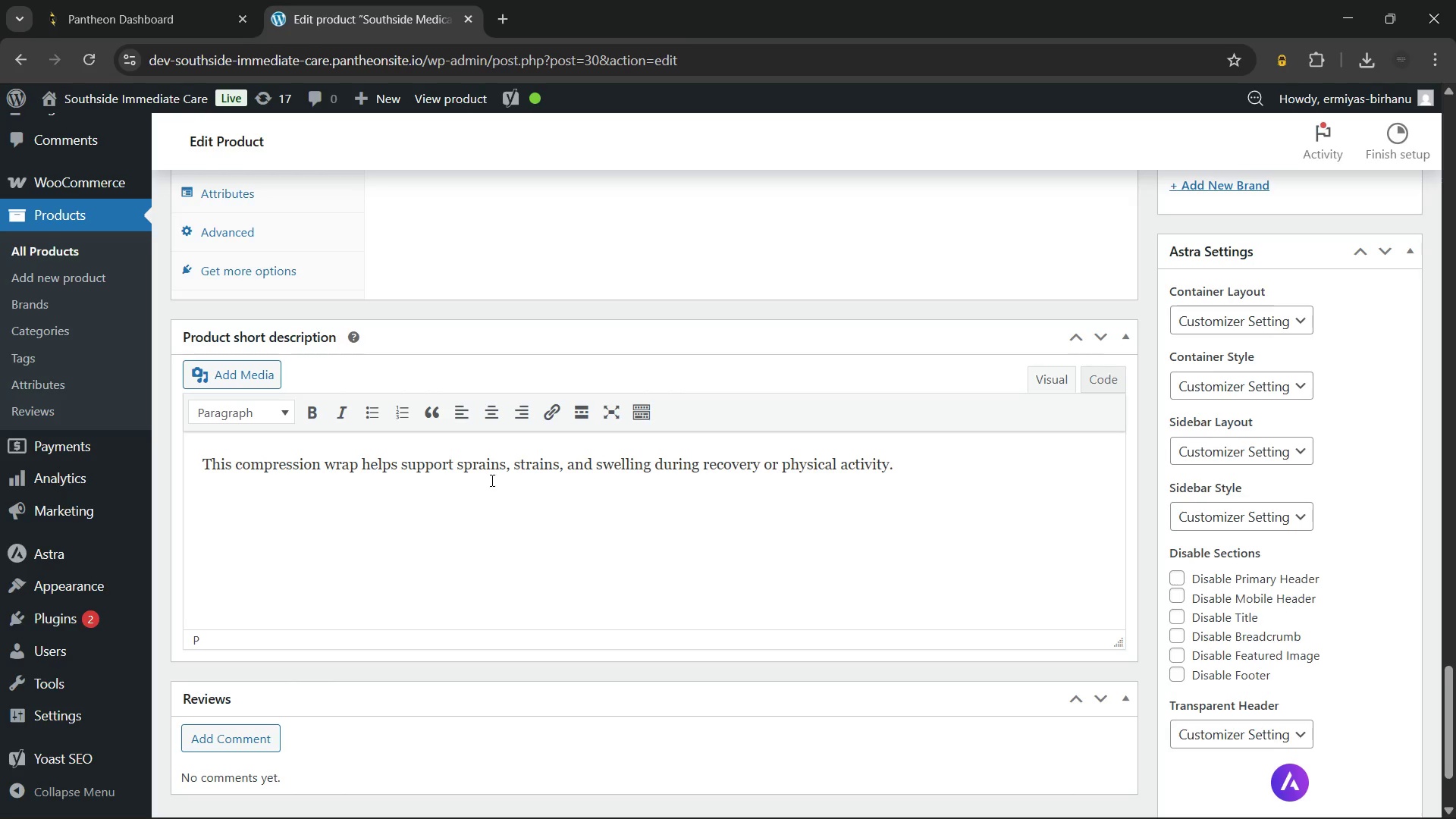 
type( The self-adhering )
 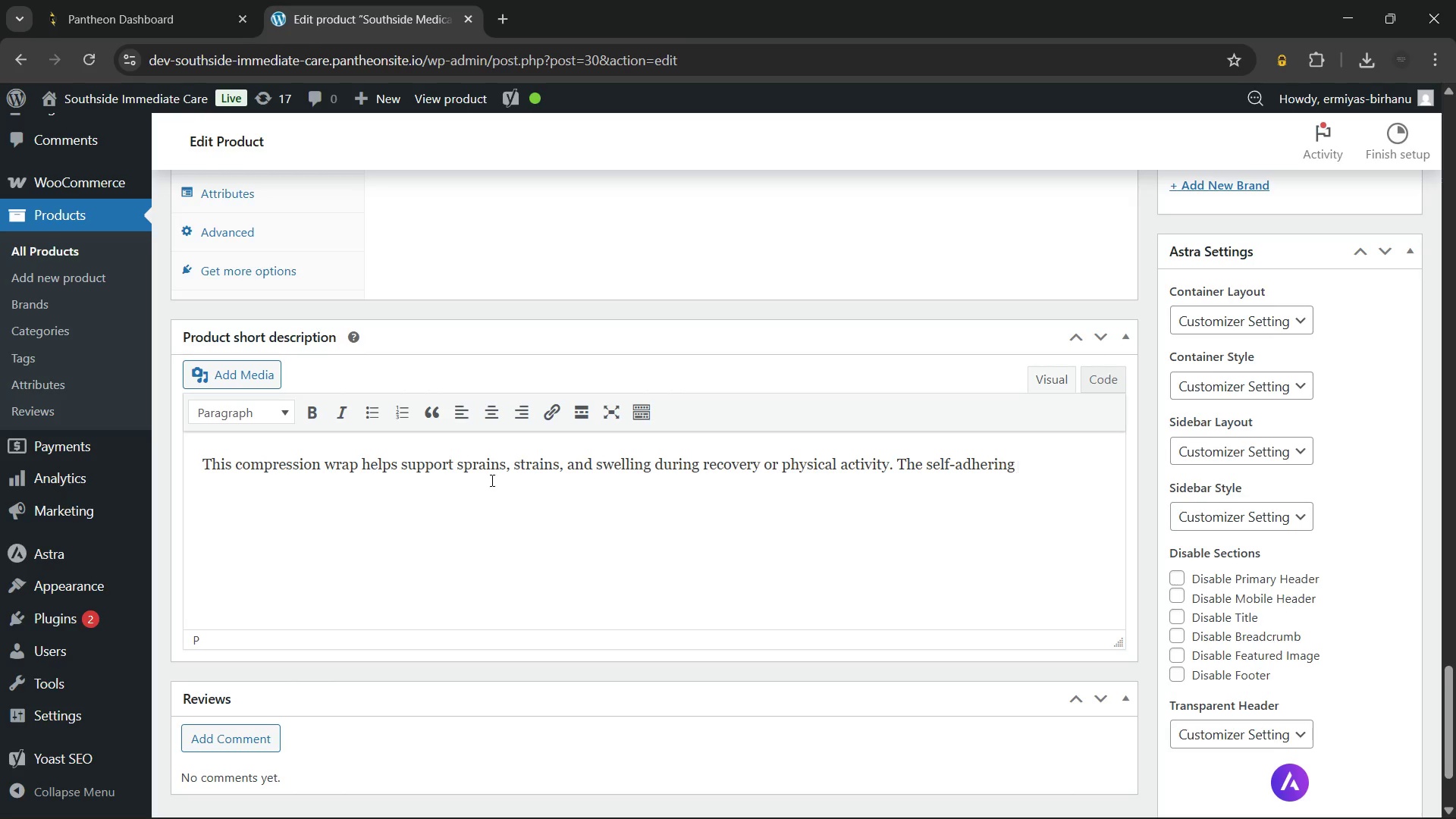 
type(latex-free material stays secure without clips)
 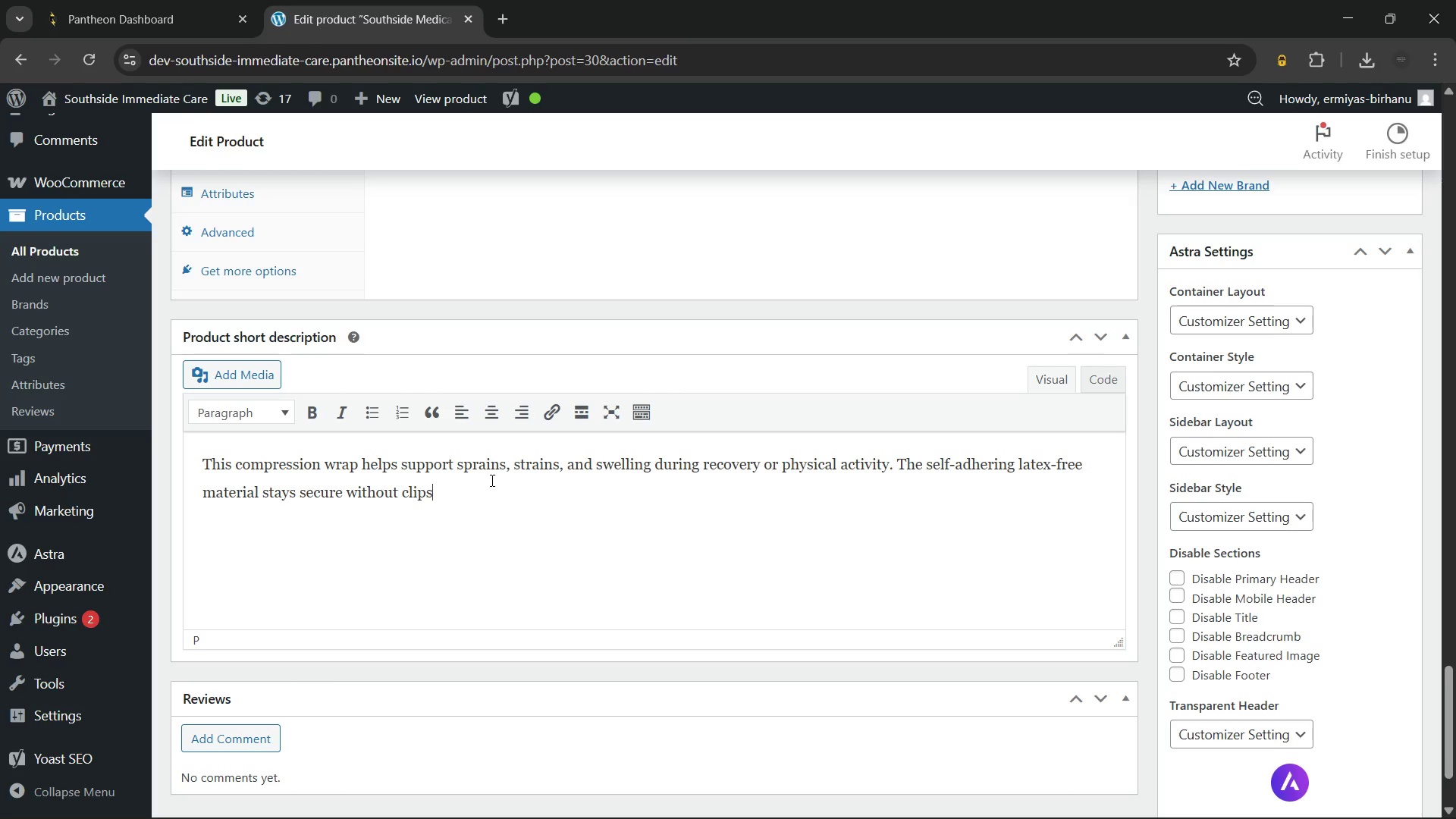 
wait(22.06)
 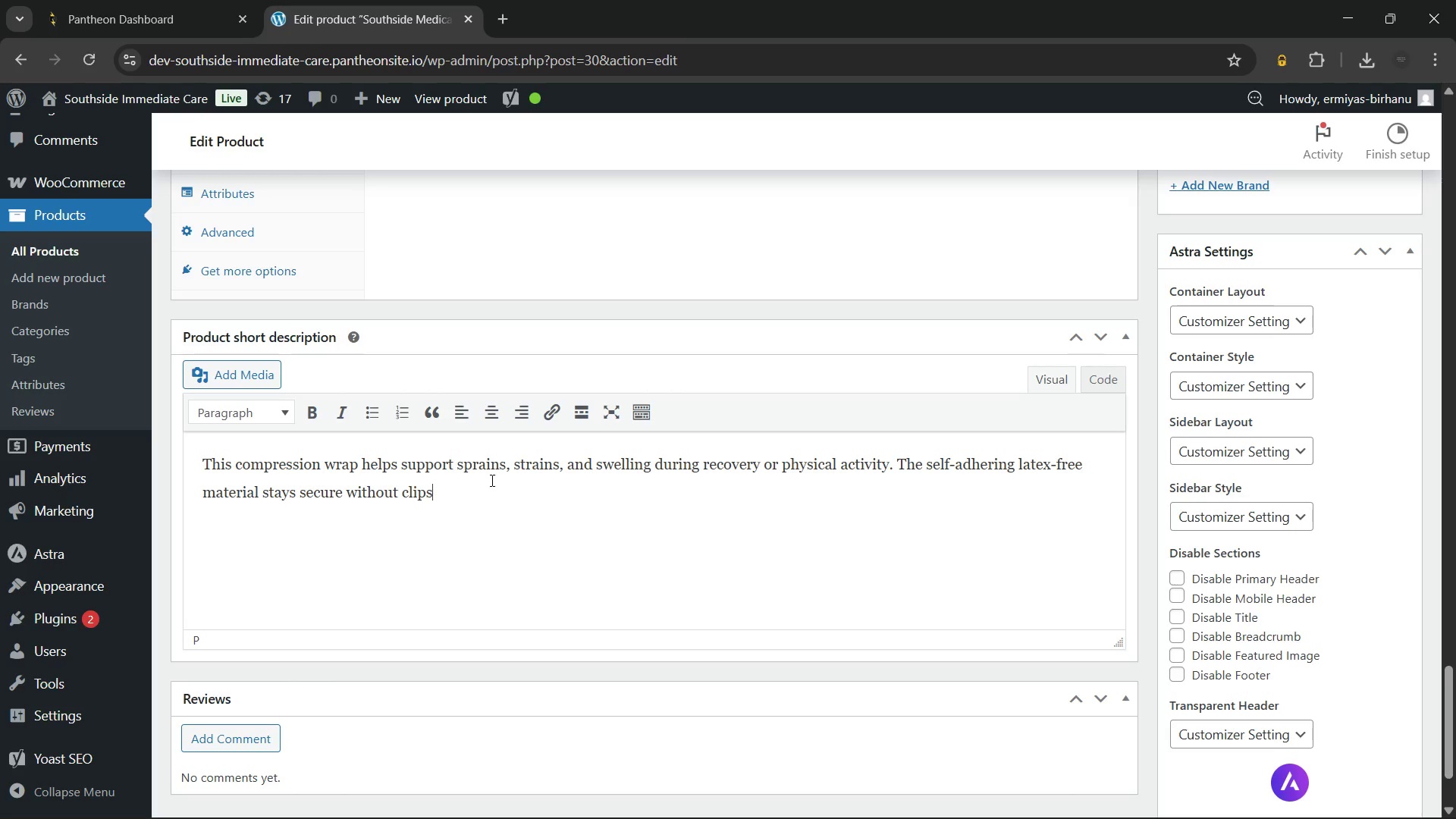 
type( while providing comfortable daily compression.)
 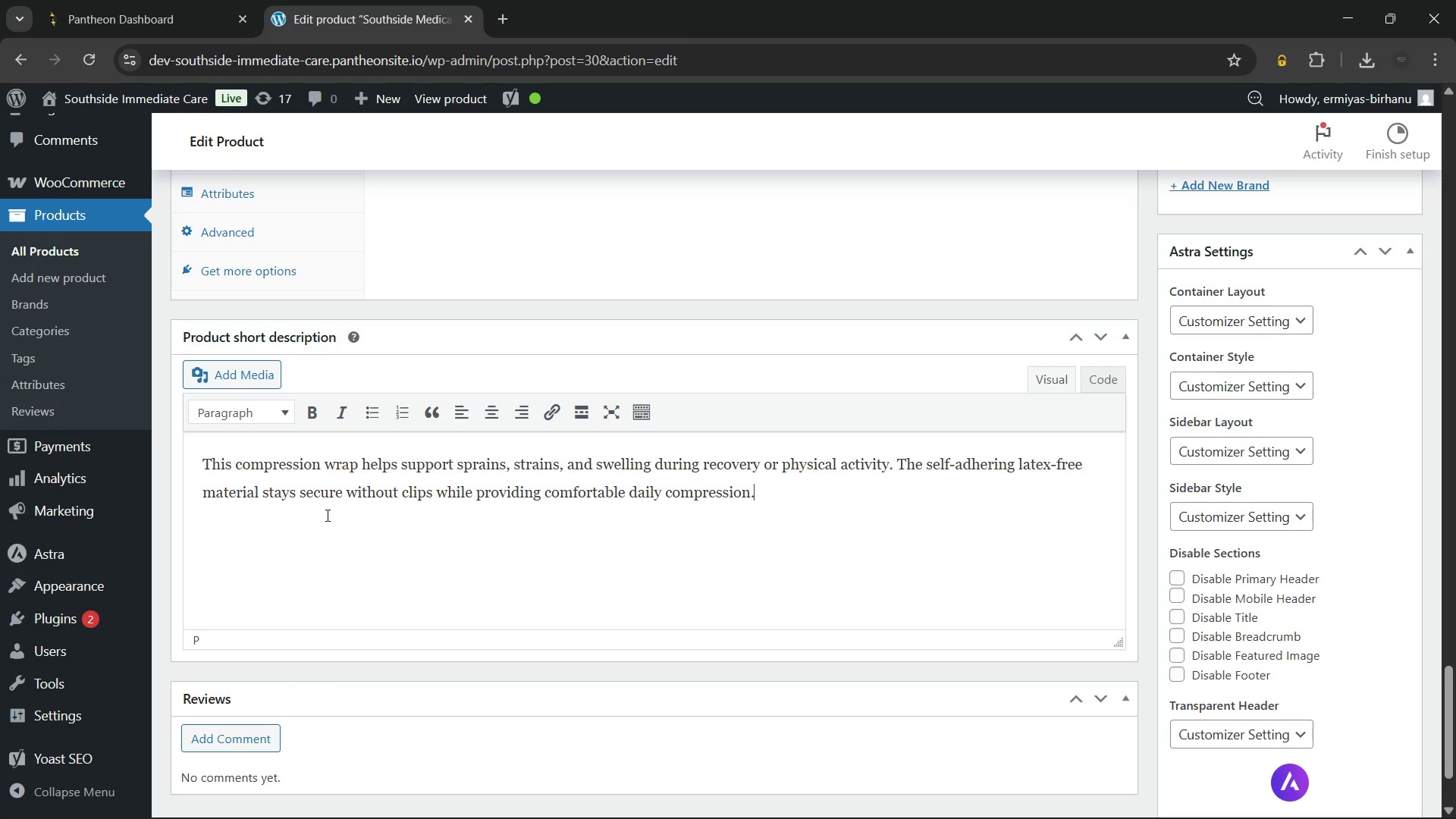 
wait(5.62)
 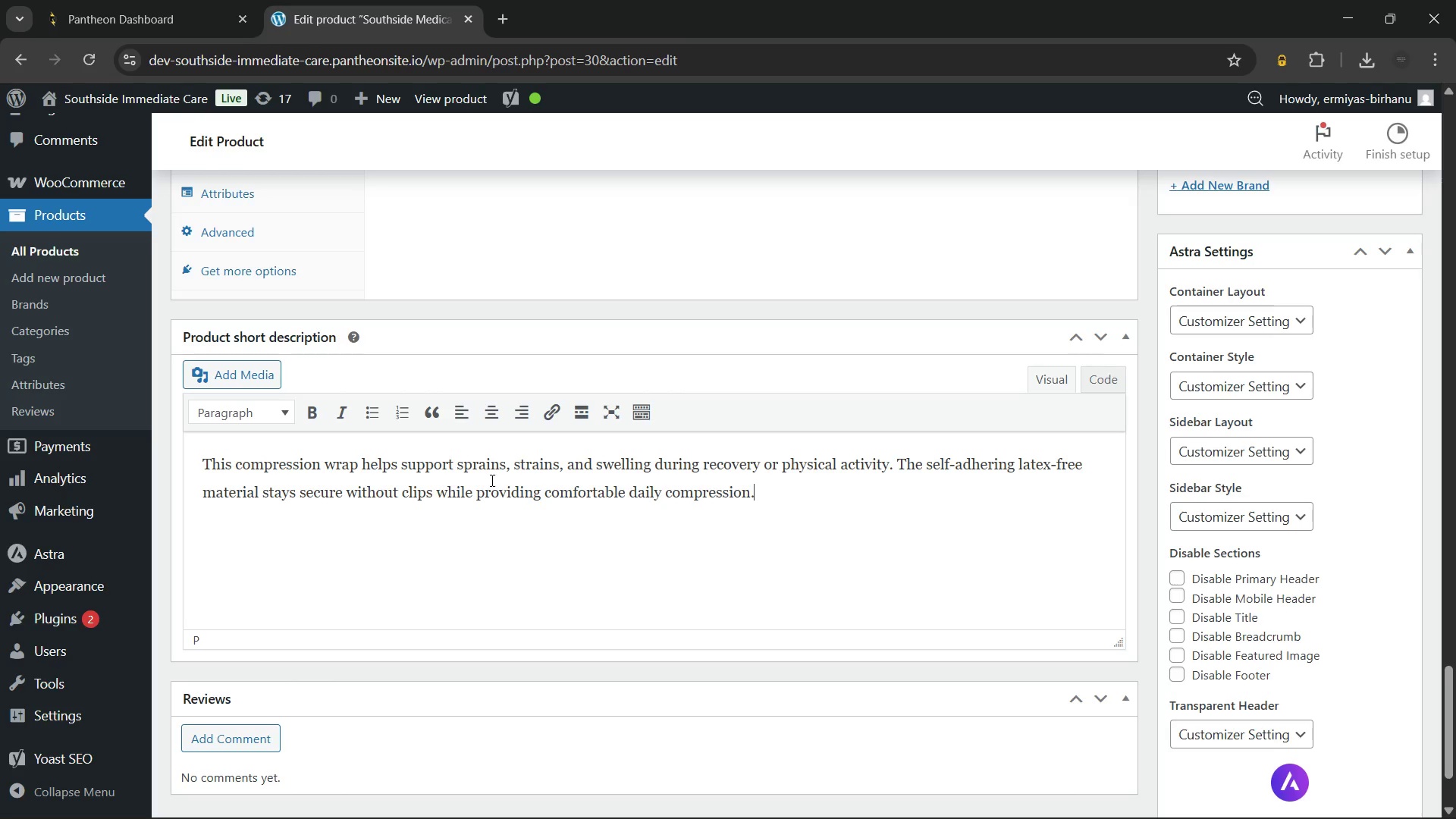 
left_click_drag(start_coordinate=[232, 463], to_coordinate=[358, 469])
 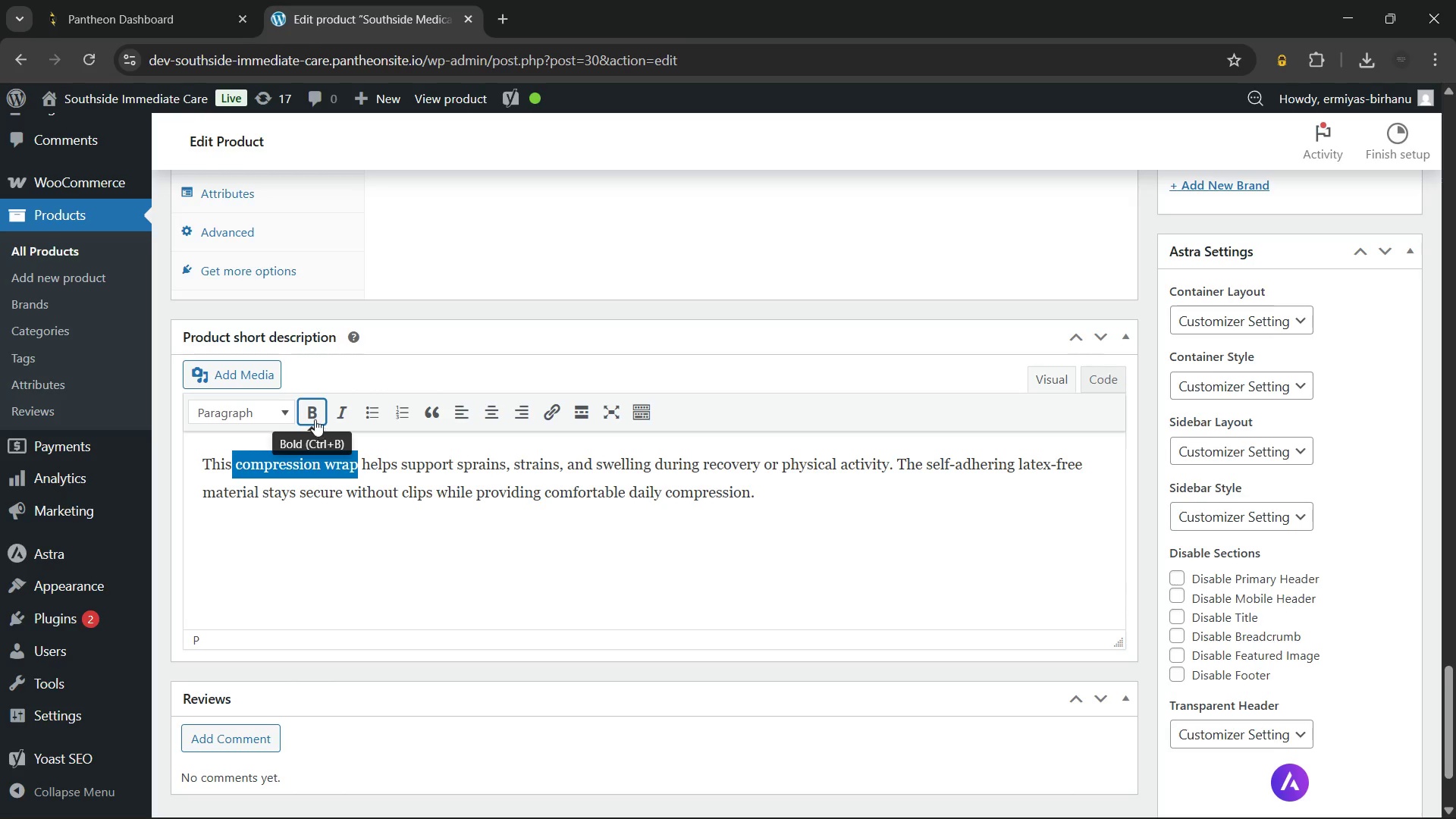 
left_click([315, 419])
 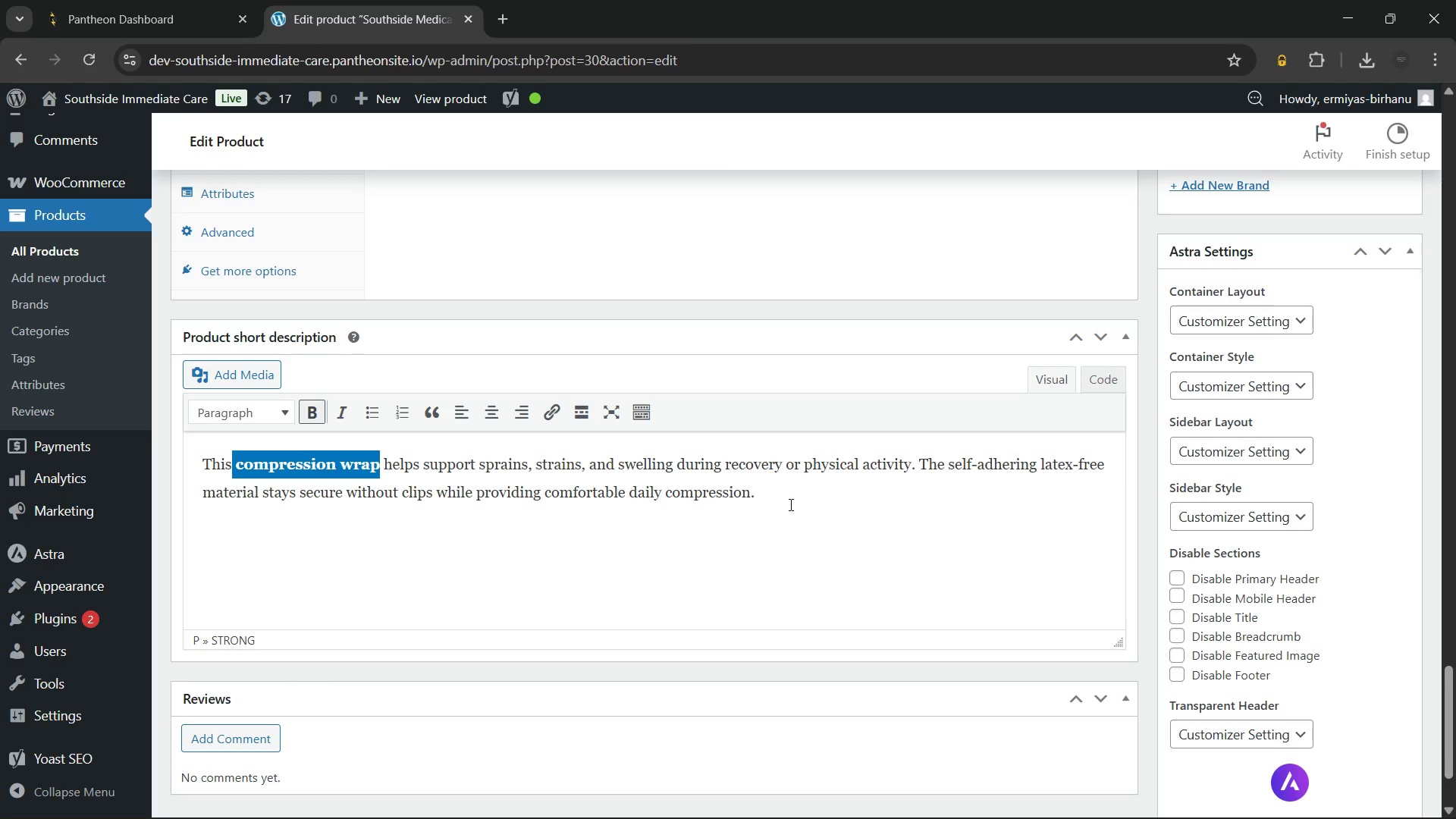 
left_click([789, 499])
 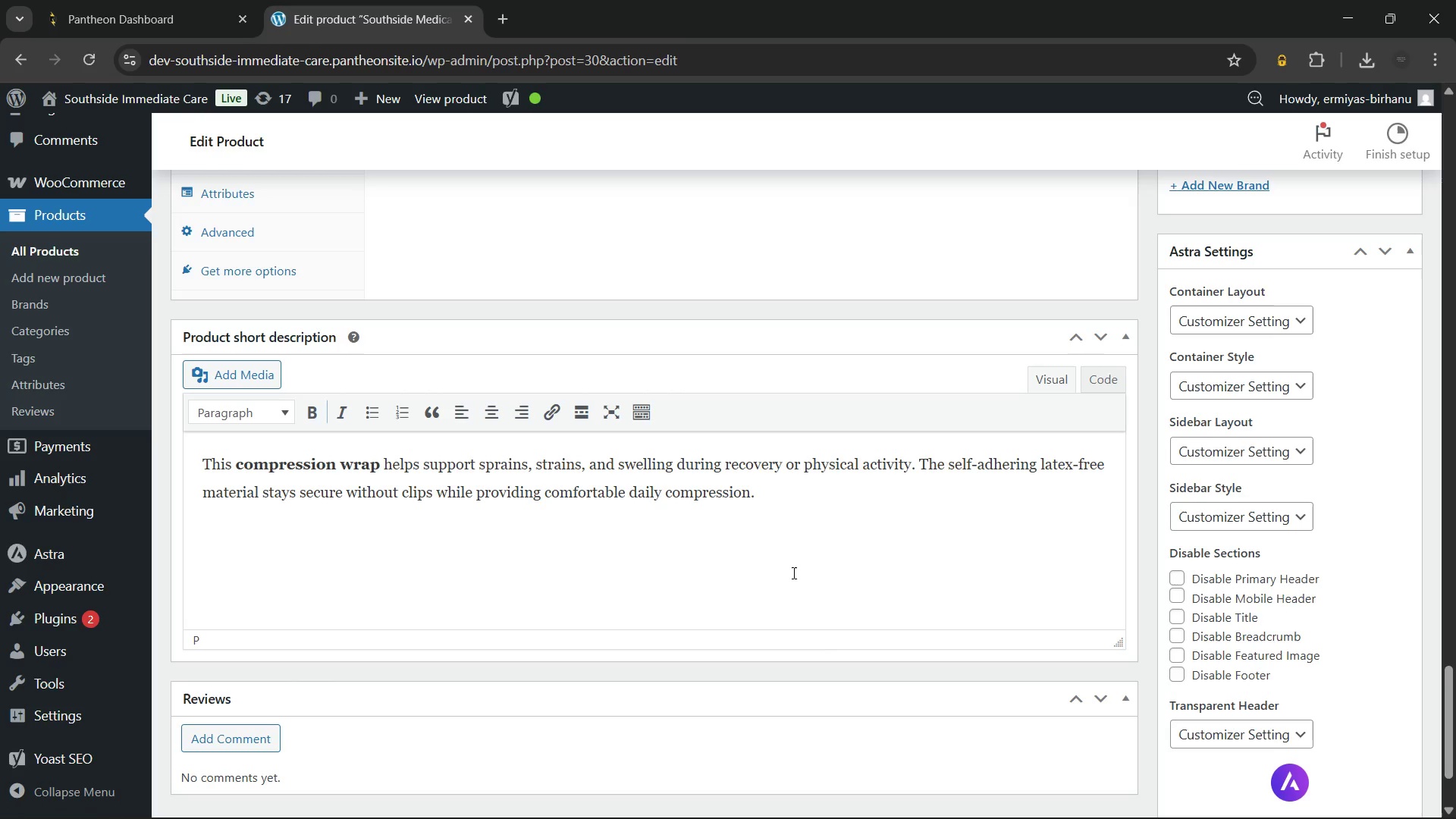 
wait(24.86)
 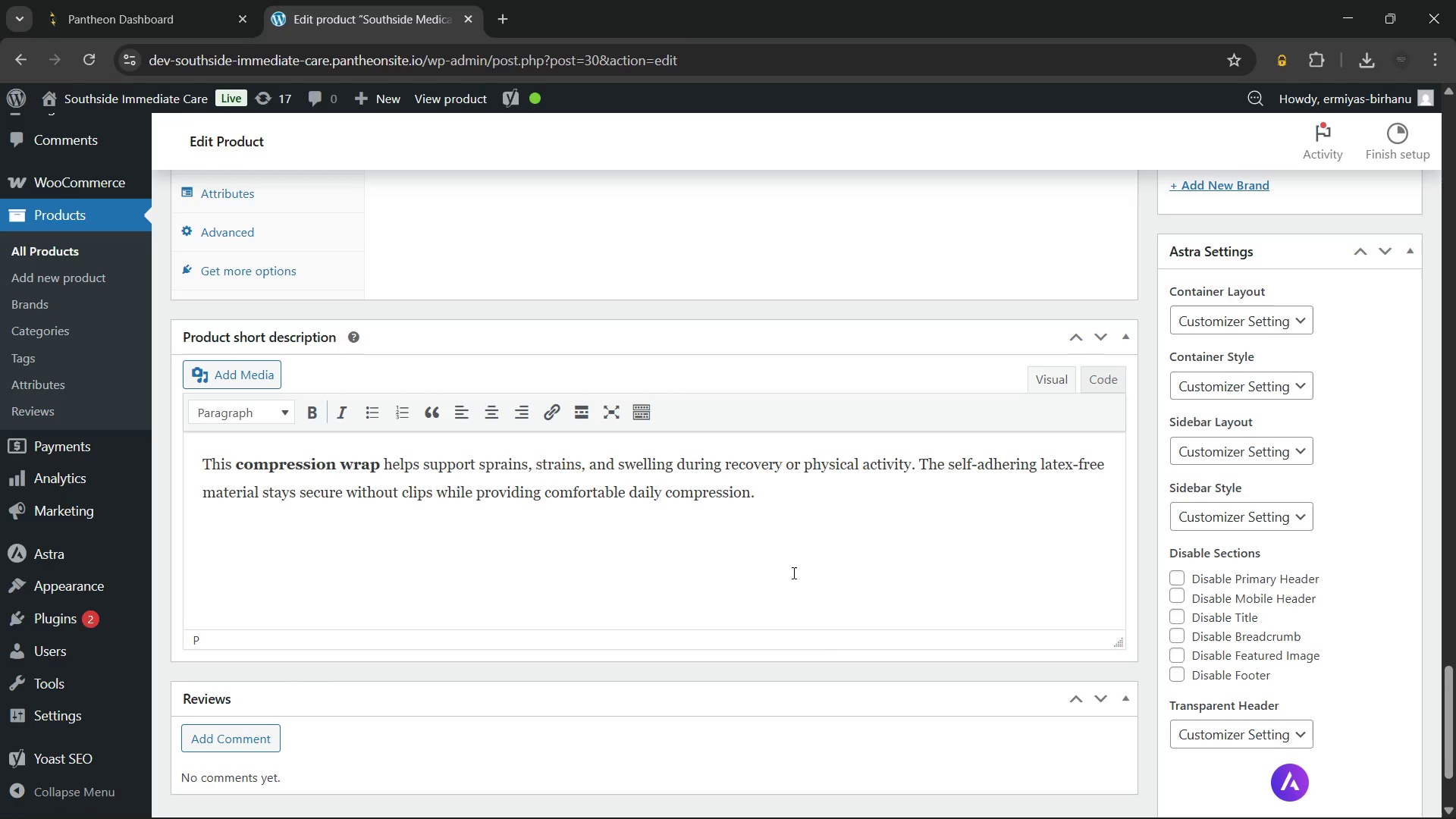 
scroll: coordinate [778, 491], scroll_direction: up, amount: 9.0
 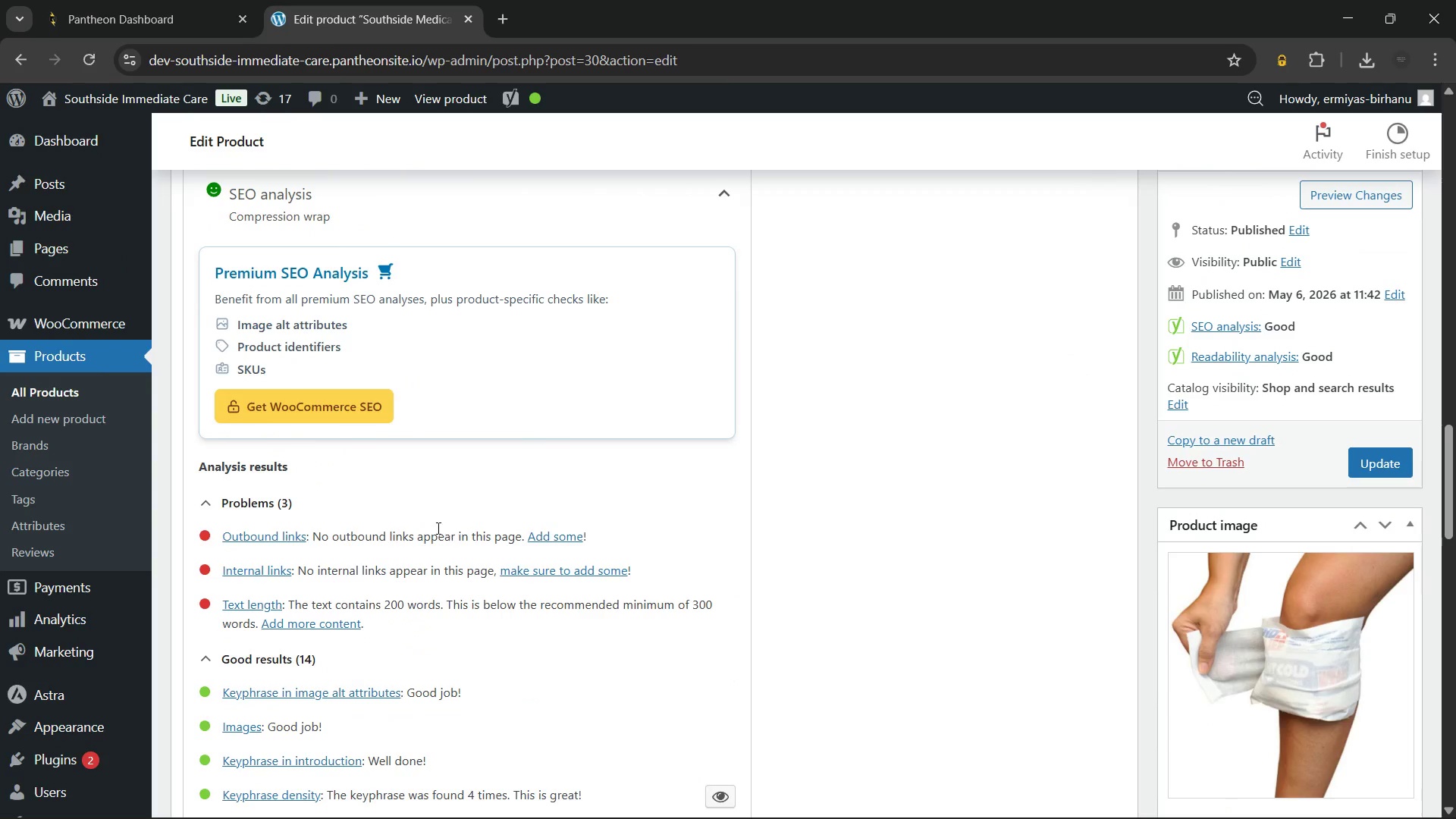 
left_click([270, 507])
 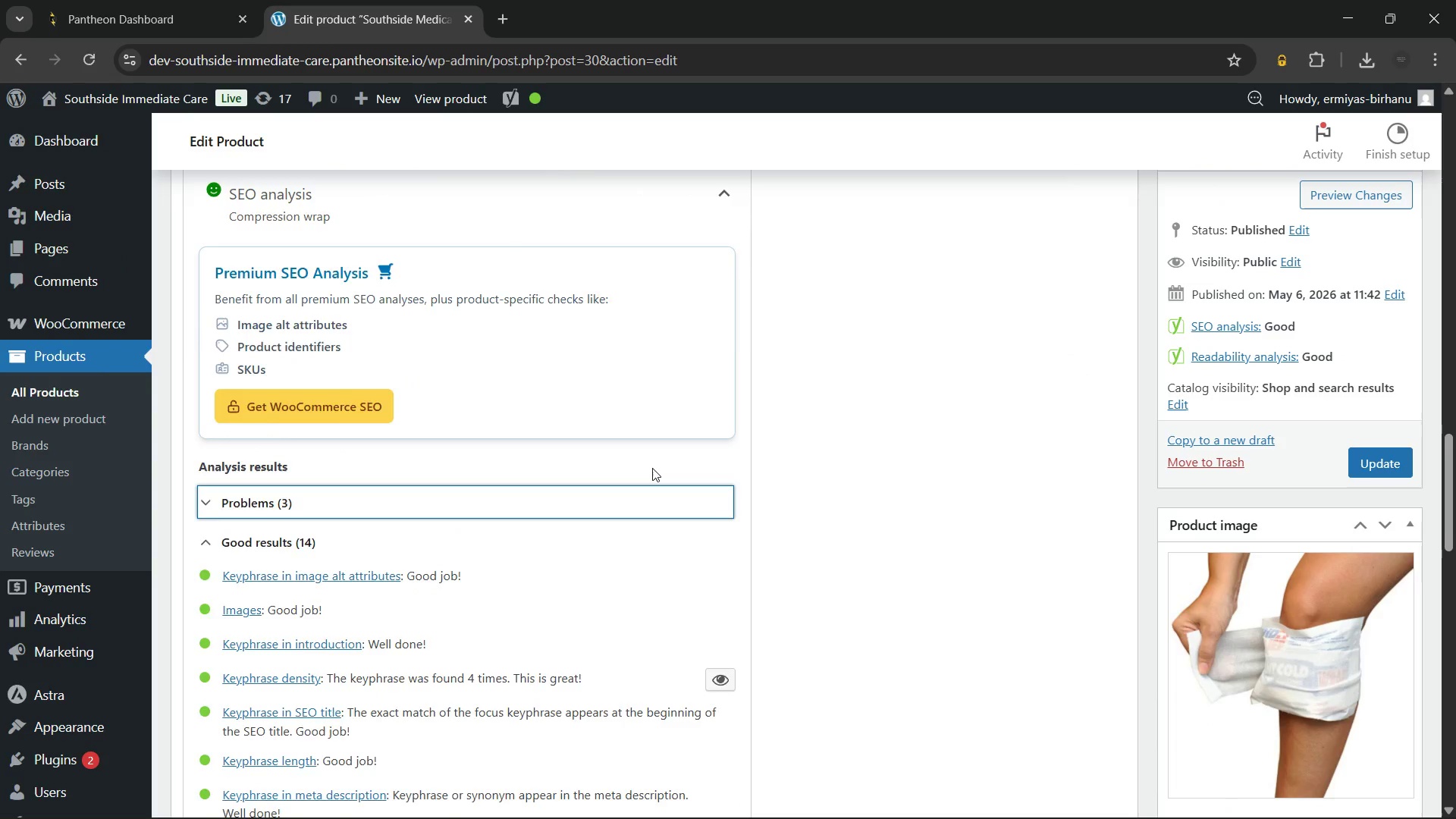 
scroll: coordinate [652, 468], scroll_direction: up, amount: 2.0
 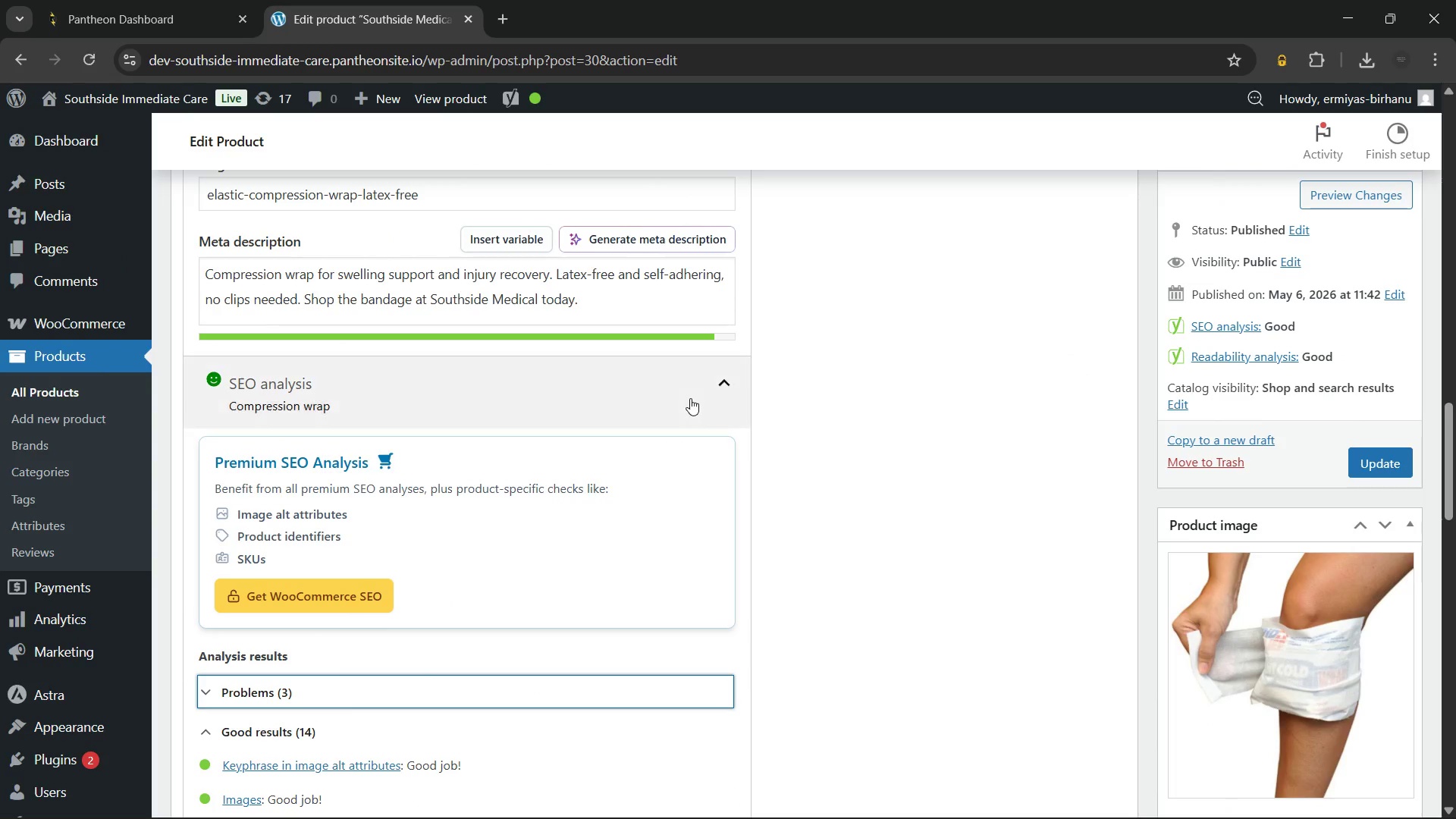 
left_click([690, 398])
 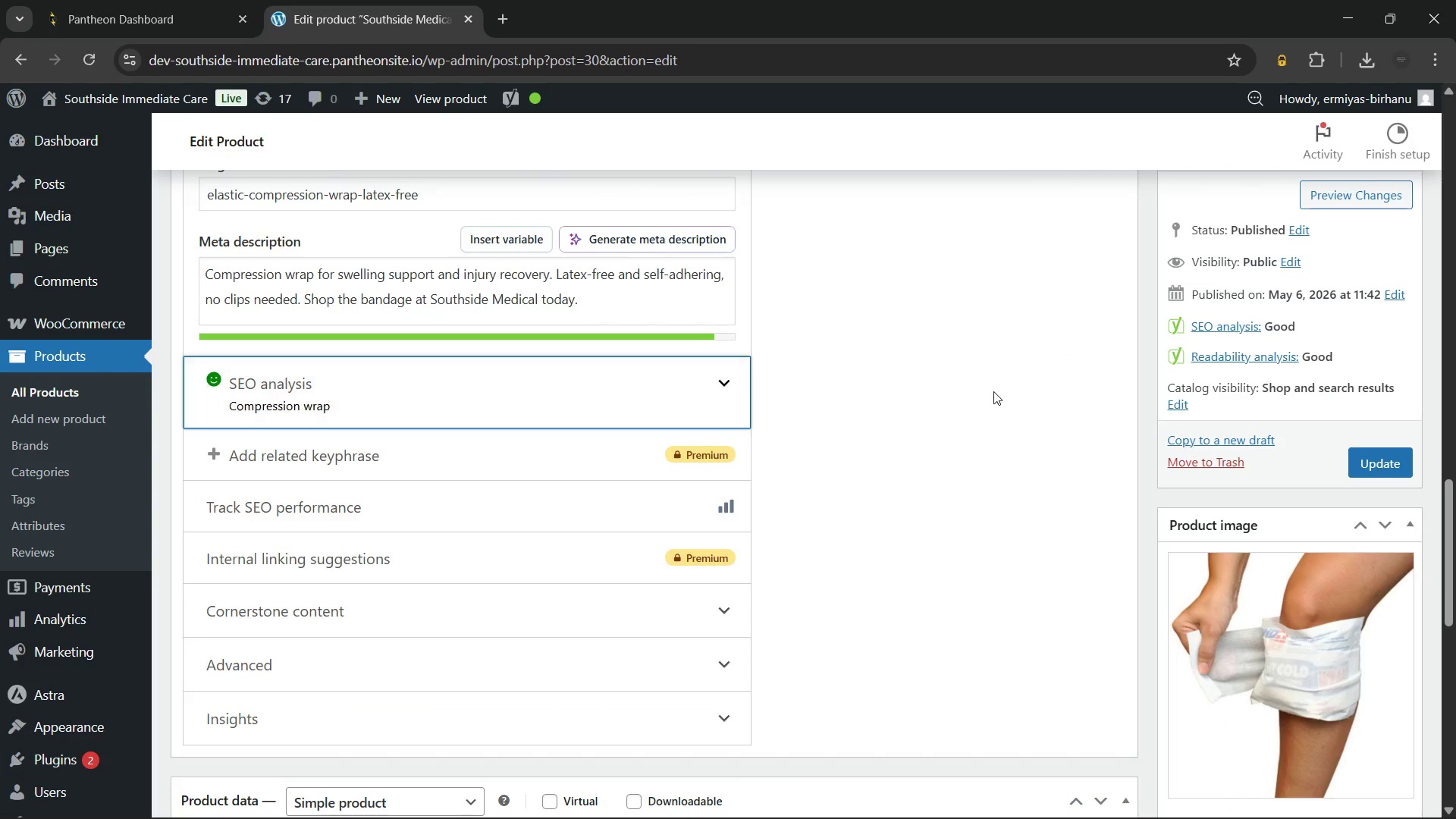 
left_click([993, 391])
 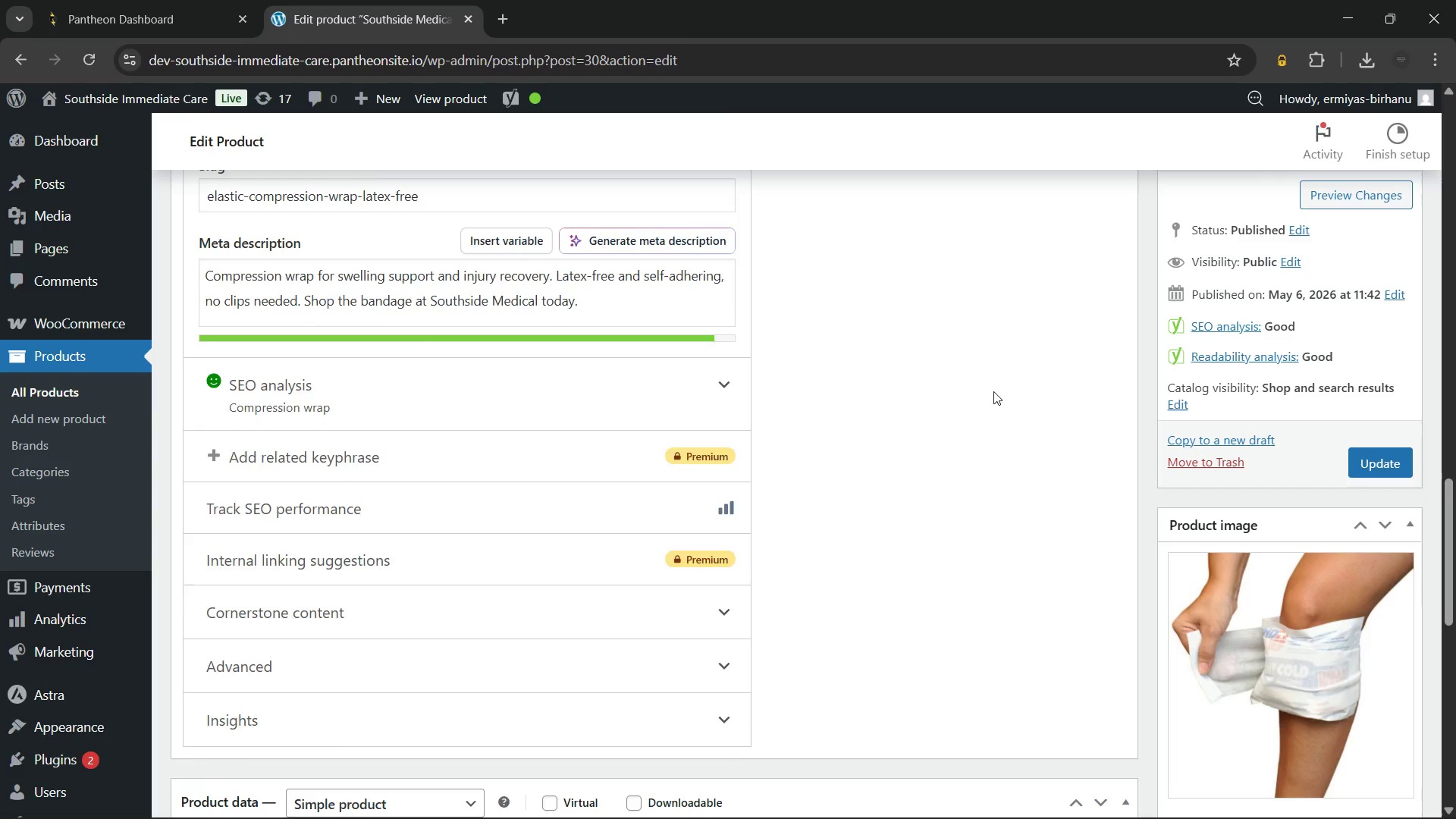 
scroll: coordinate [993, 391], scroll_direction: up, amount: 3.0
 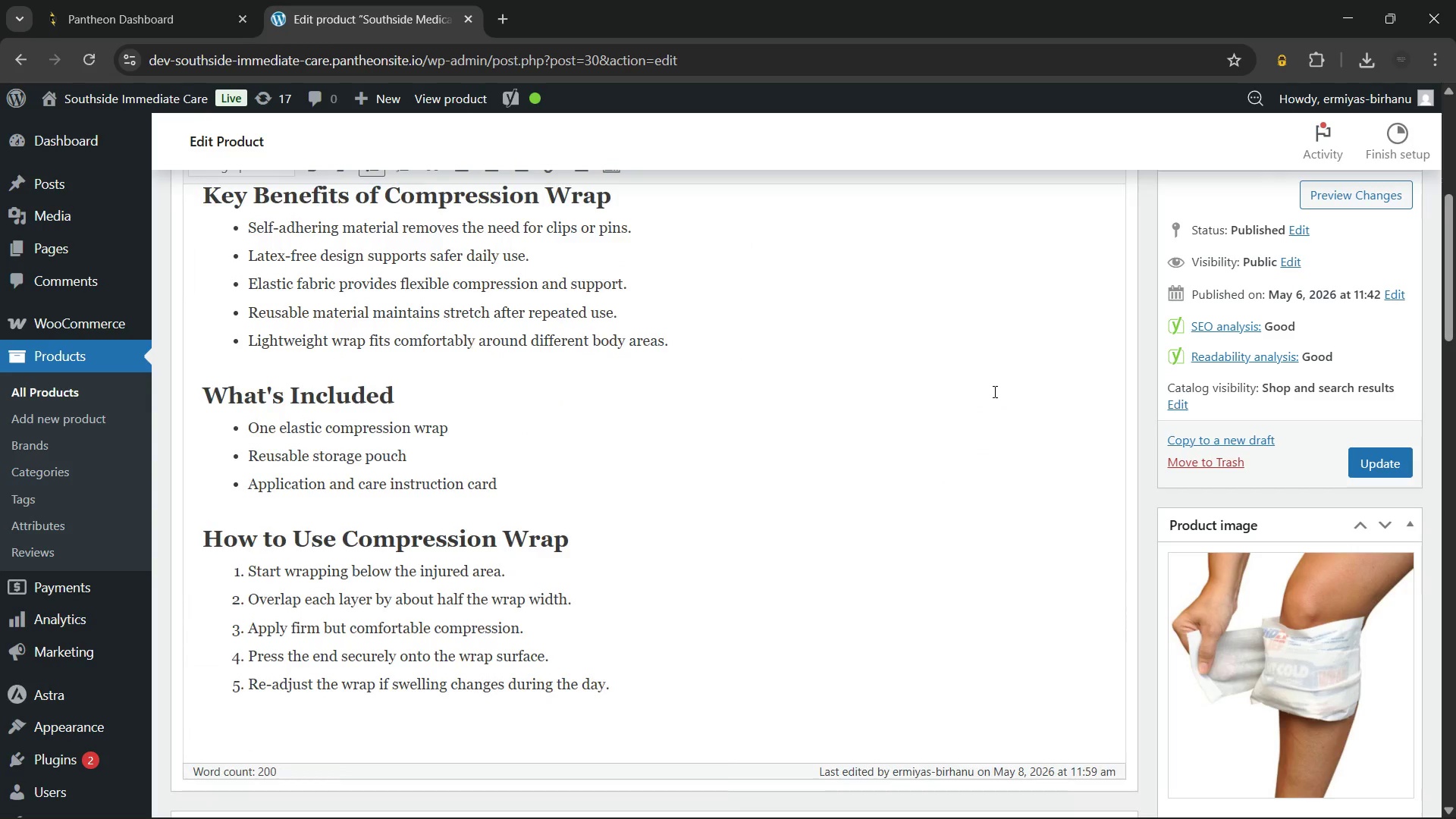 
scroll: coordinate [611, 599], scroll_direction: down, amount: 1.0
 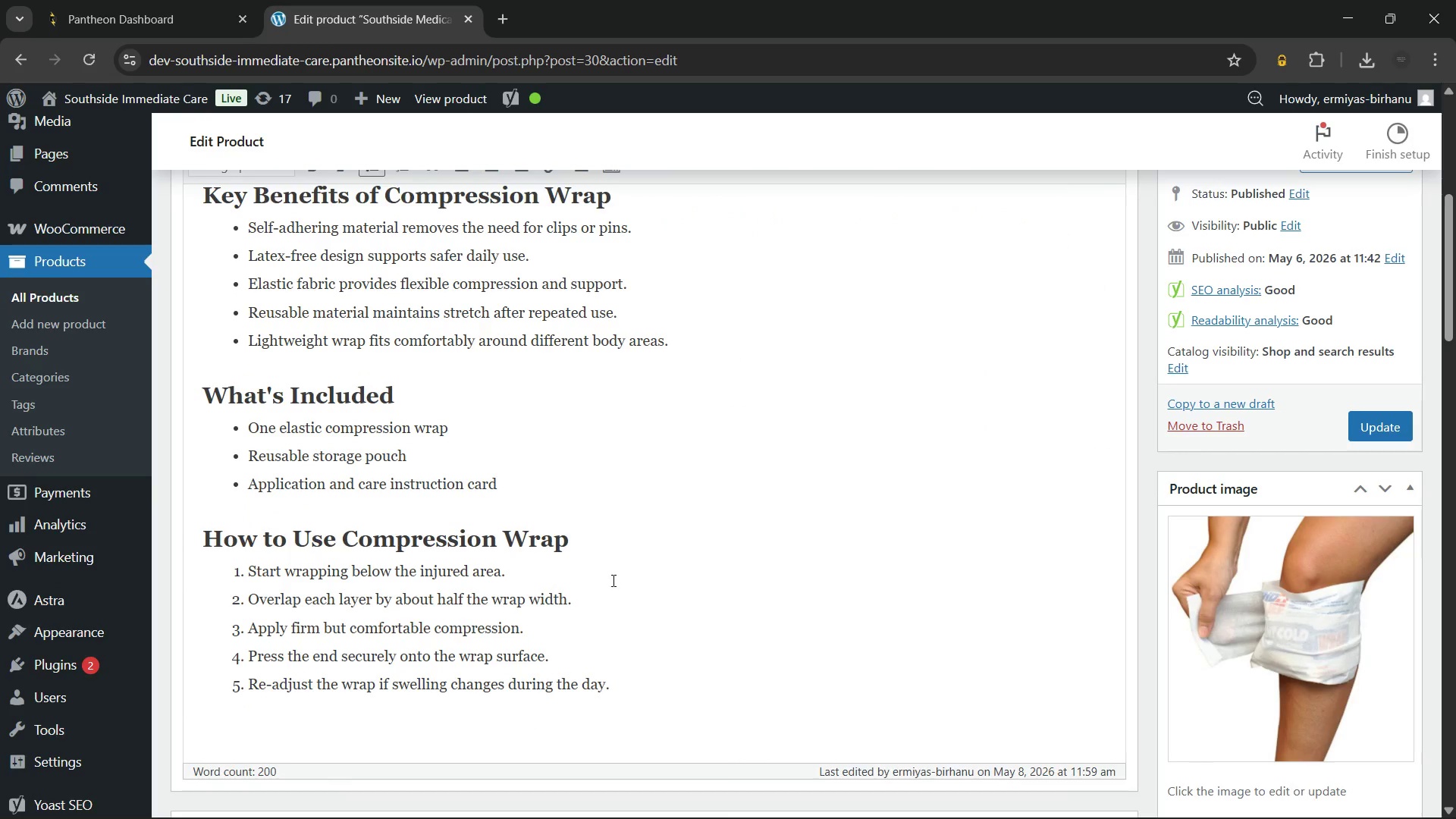 
scroll: coordinate [724, 573], scroll_direction: up, amount: 5.0
 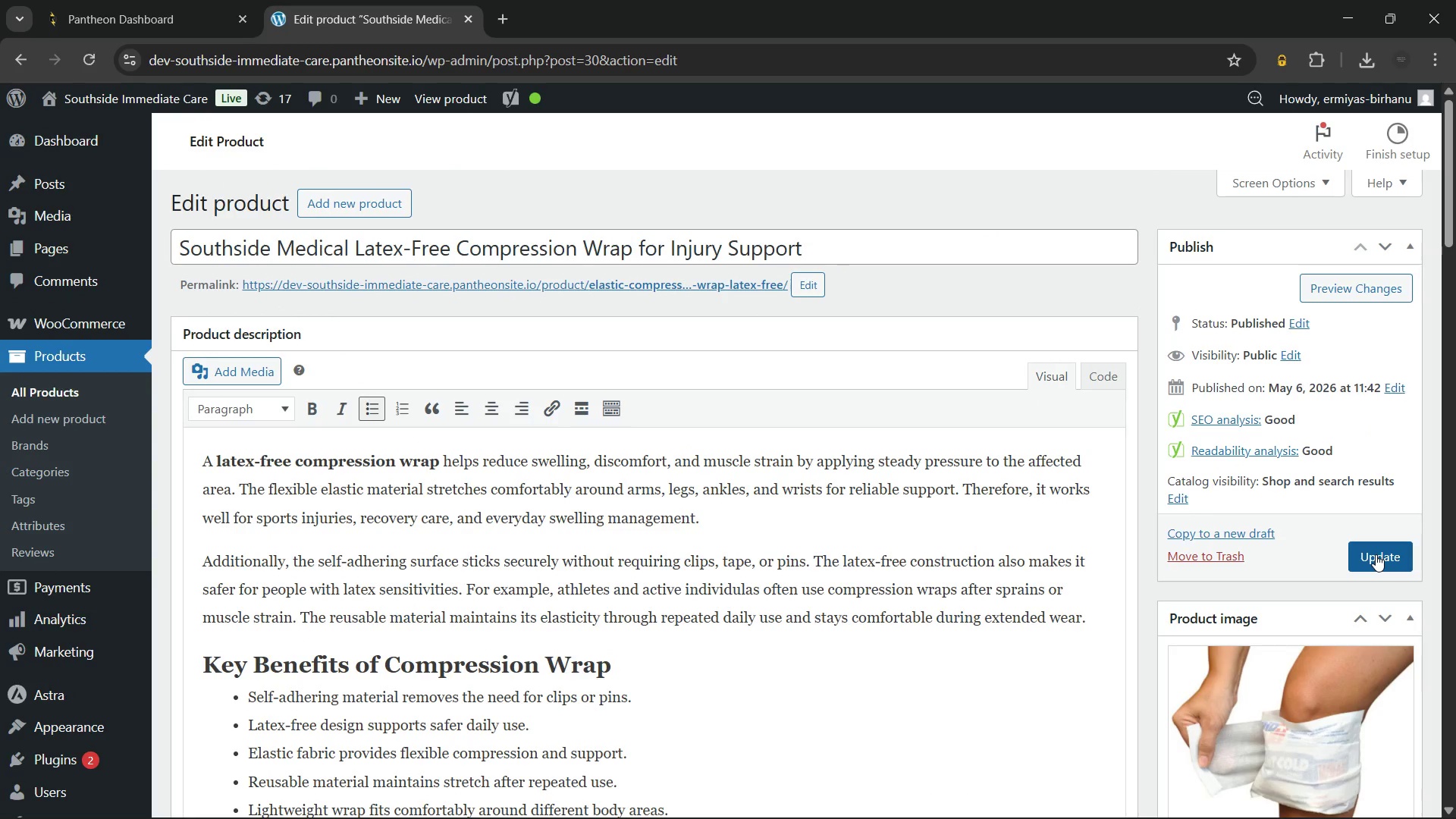 
left_click([1376, 554])
 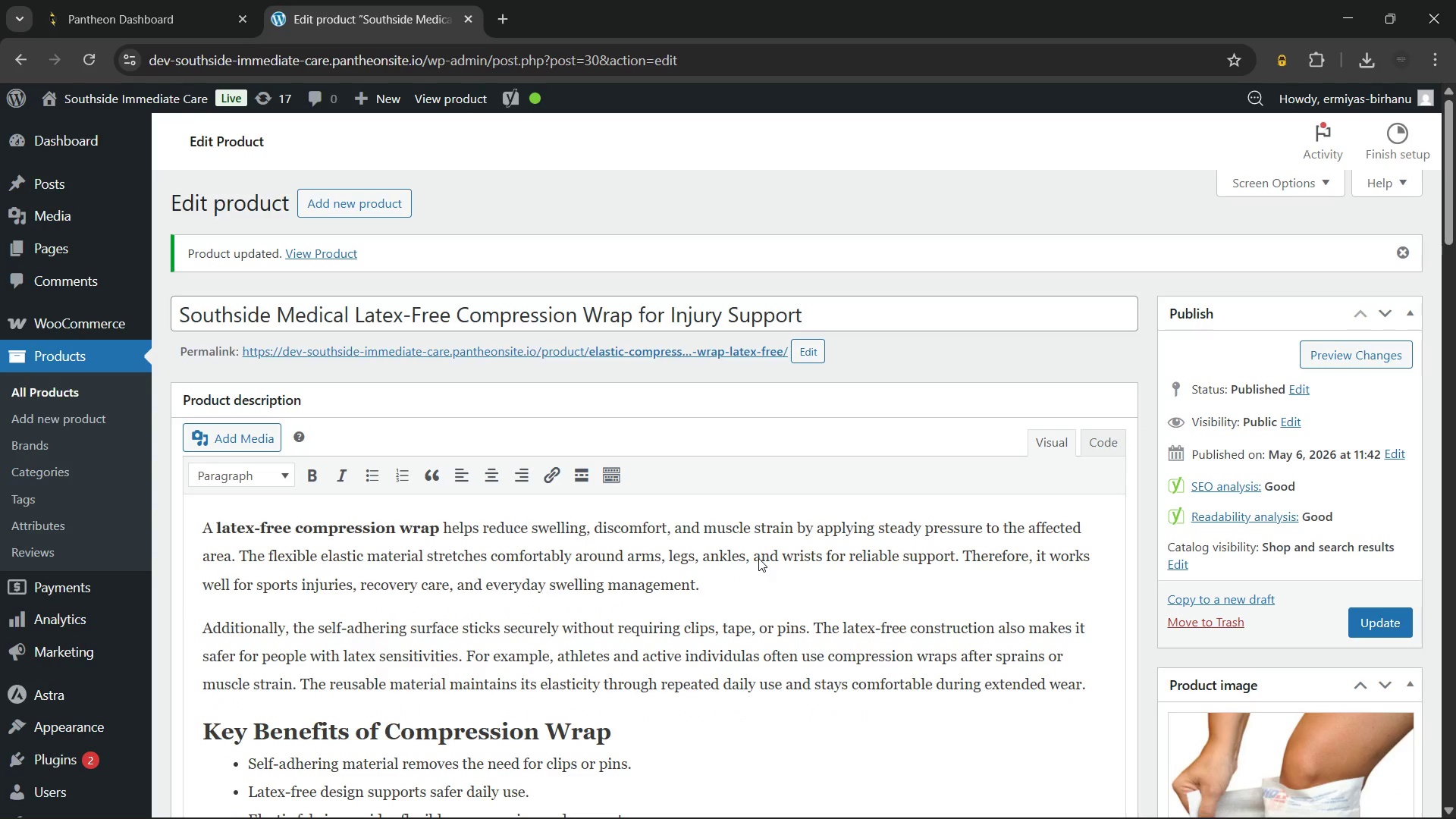 
wait(23.41)
 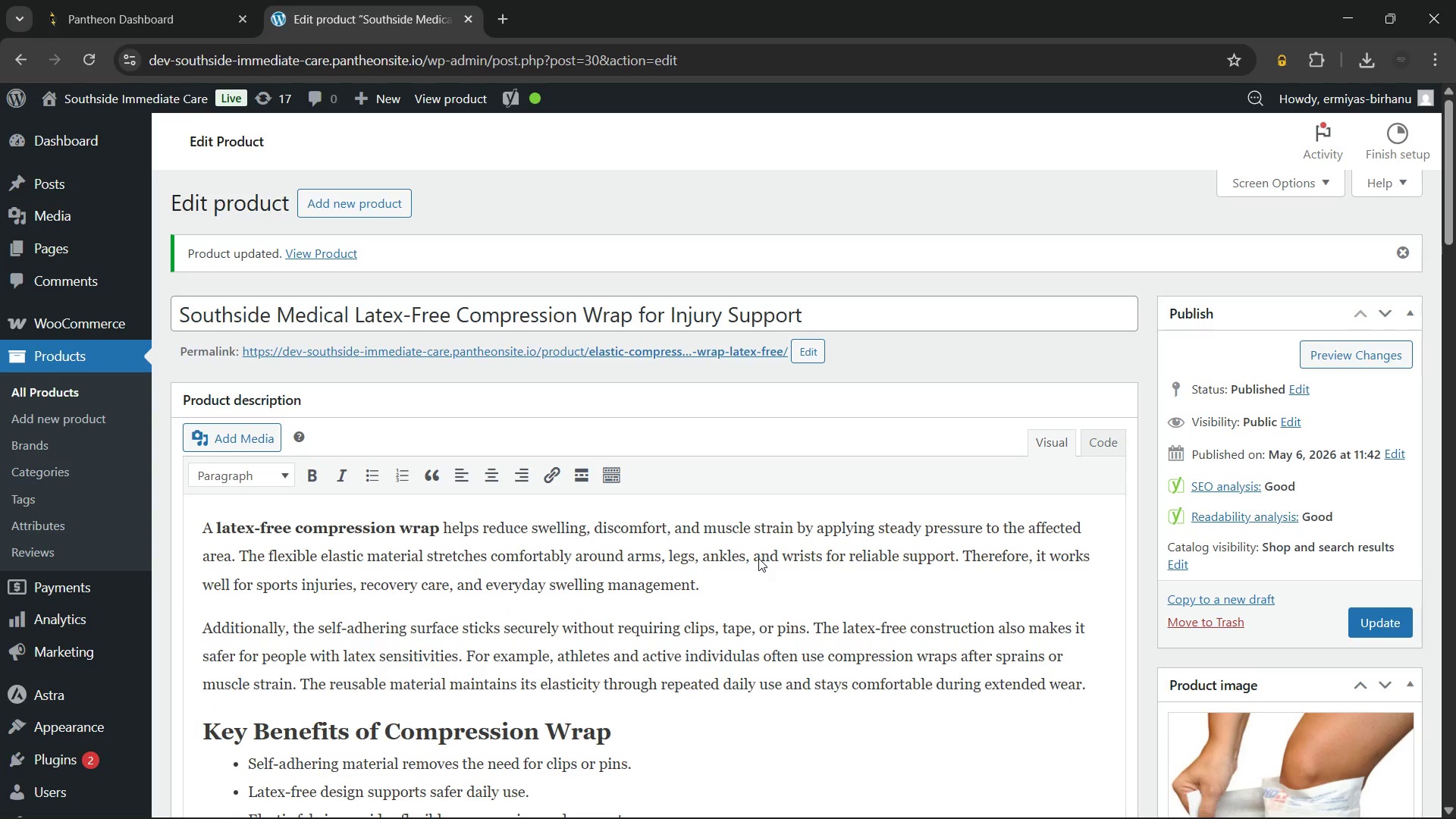 
hold_key(key=ControlLeft, duration=0.58)
left_click([370, 350])
 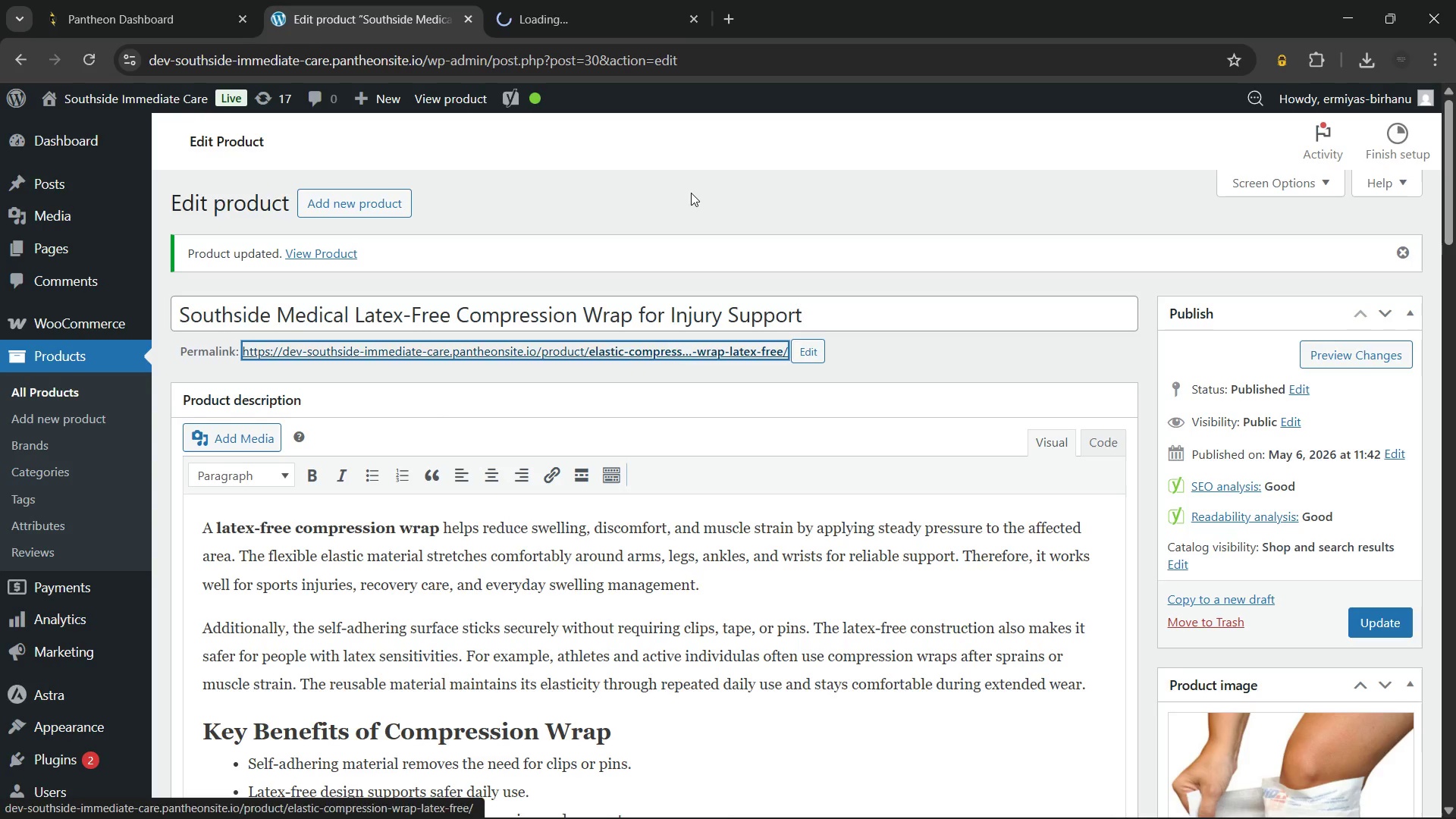 
left_click([691, 193])
 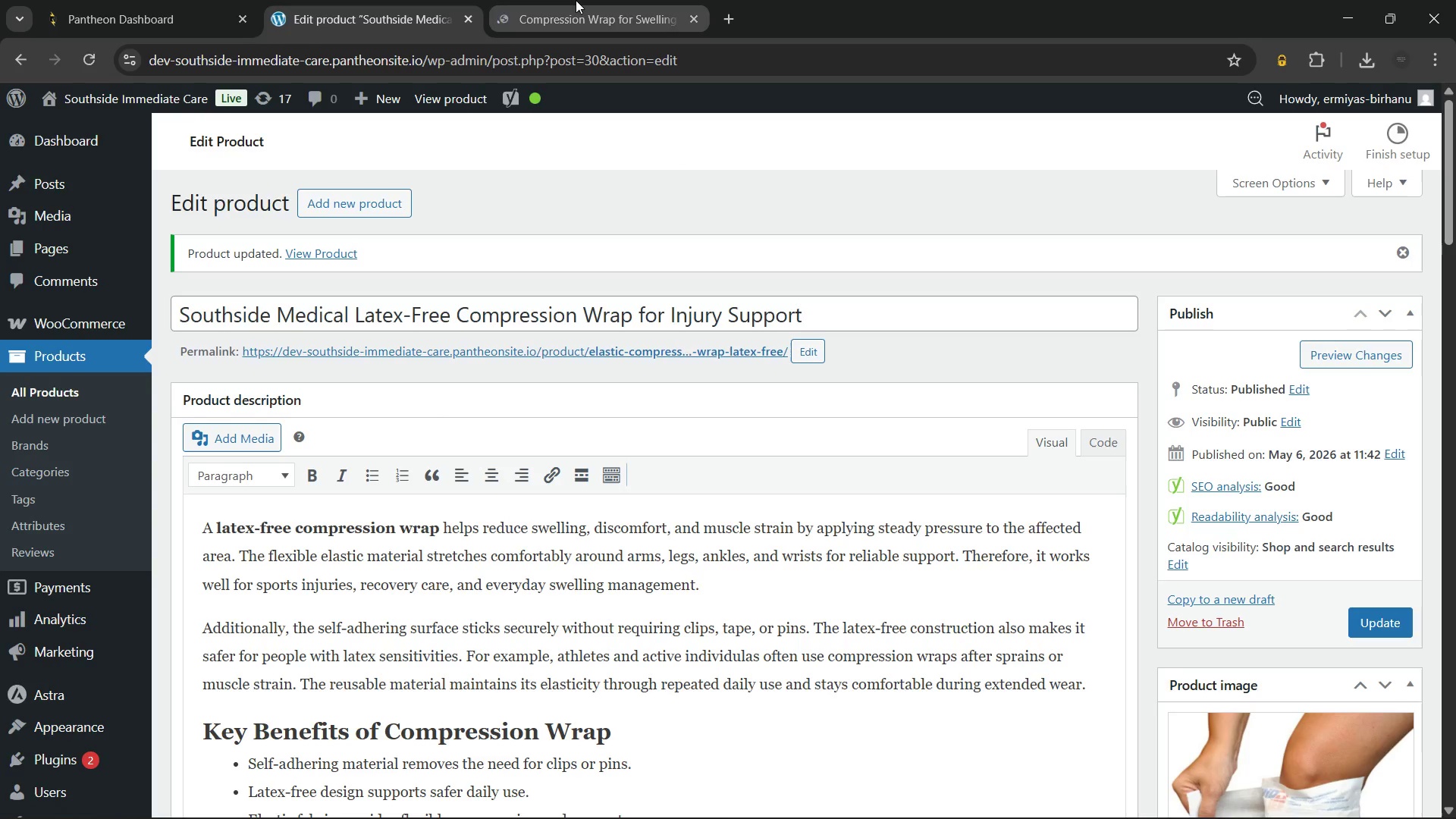 
left_click([576, 0])
 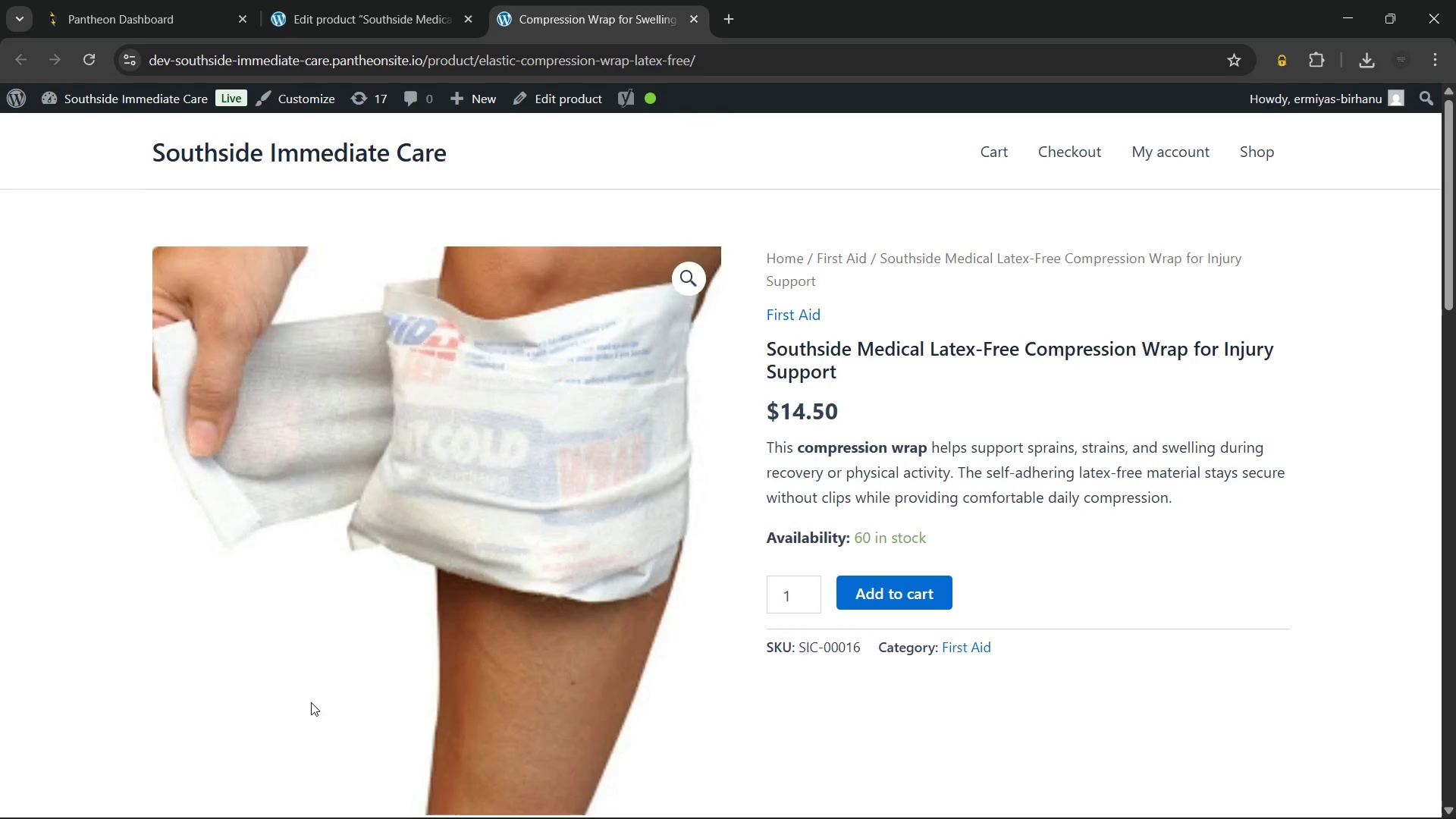 
wait(5.48)
 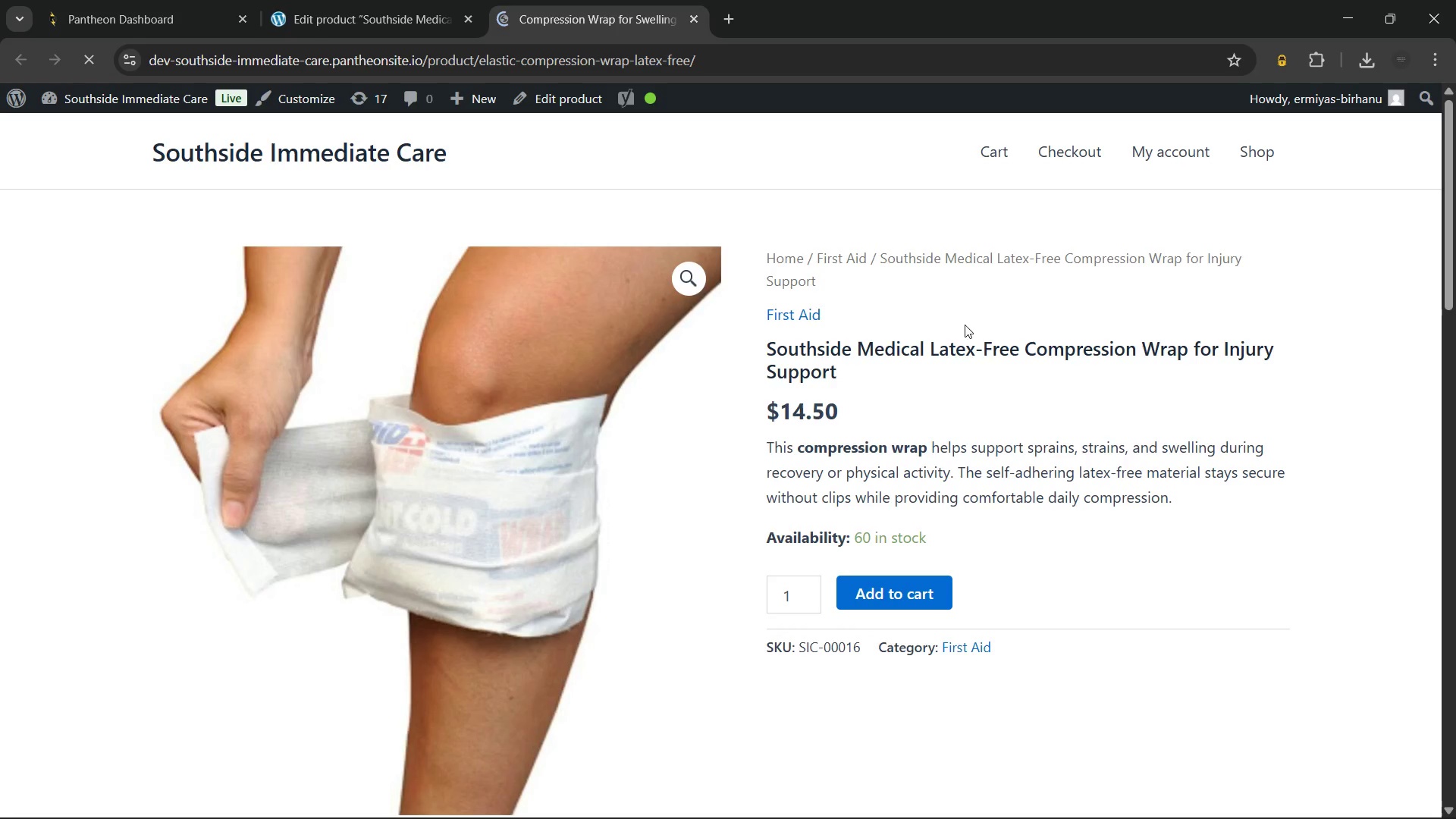 
scroll: coordinate [997, 373], scroll_direction: up, amount: 5.0
 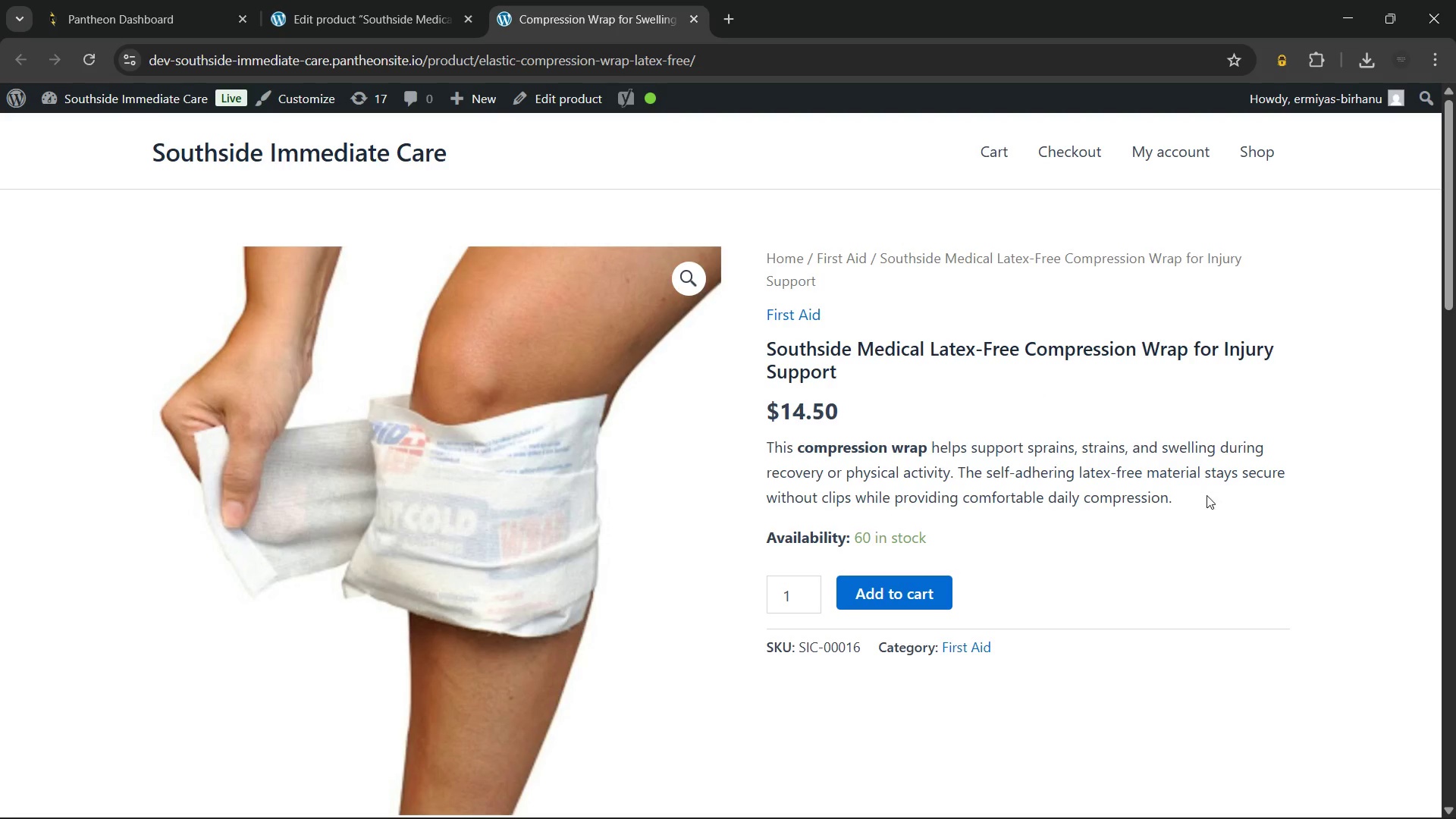 
left_click_drag(start_coordinate=[1188, 495], to_coordinate=[937, 494])
 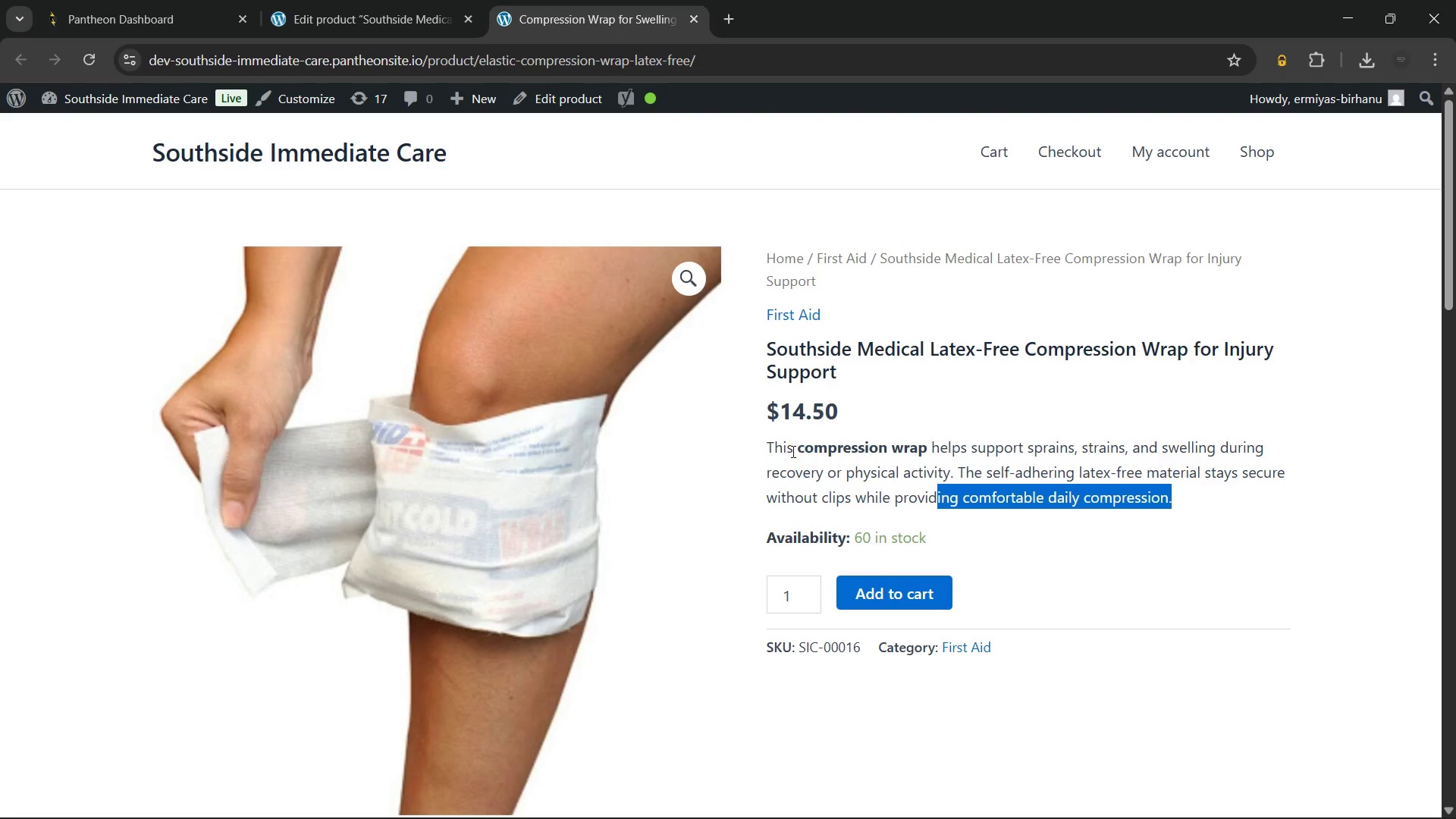 
left_click([783, 447])
 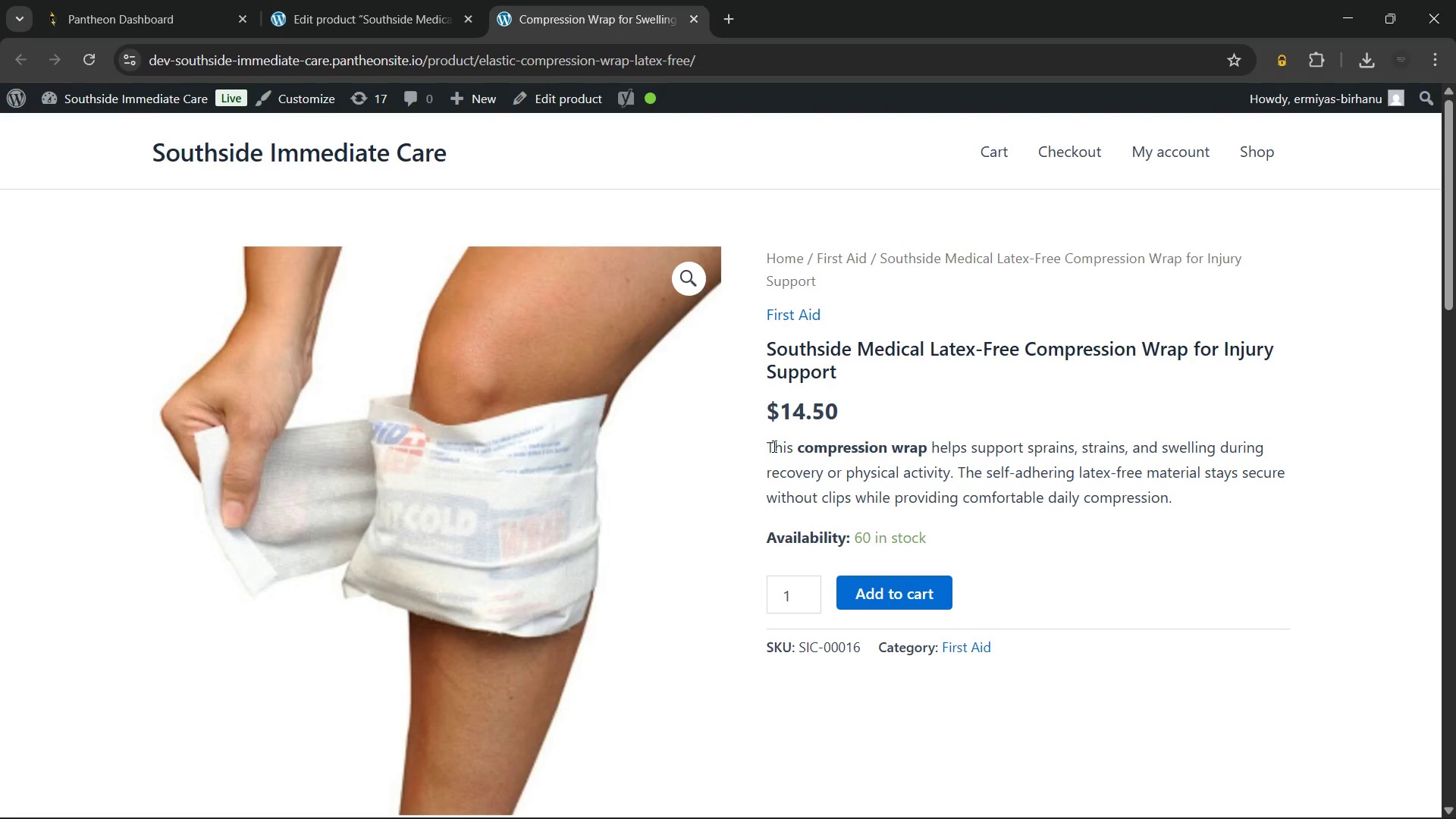 
left_click_drag(start_coordinate=[773, 446], to_coordinate=[951, 446])
 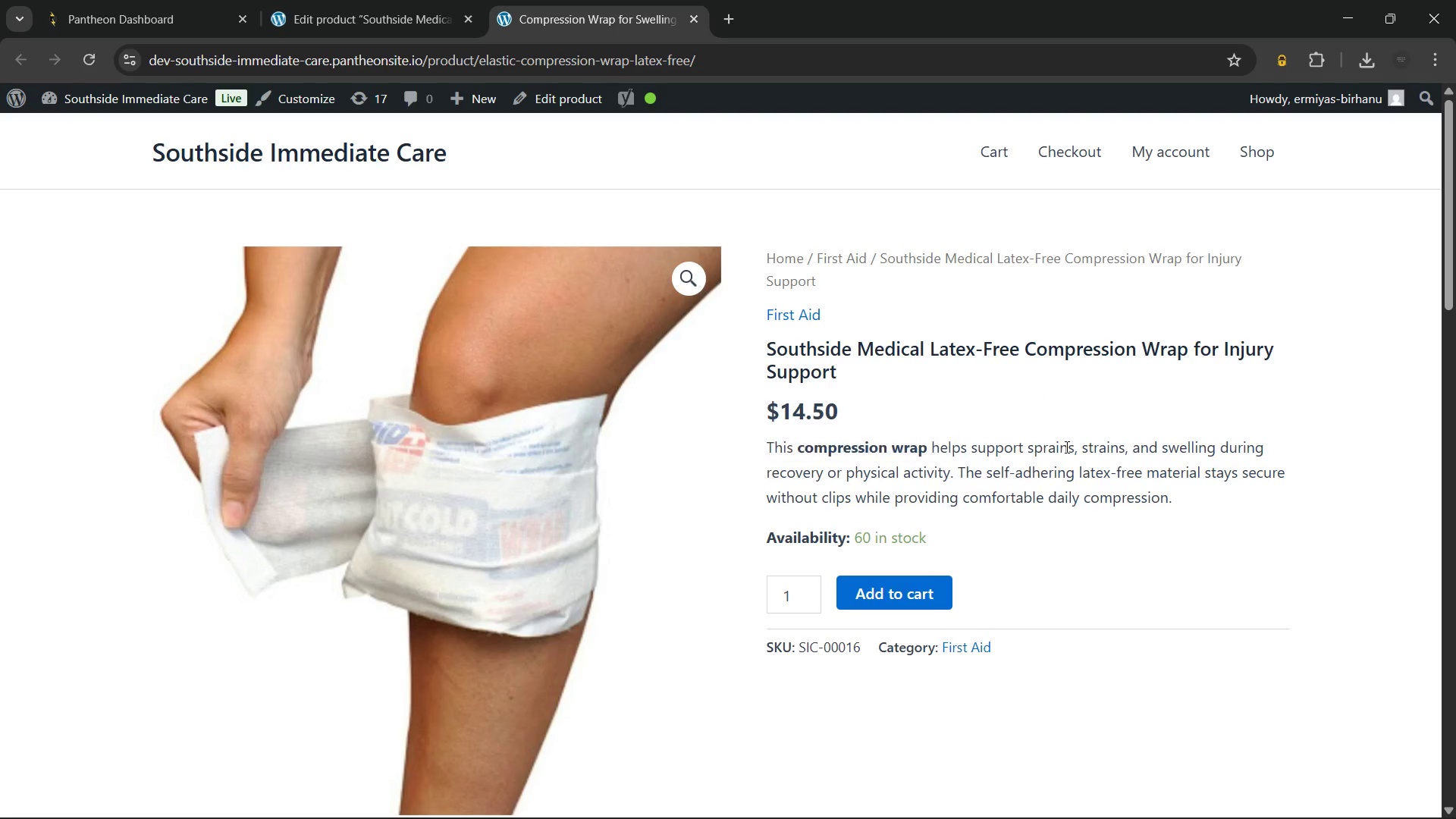 
left_click_drag(start_coordinate=[1065, 446], to_coordinate=[1070, 451])
 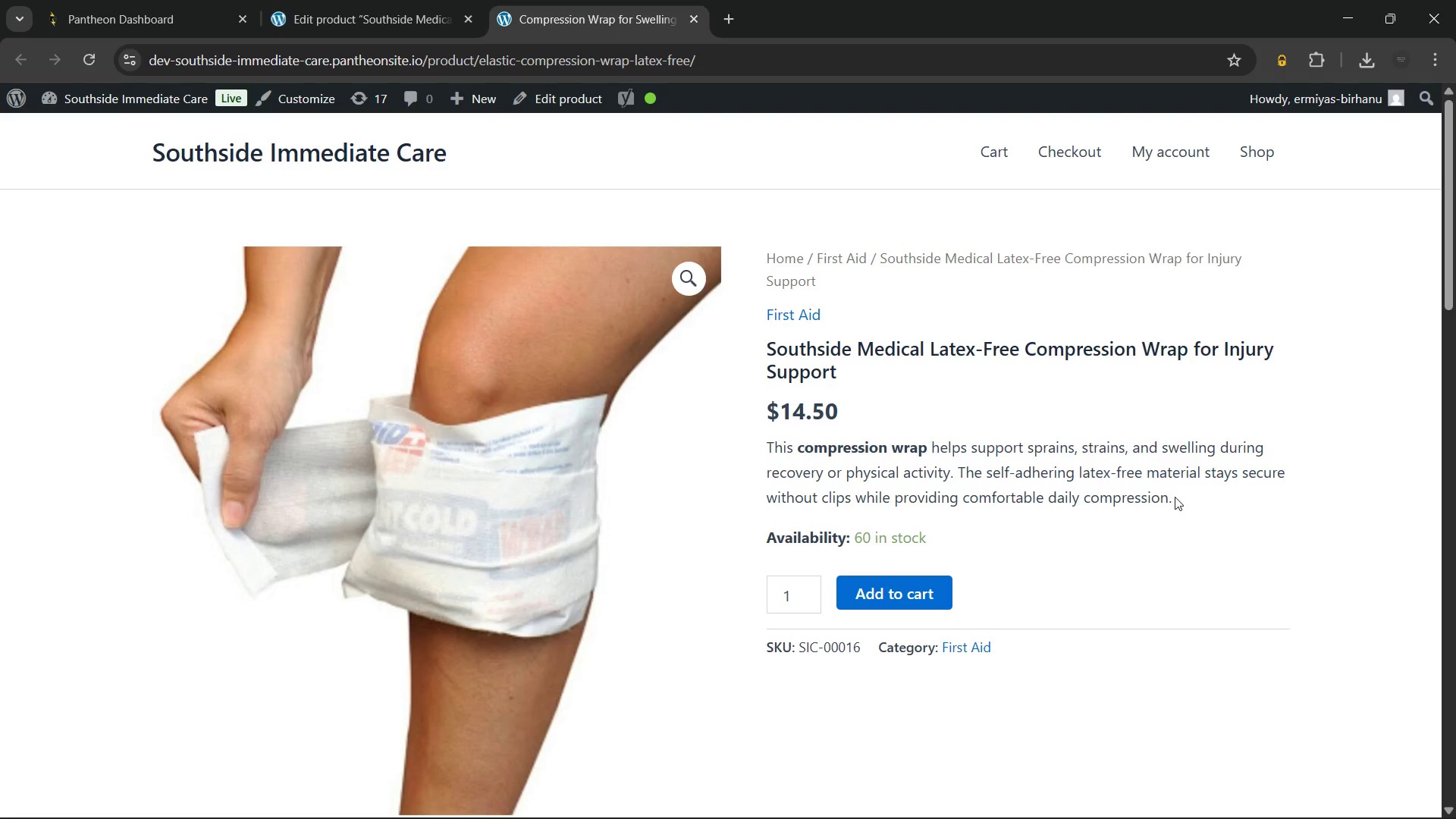 
left_click_drag(start_coordinate=[1175, 497], to_coordinate=[766, 442])
 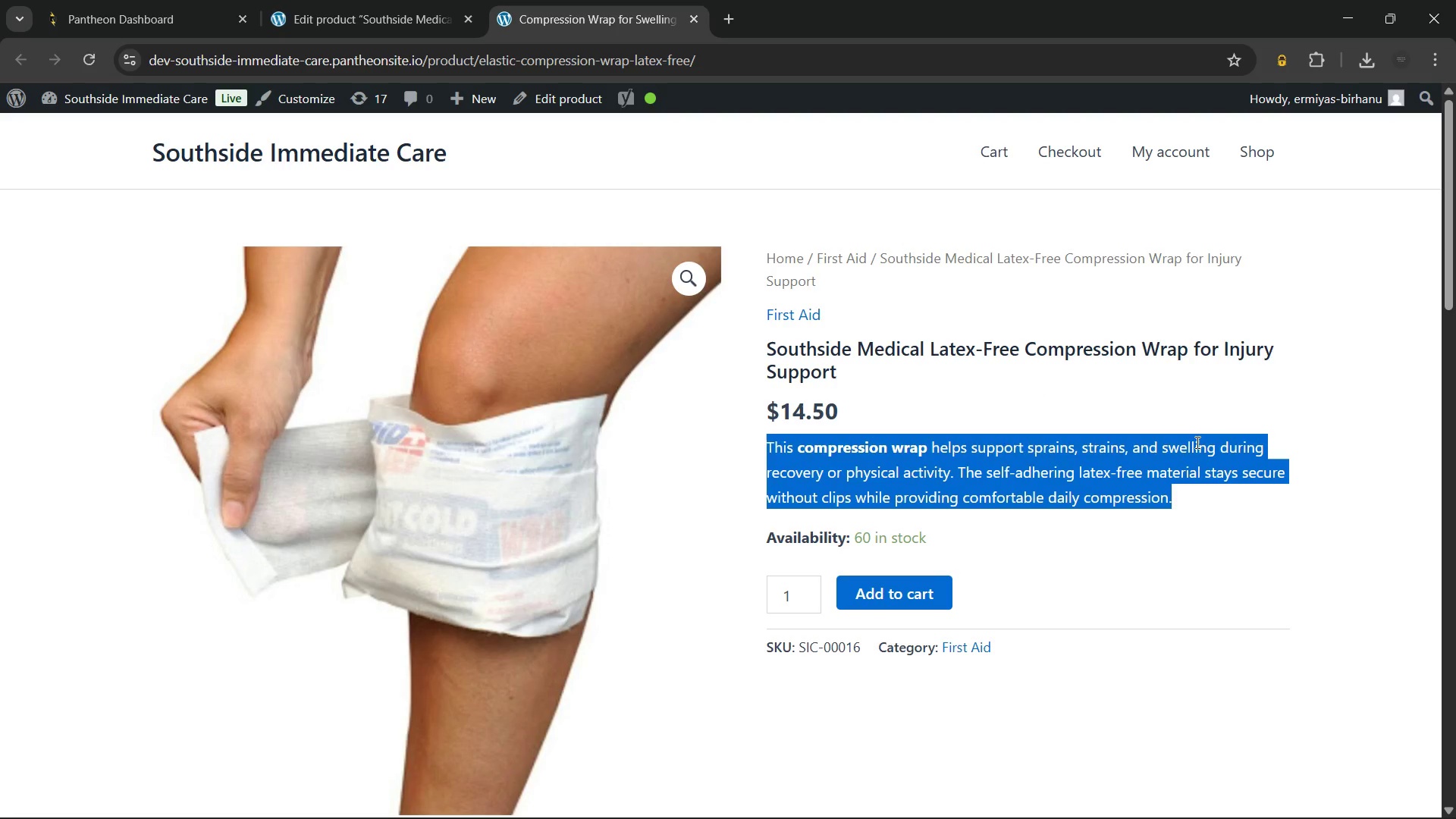 
left_click([1196, 442])
 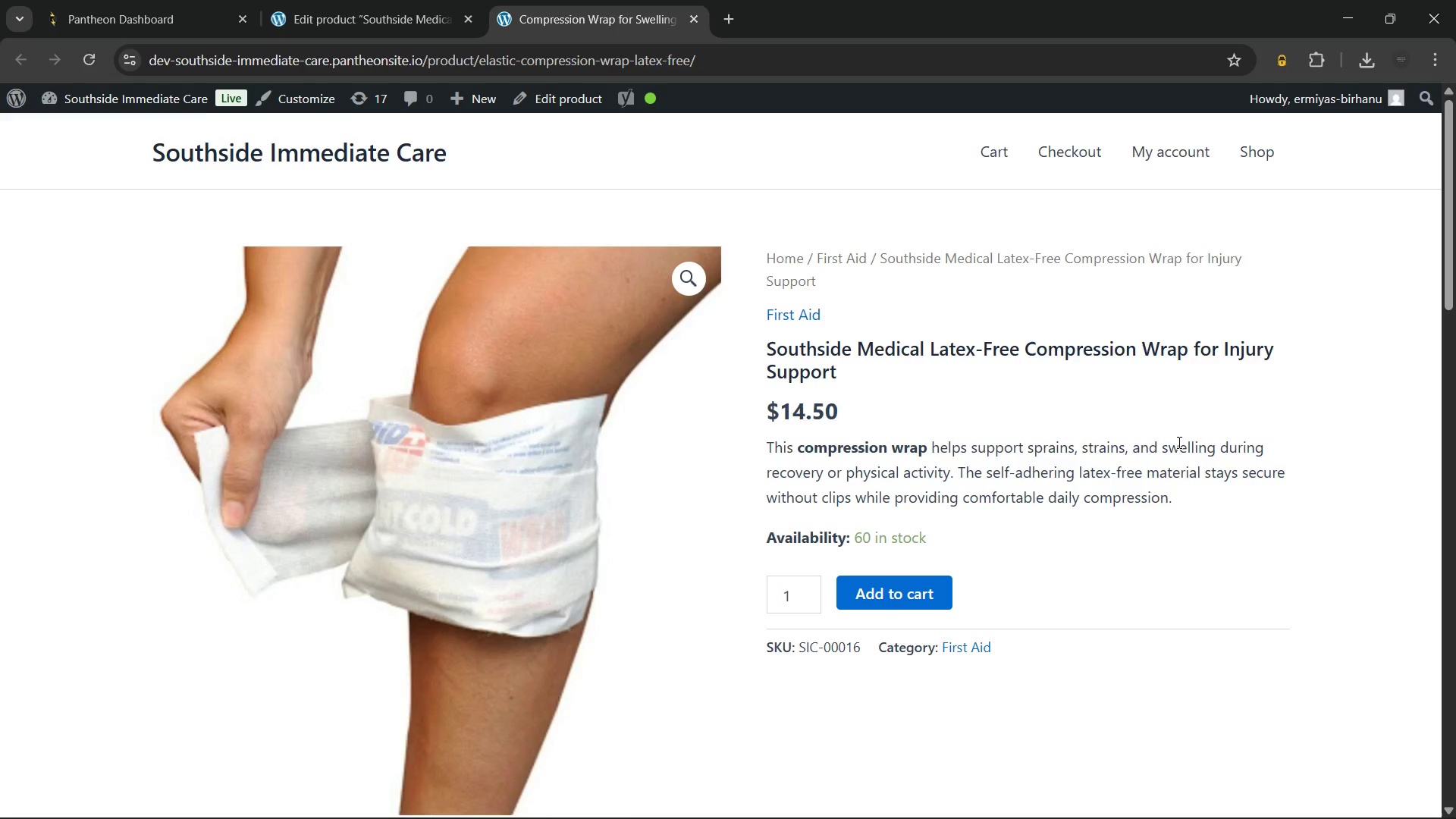 
scroll: coordinate [1177, 442], scroll_direction: down, amount: 2.0
 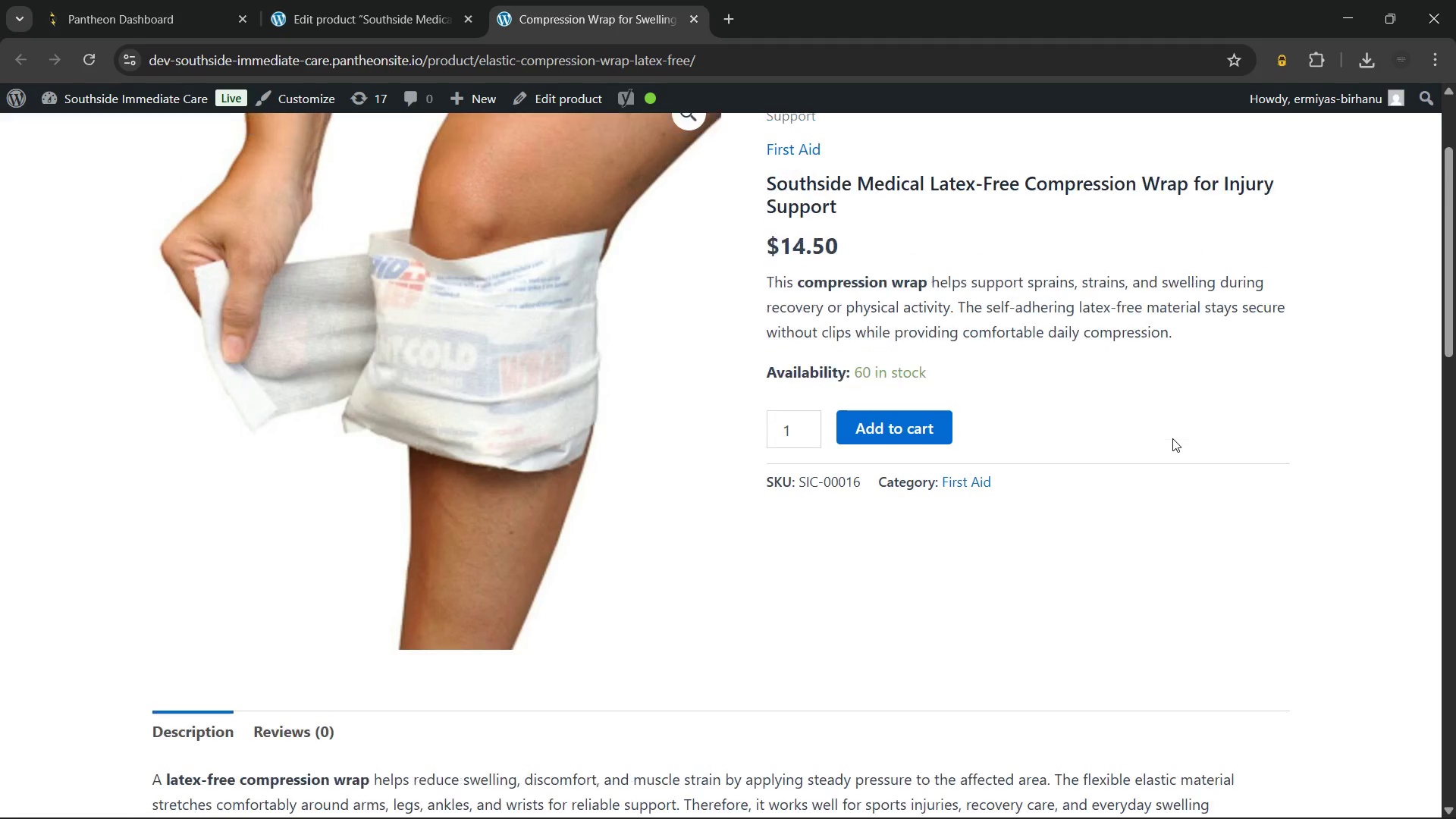 
scroll: coordinate [1172, 438], scroll_direction: up, amount: 4.0
 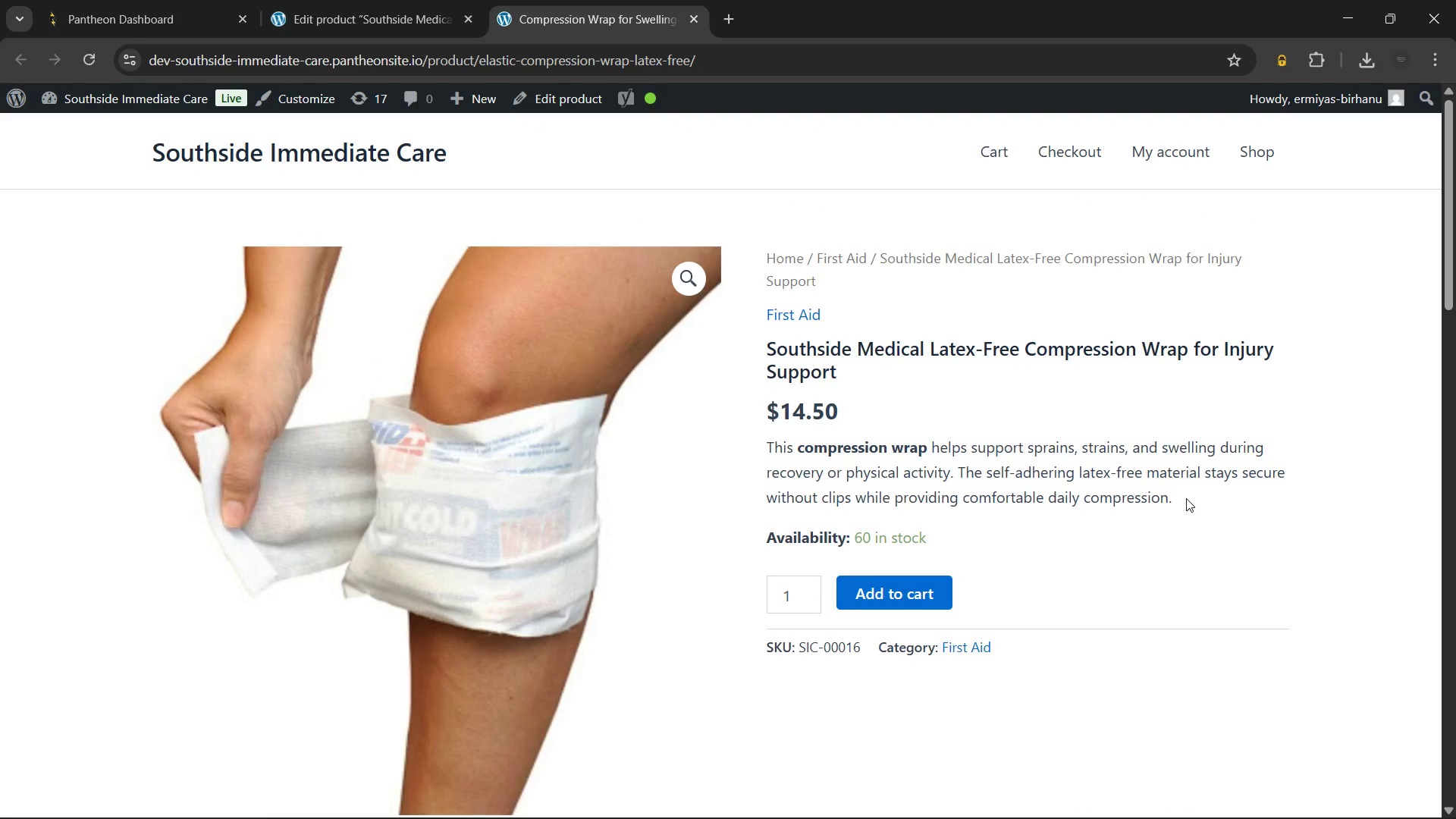 
left_click_drag(start_coordinate=[1186, 497], to_coordinate=[768, 342])
 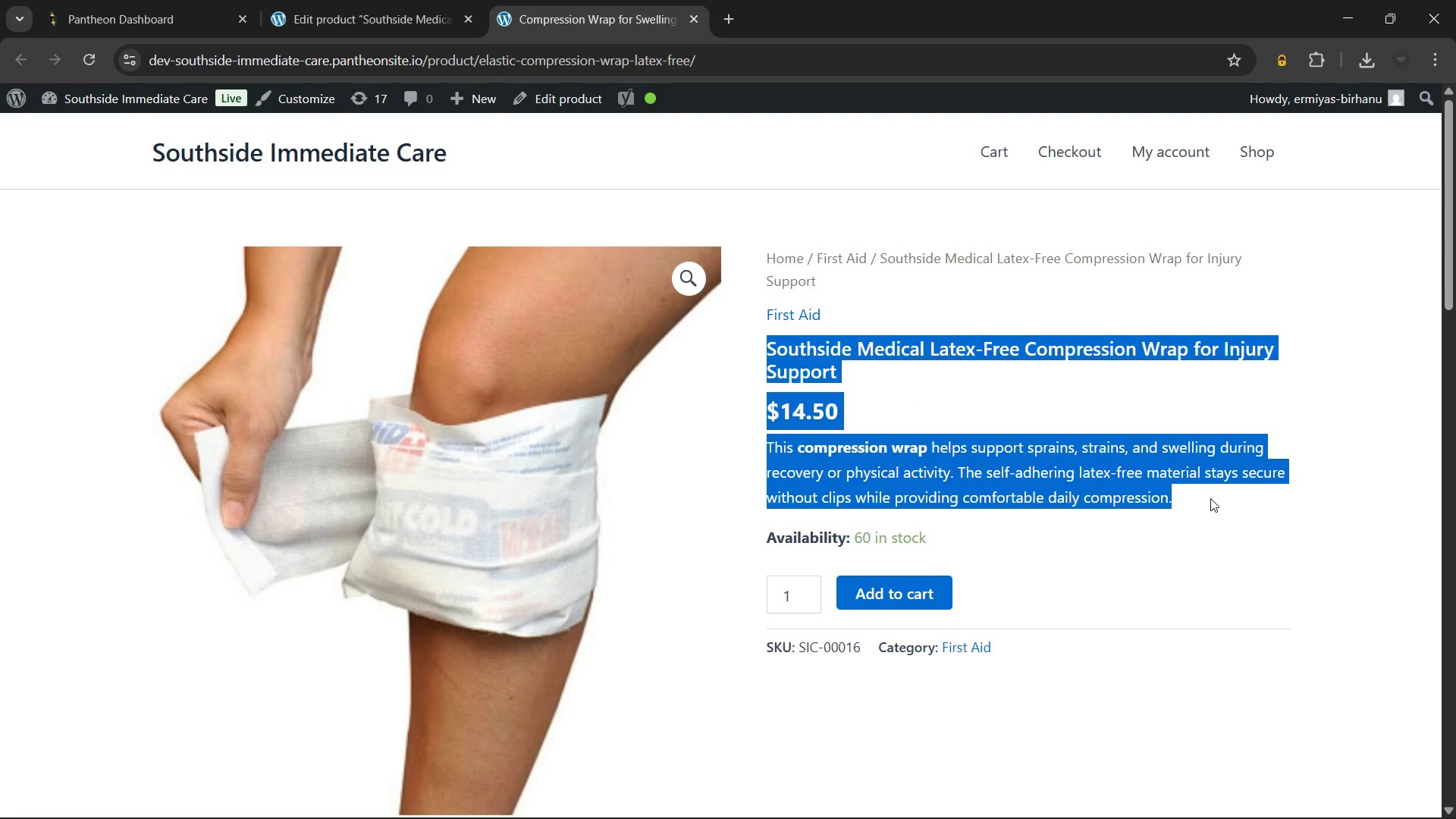 
left_click([1211, 495])
 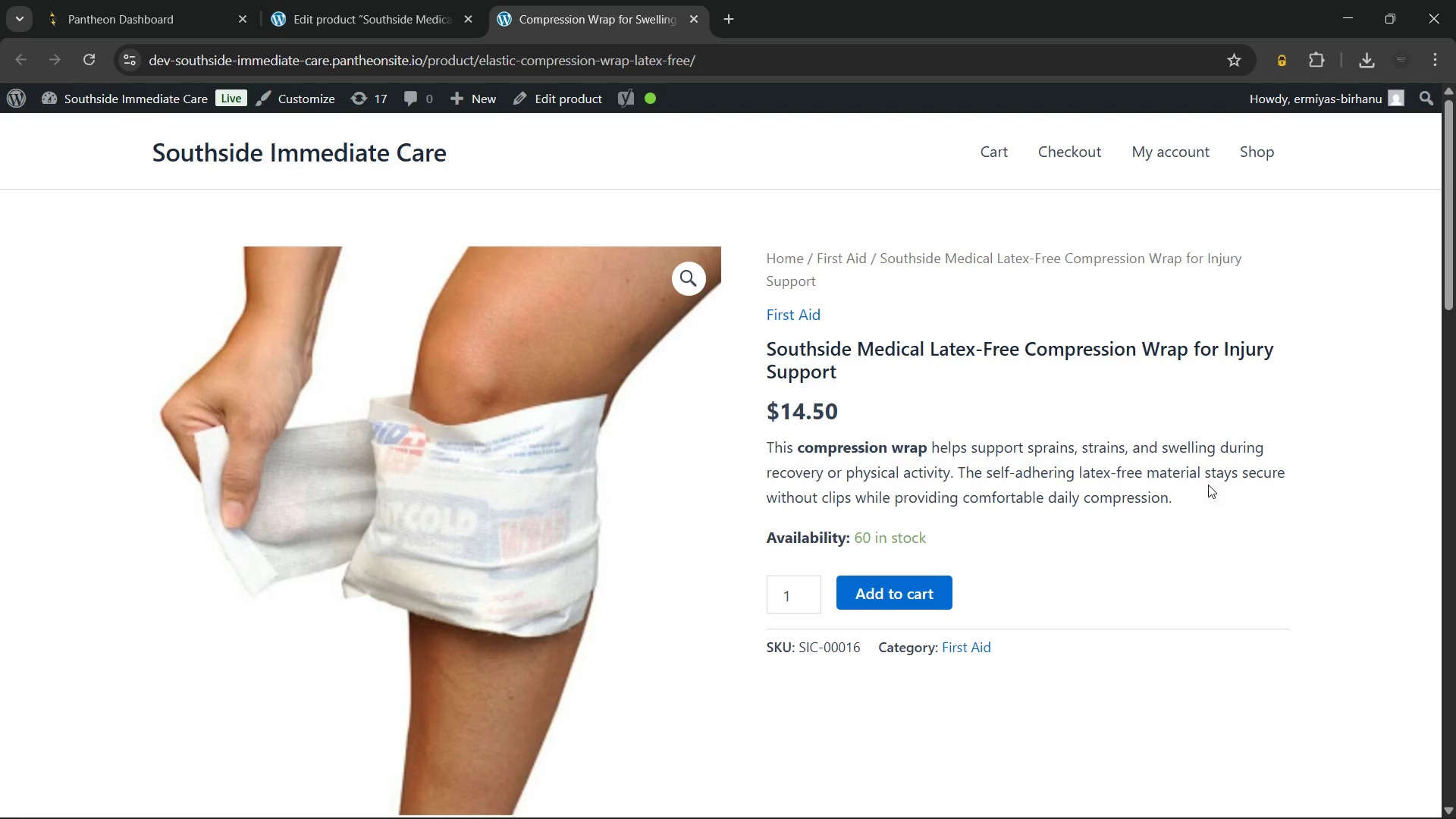 
scroll: coordinate [1208, 485], scroll_direction: up, amount: 4.0
 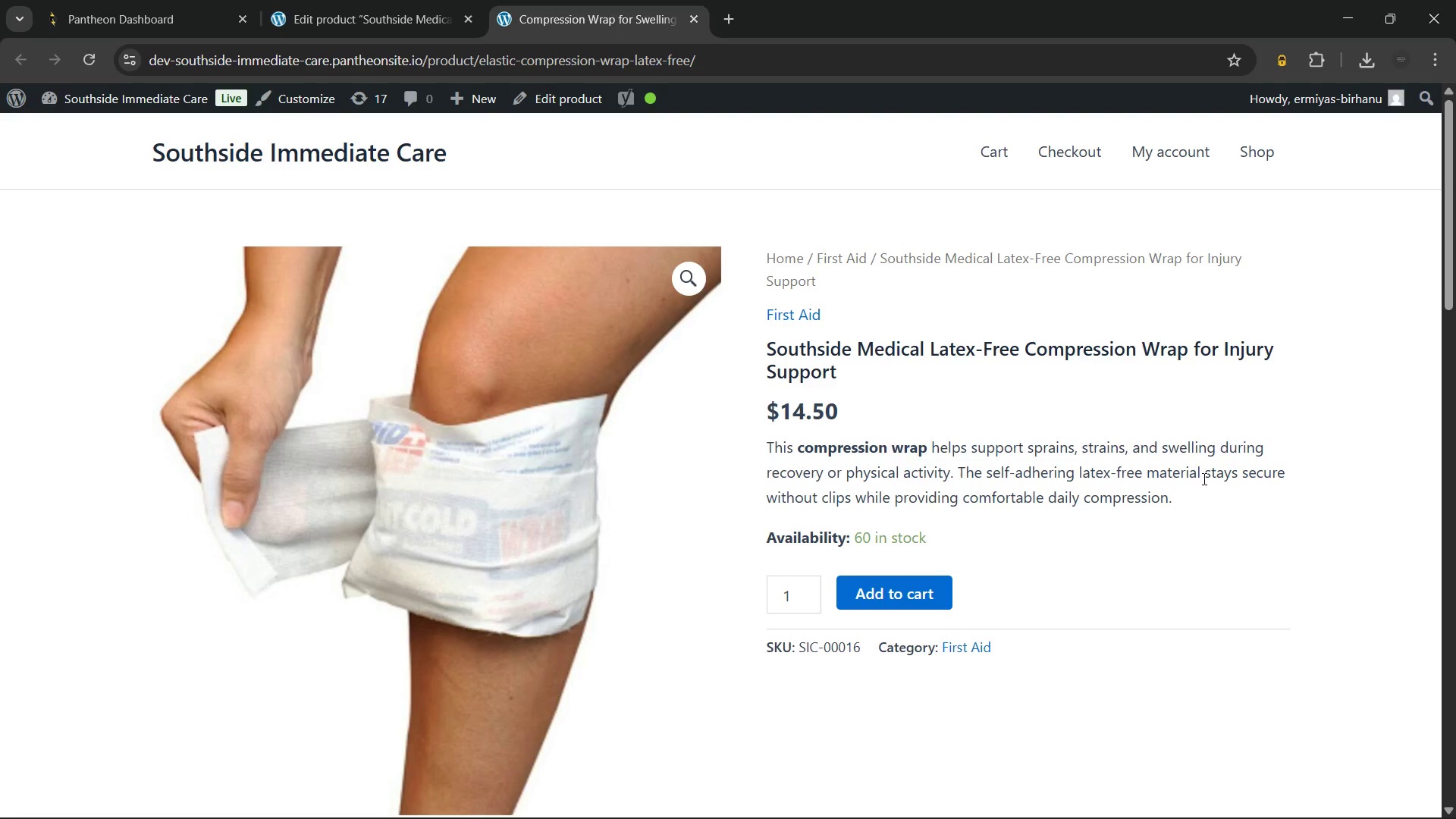 
wait(7.16)
 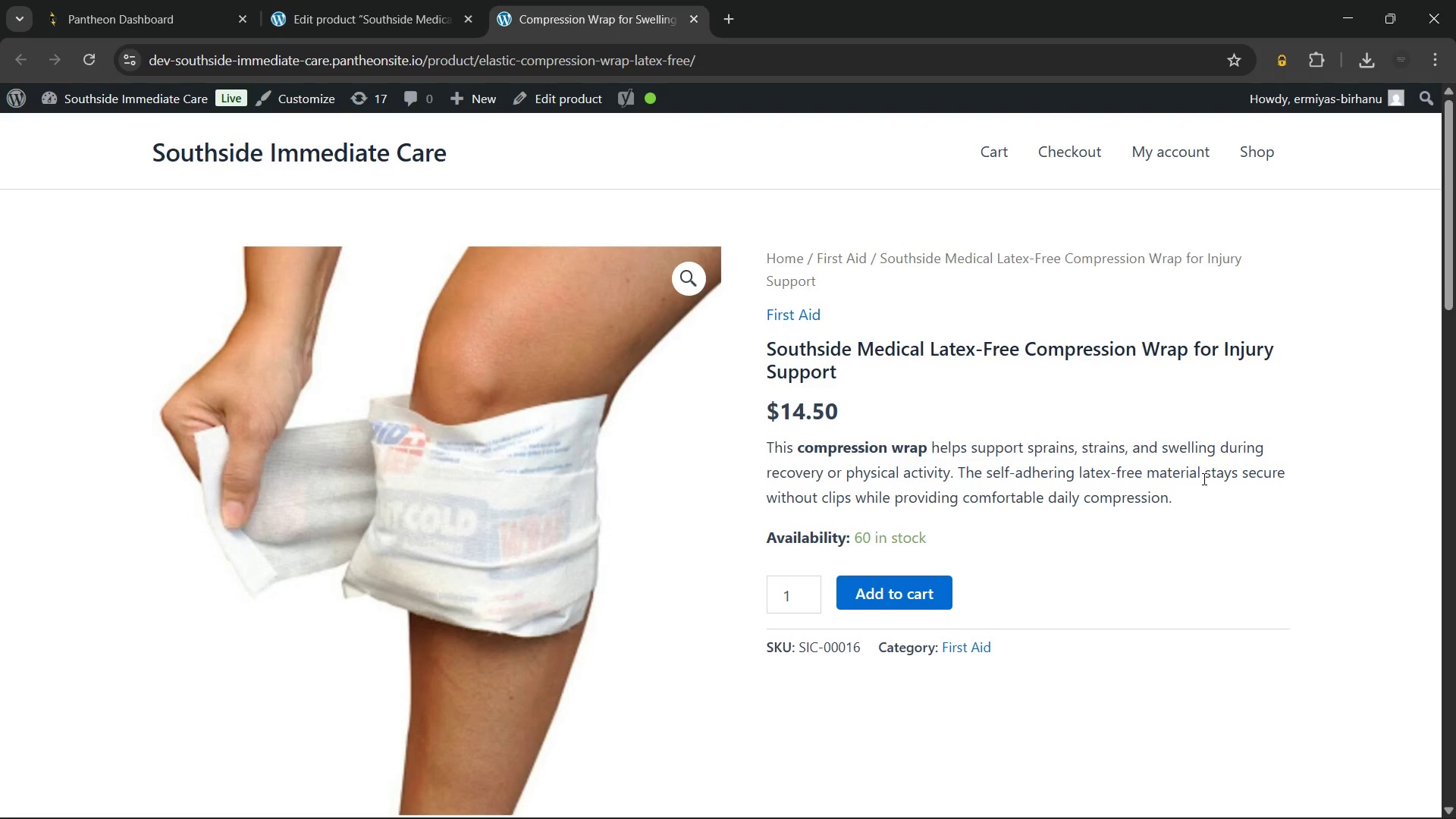 
scroll: coordinate [899, 506], scroll_direction: down, amount: 3.0
 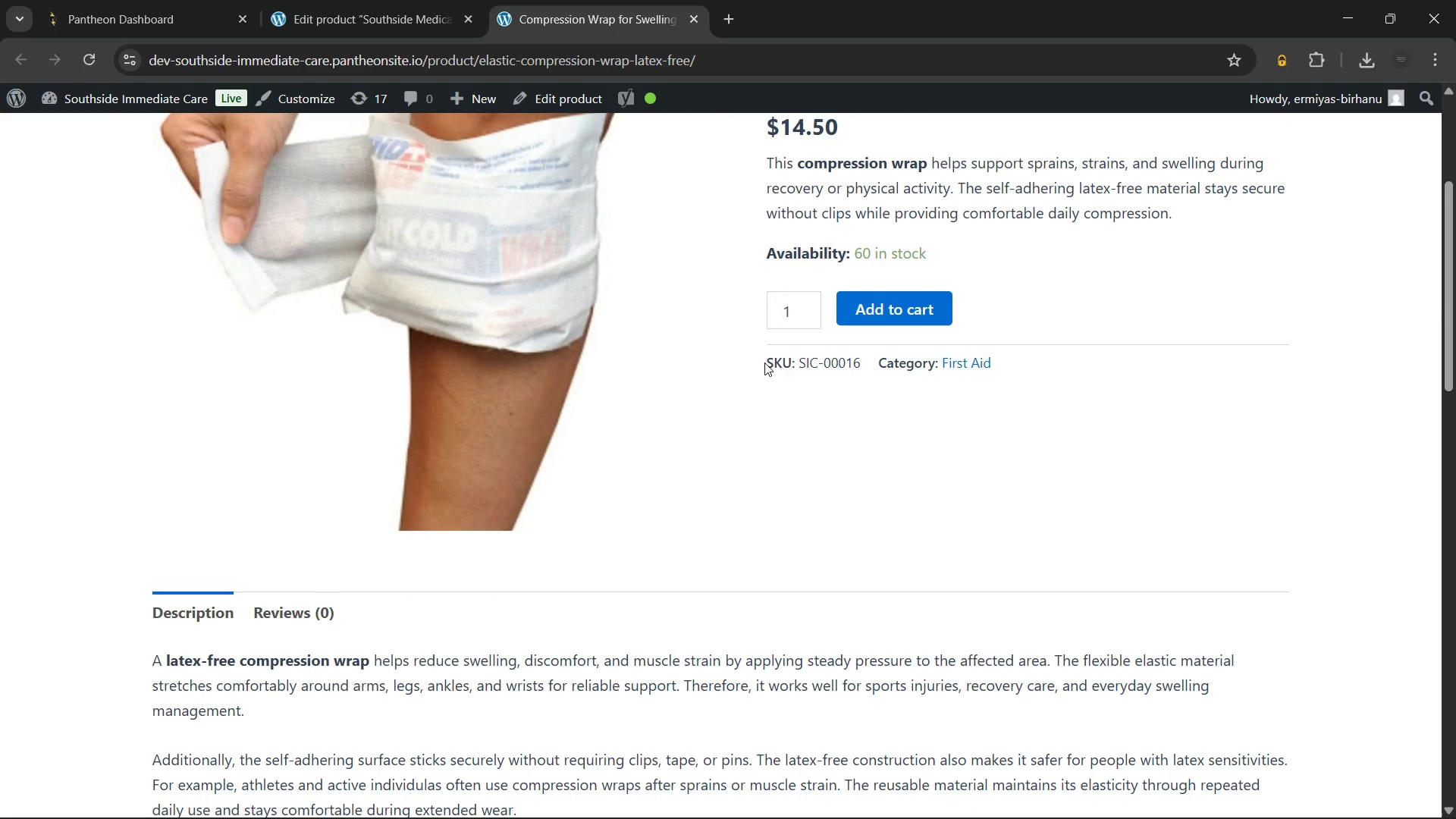 
left_click_drag(start_coordinate=[767, 361], to_coordinate=[1090, 359])
 